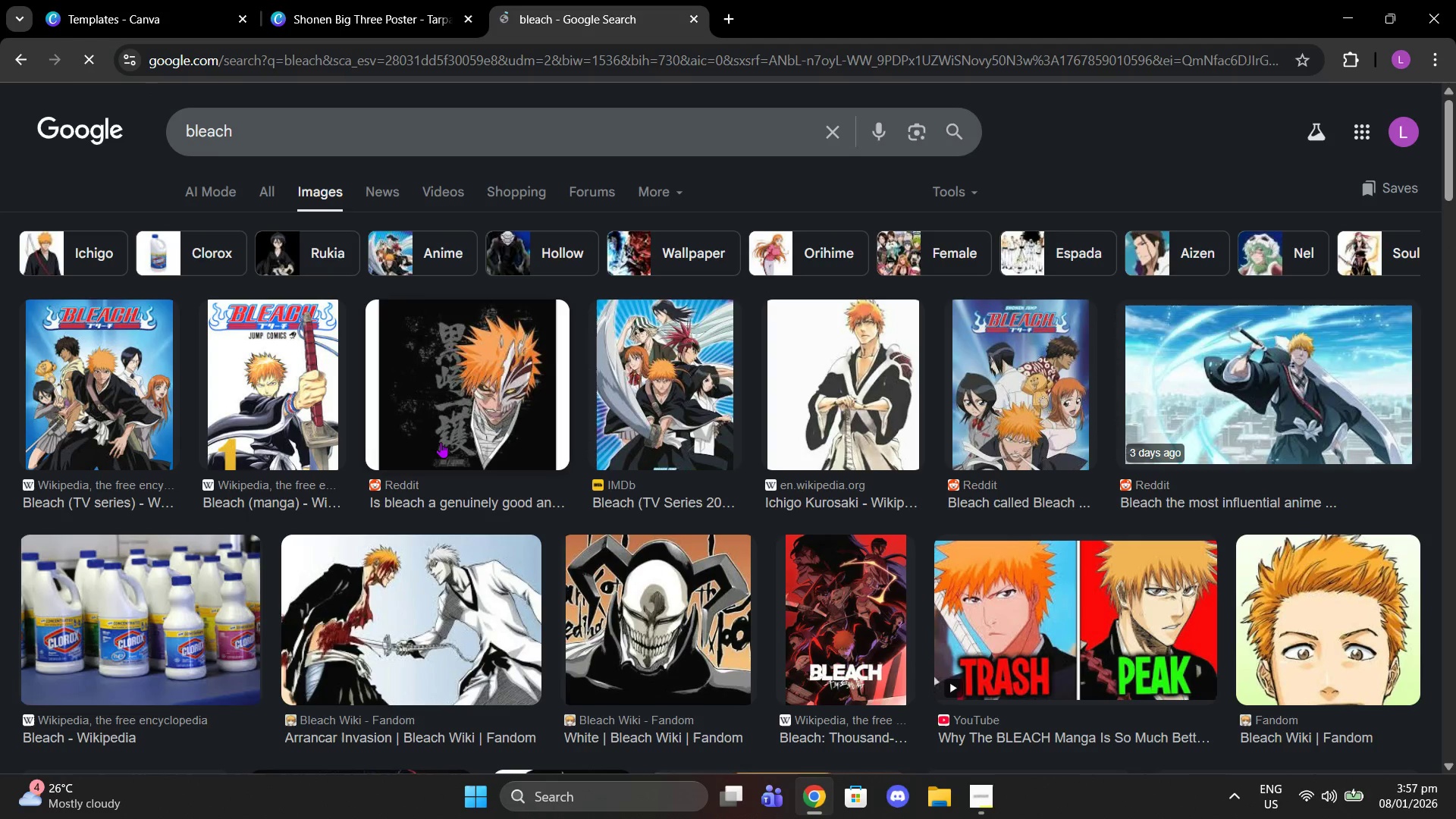 
scroll: coordinate [593, 498], scroll_direction: down, amount: 3.0
 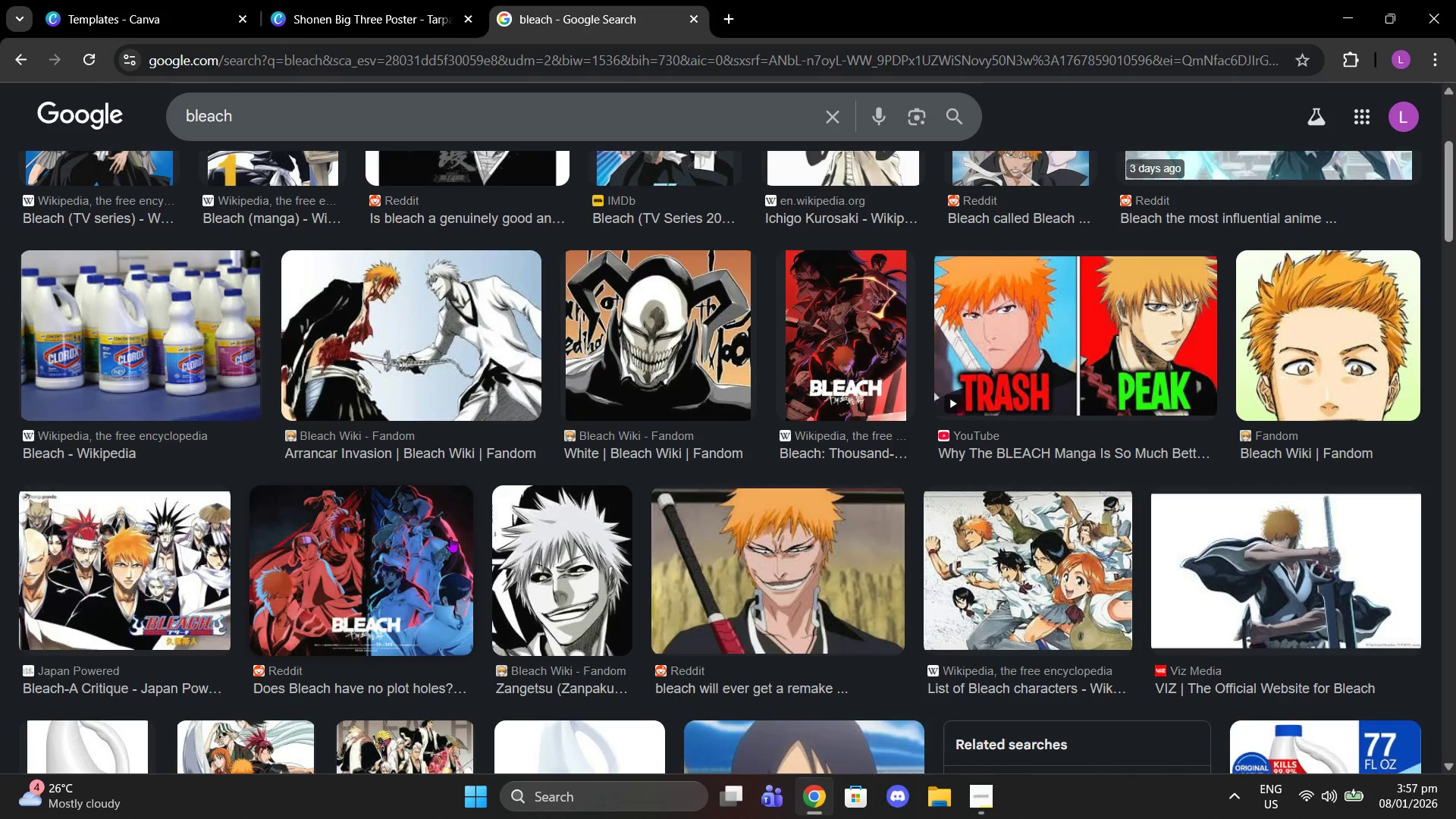 
left_click([450, 537])
 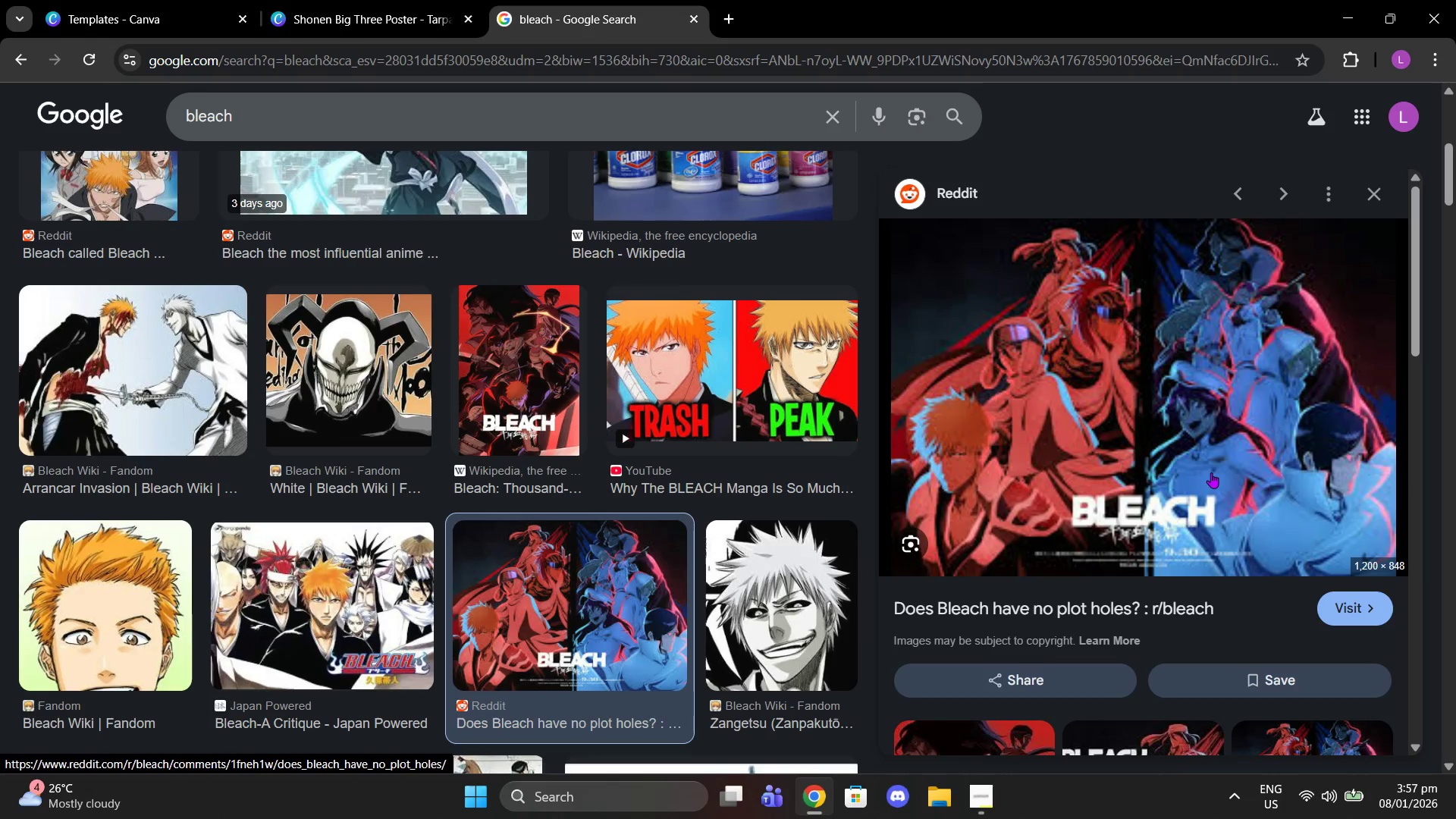 
scroll: coordinate [1208, 432], scroll_direction: down, amount: 1.0
 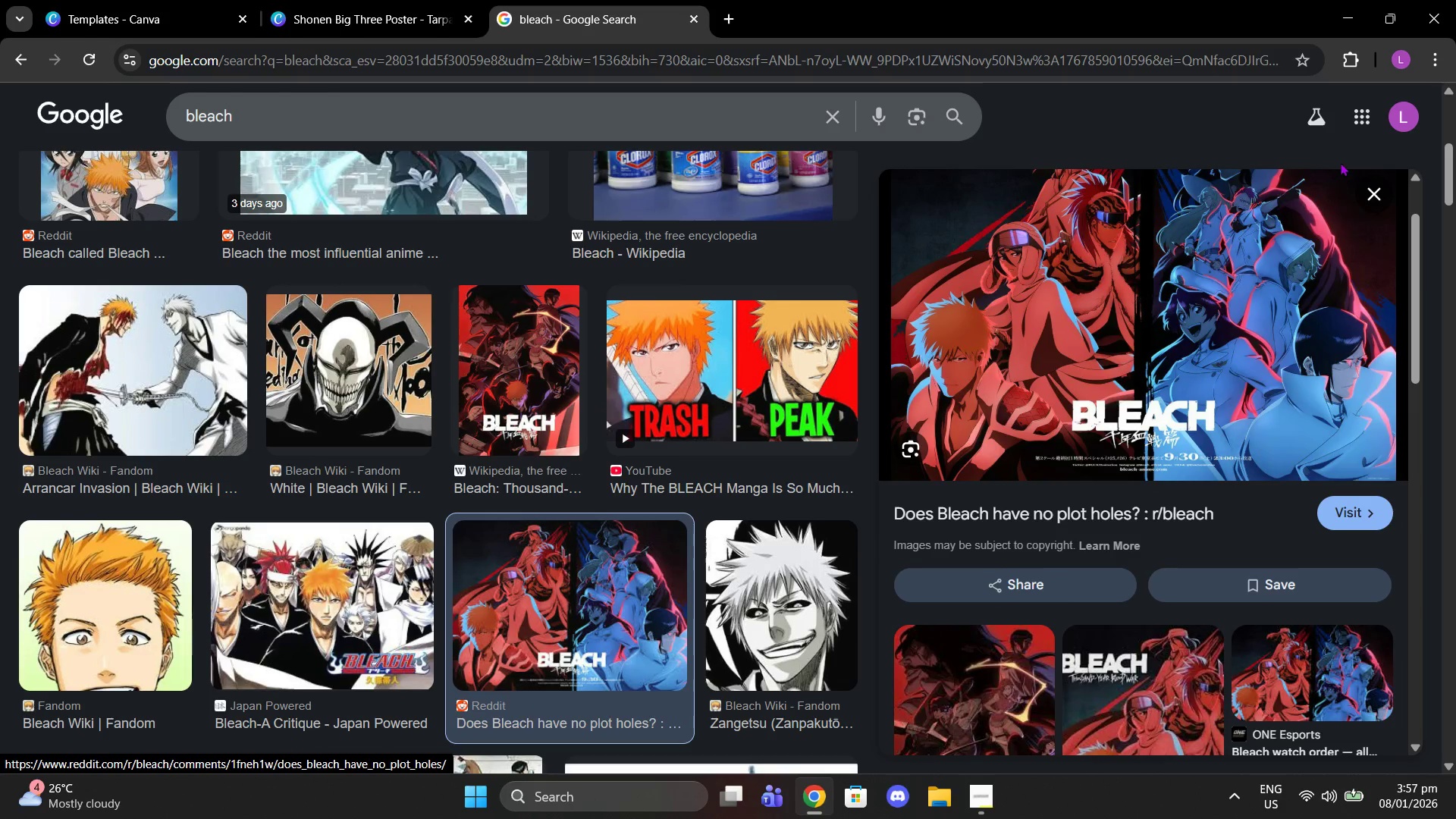 
 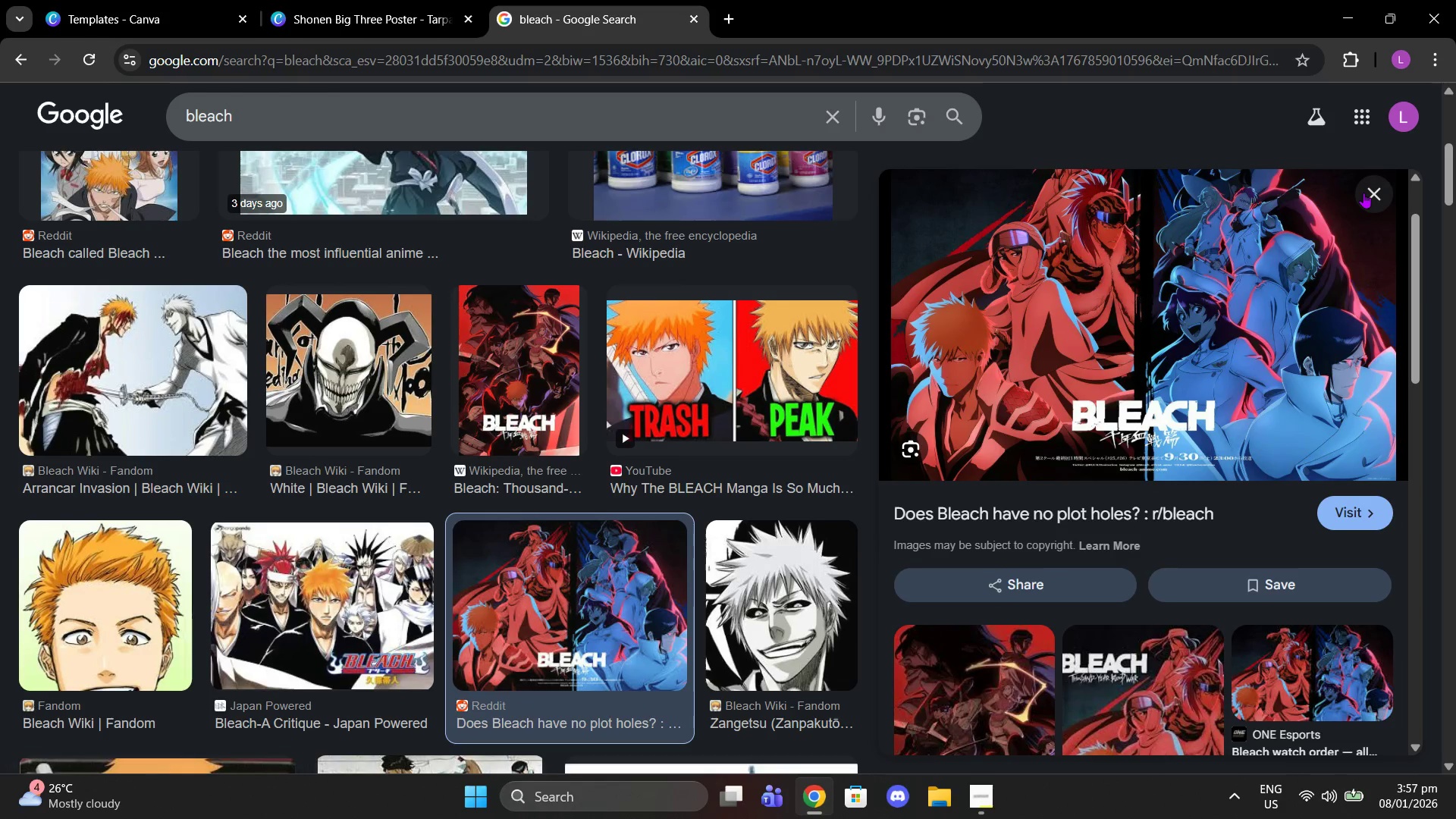 
left_click([1363, 193])
 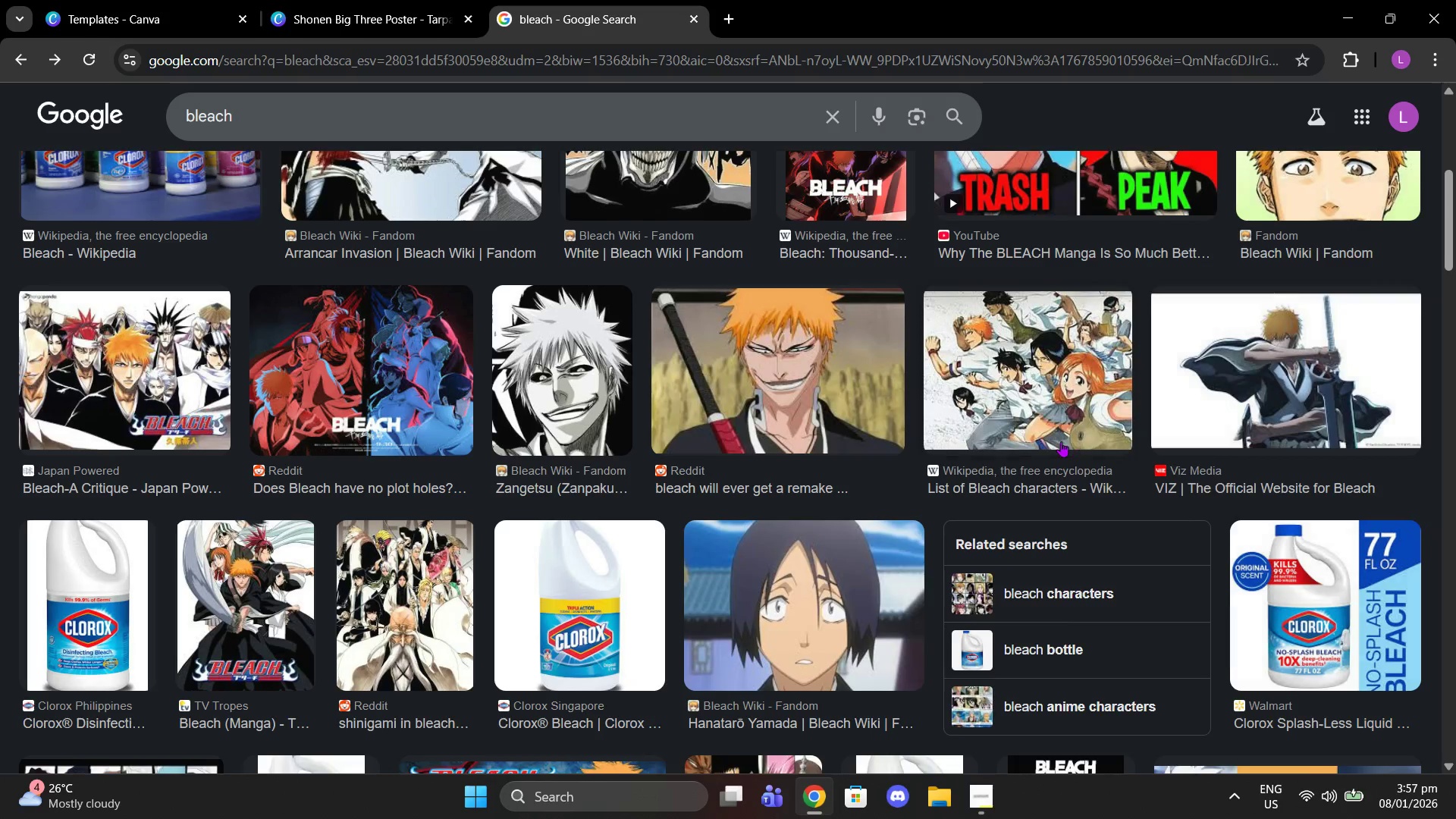 
scroll: coordinate [1060, 441], scroll_direction: down, amount: 3.0
 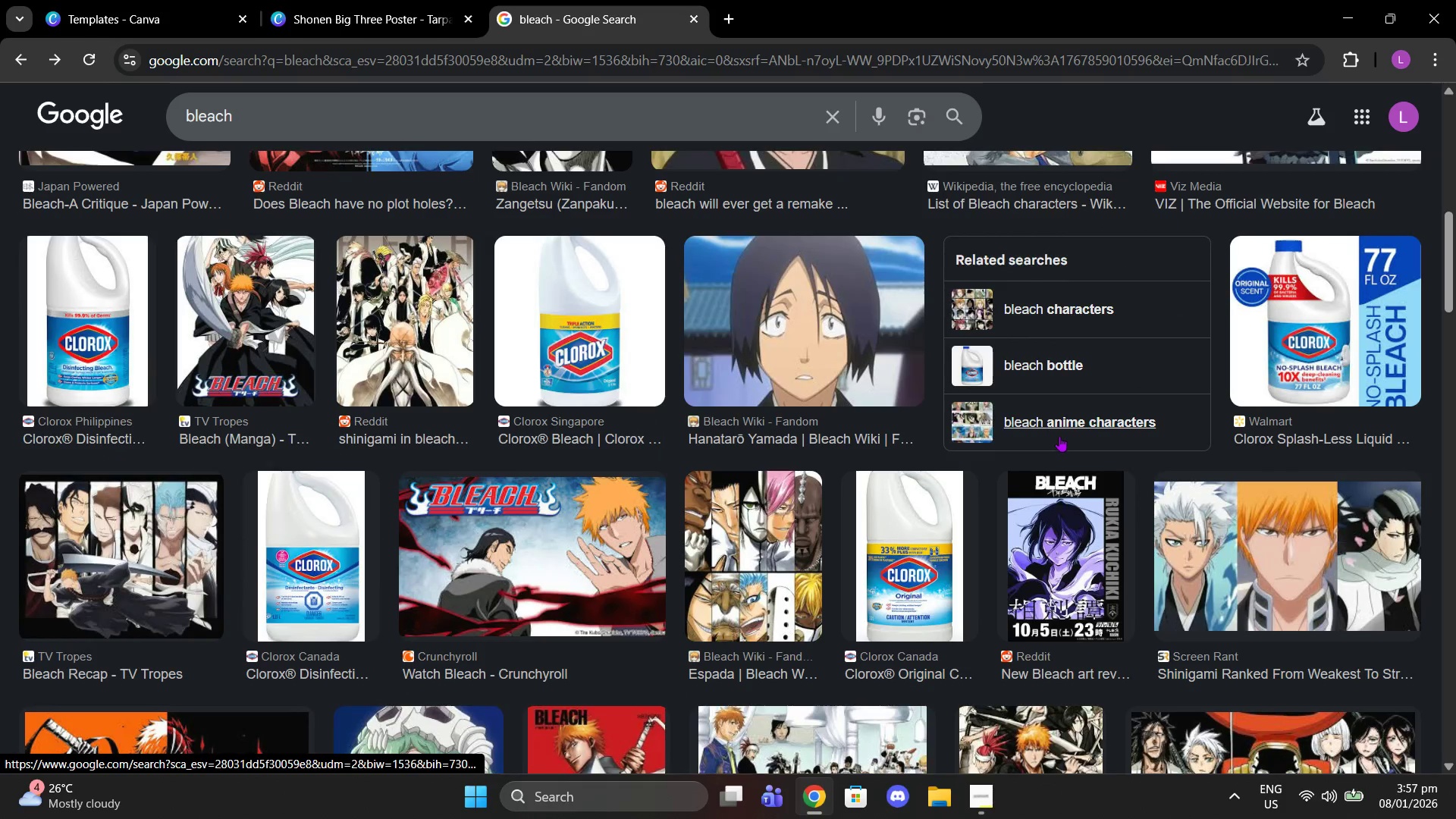 
scroll: coordinate [1058, 433], scroll_direction: up, amount: 3.0
 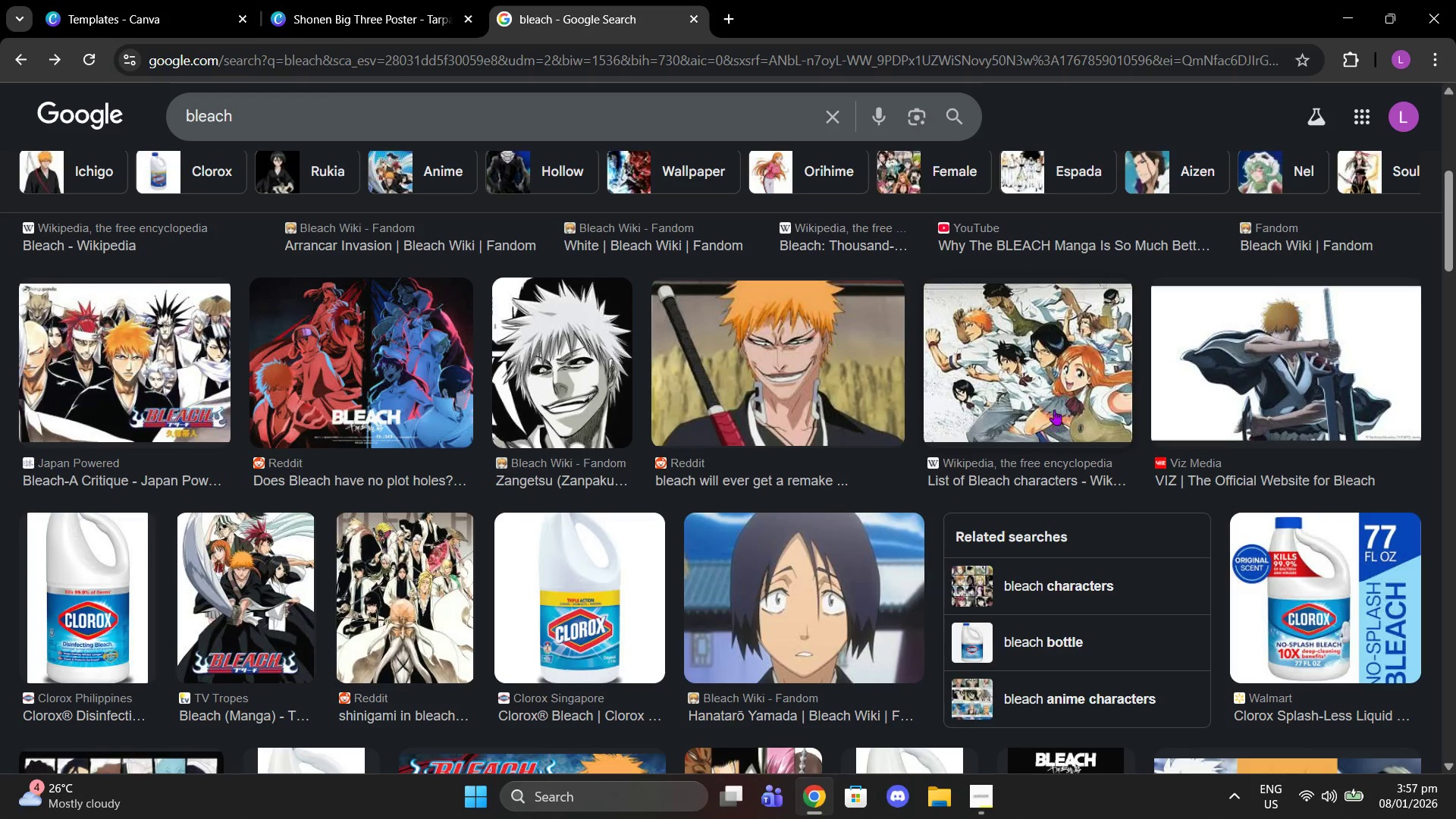 
left_click([1043, 371])
 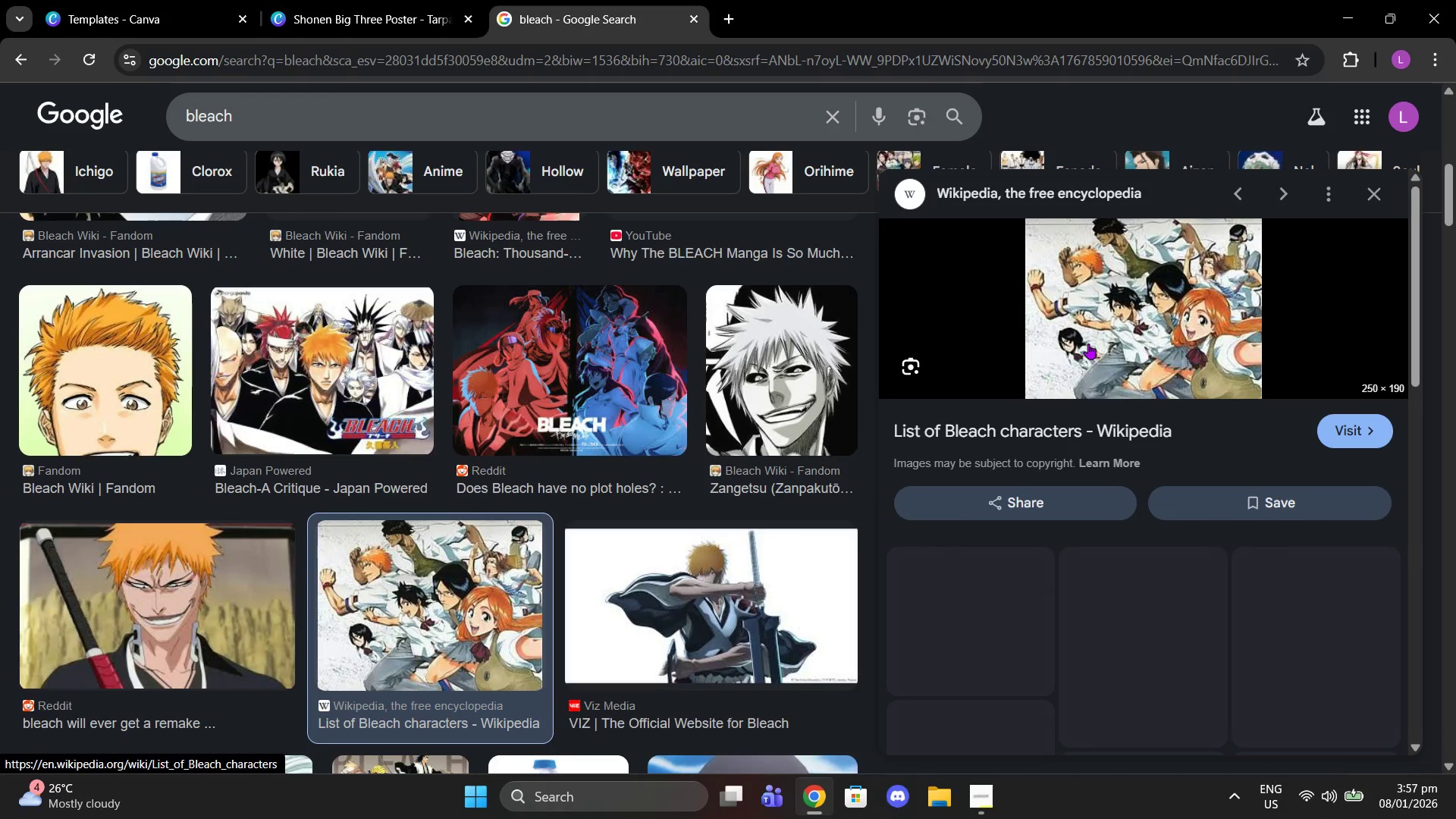 
right_click([1088, 344])
 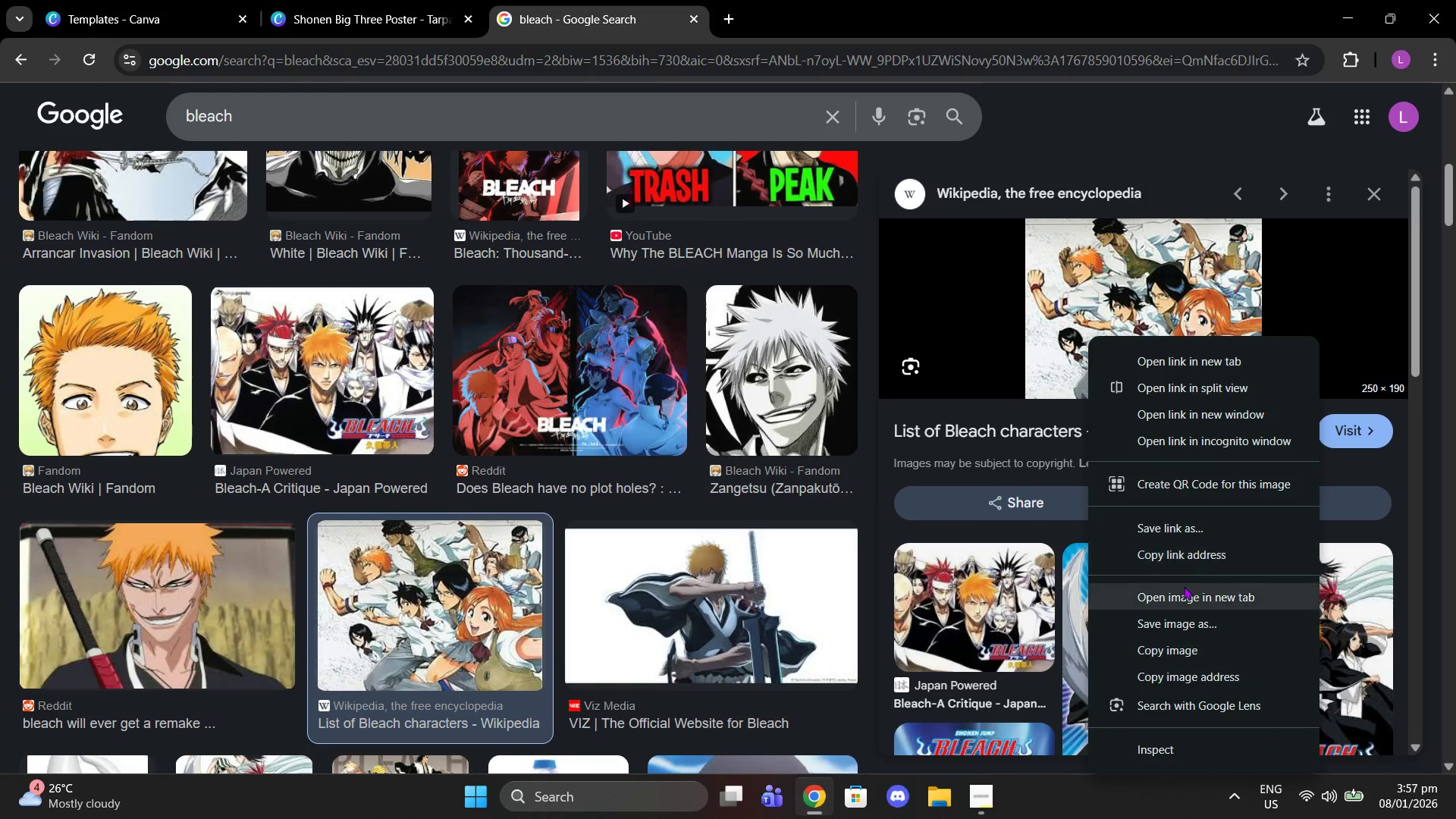 
left_click([1168, 663])
 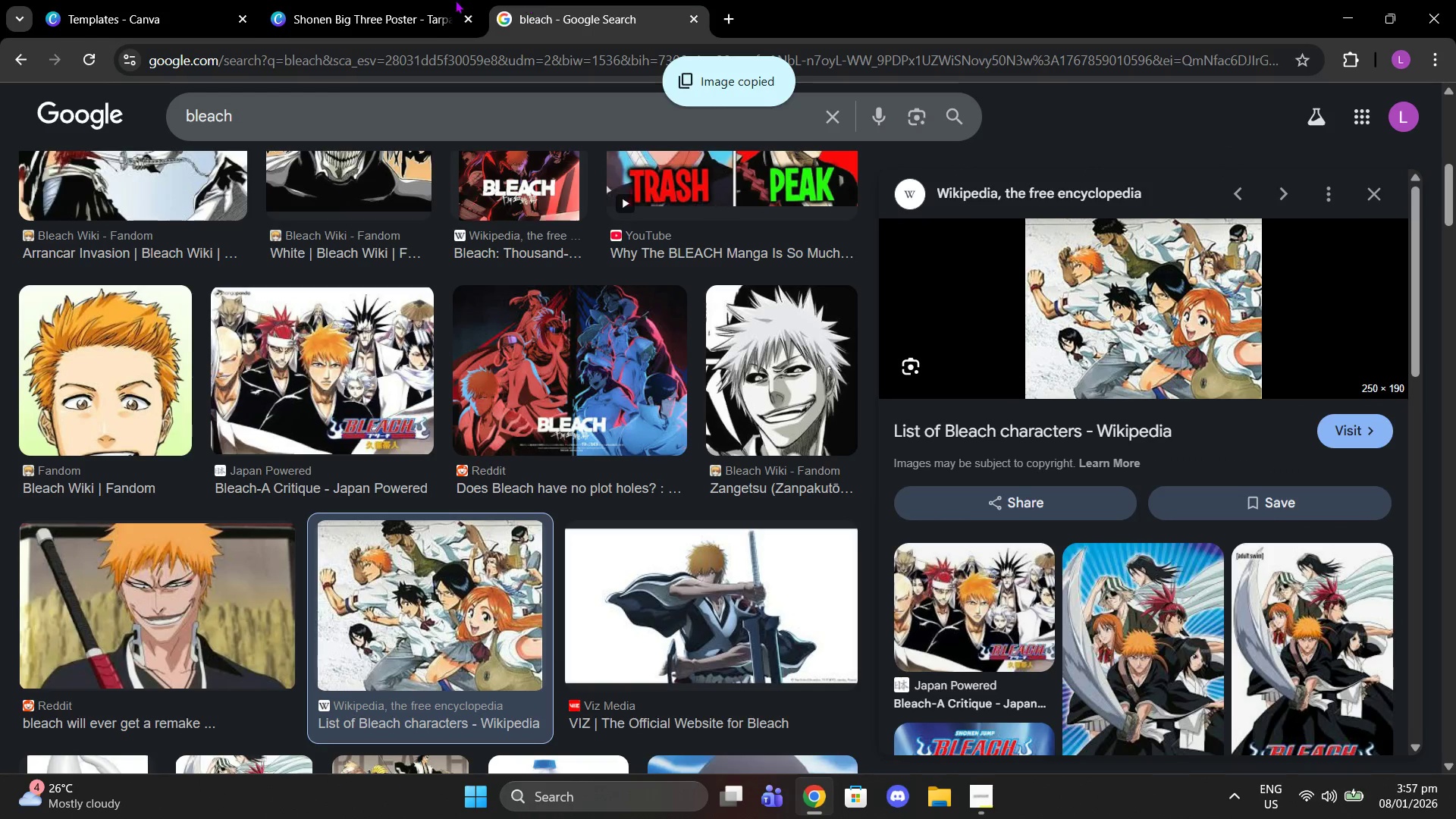 
left_click([356, 0])
 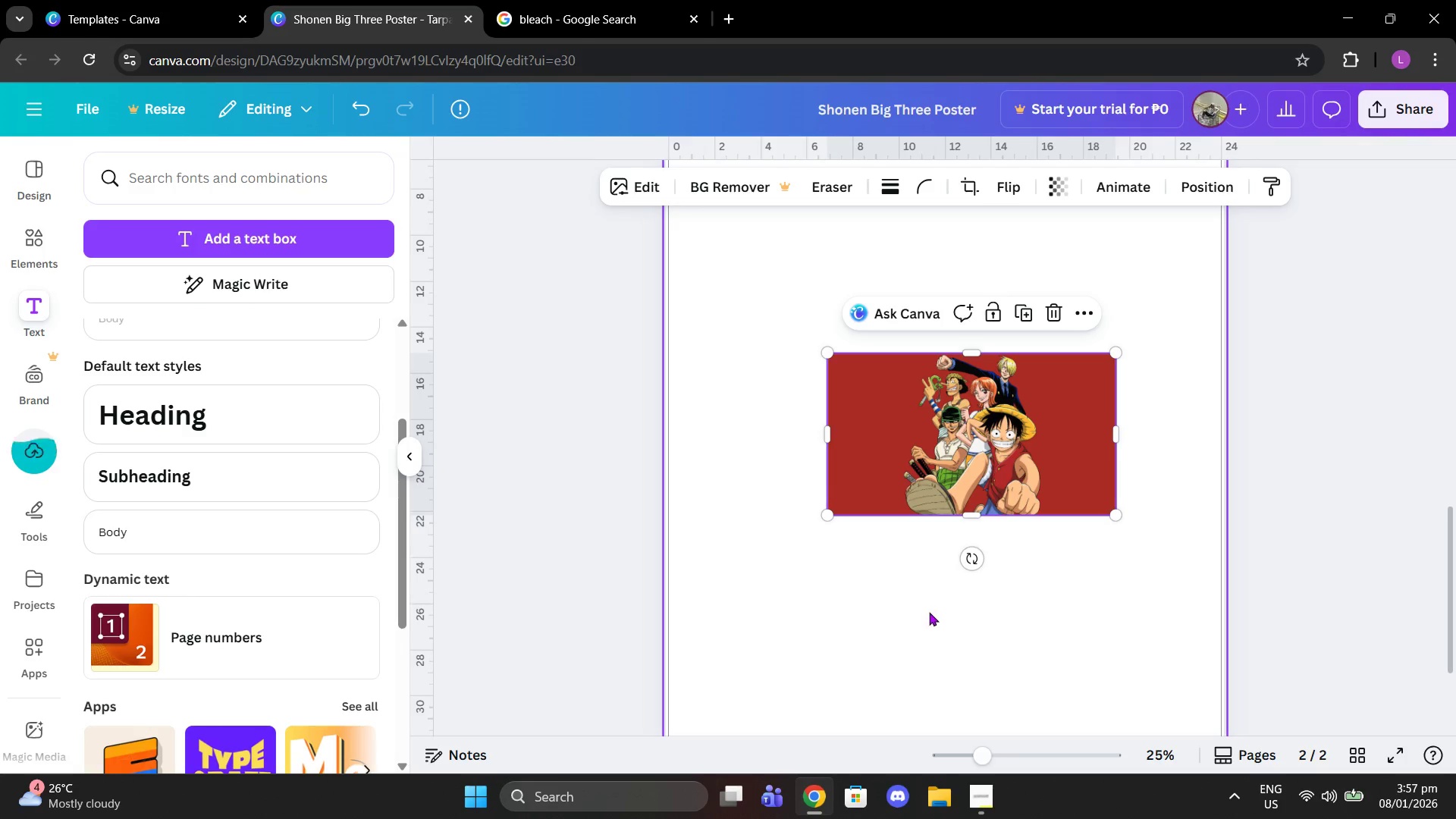 
key(Control+V)
 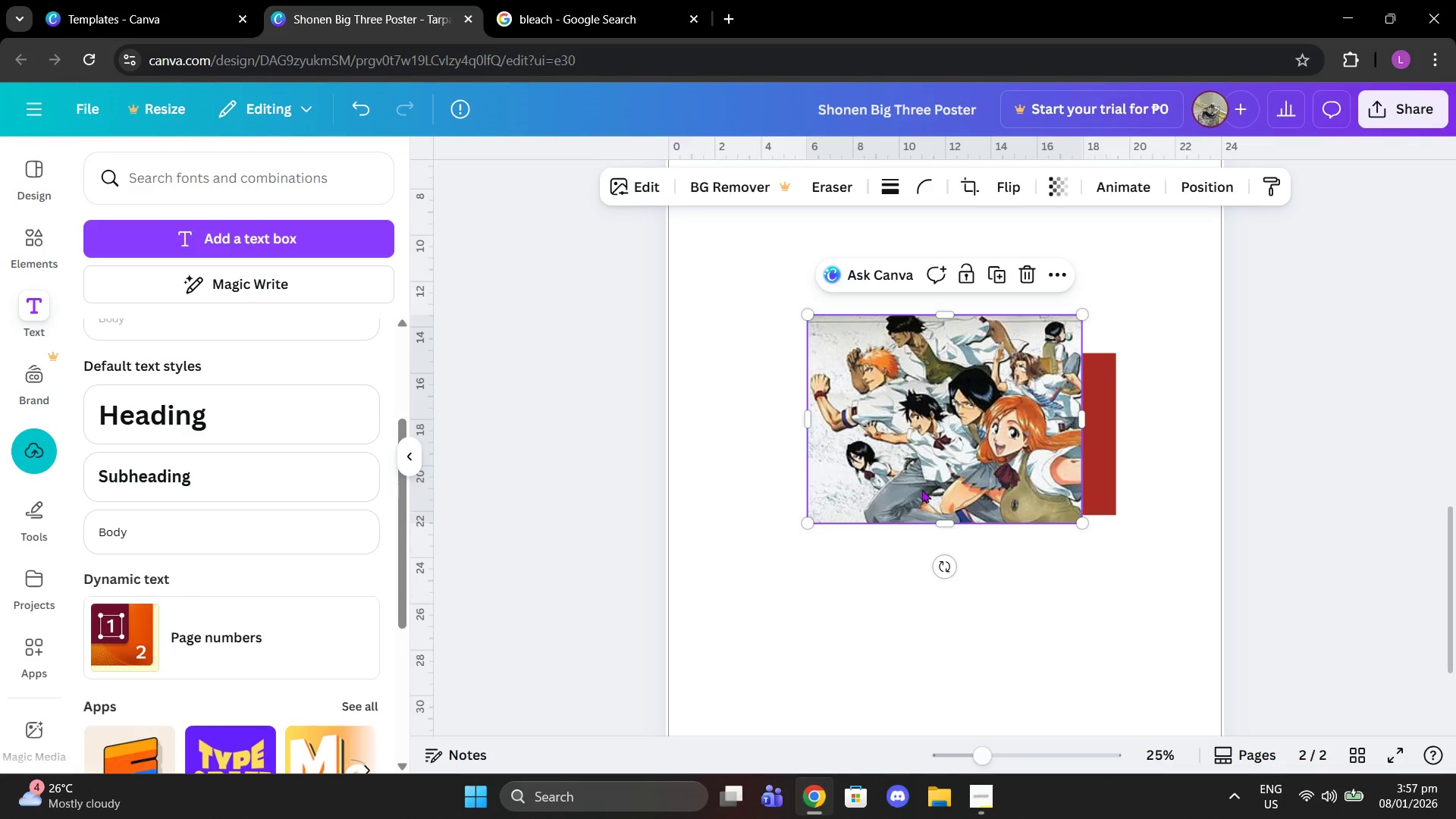 
left_click_drag(start_coordinate=[899, 356], to_coordinate=[845, 560])
 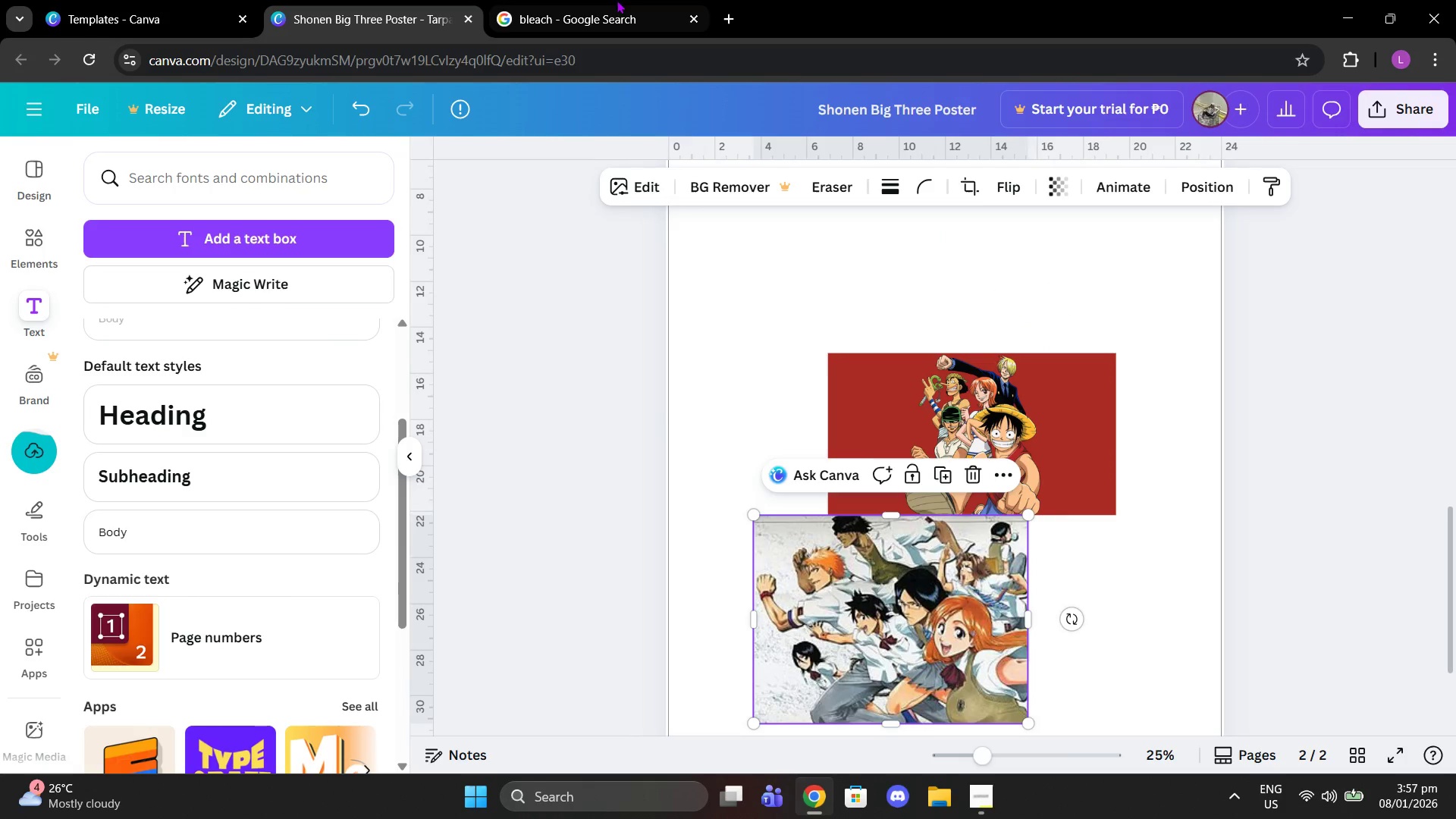 
left_click([601, 0])
 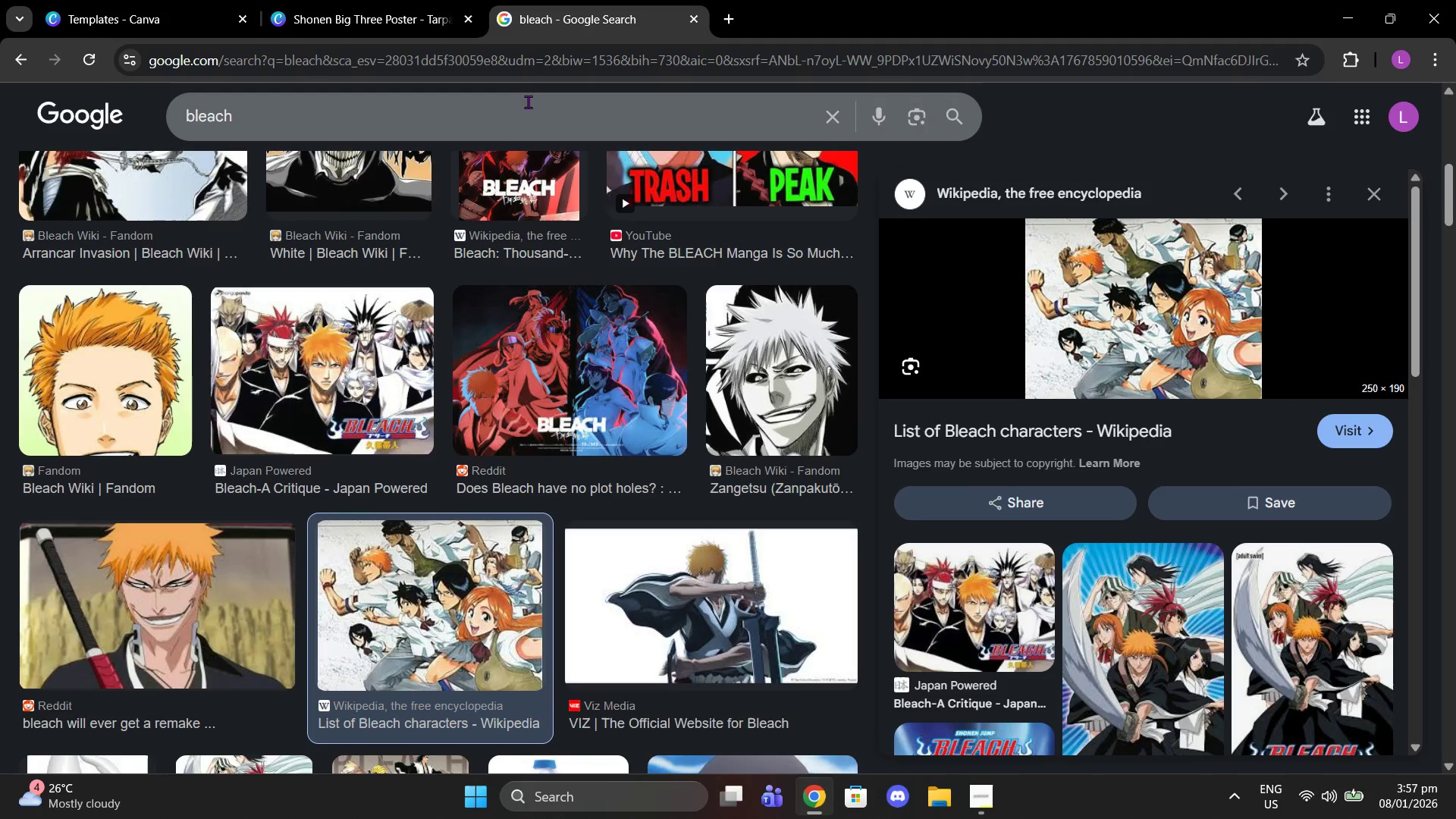 
left_click_drag(start_coordinate=[482, 117], to_coordinate=[172, 99])
 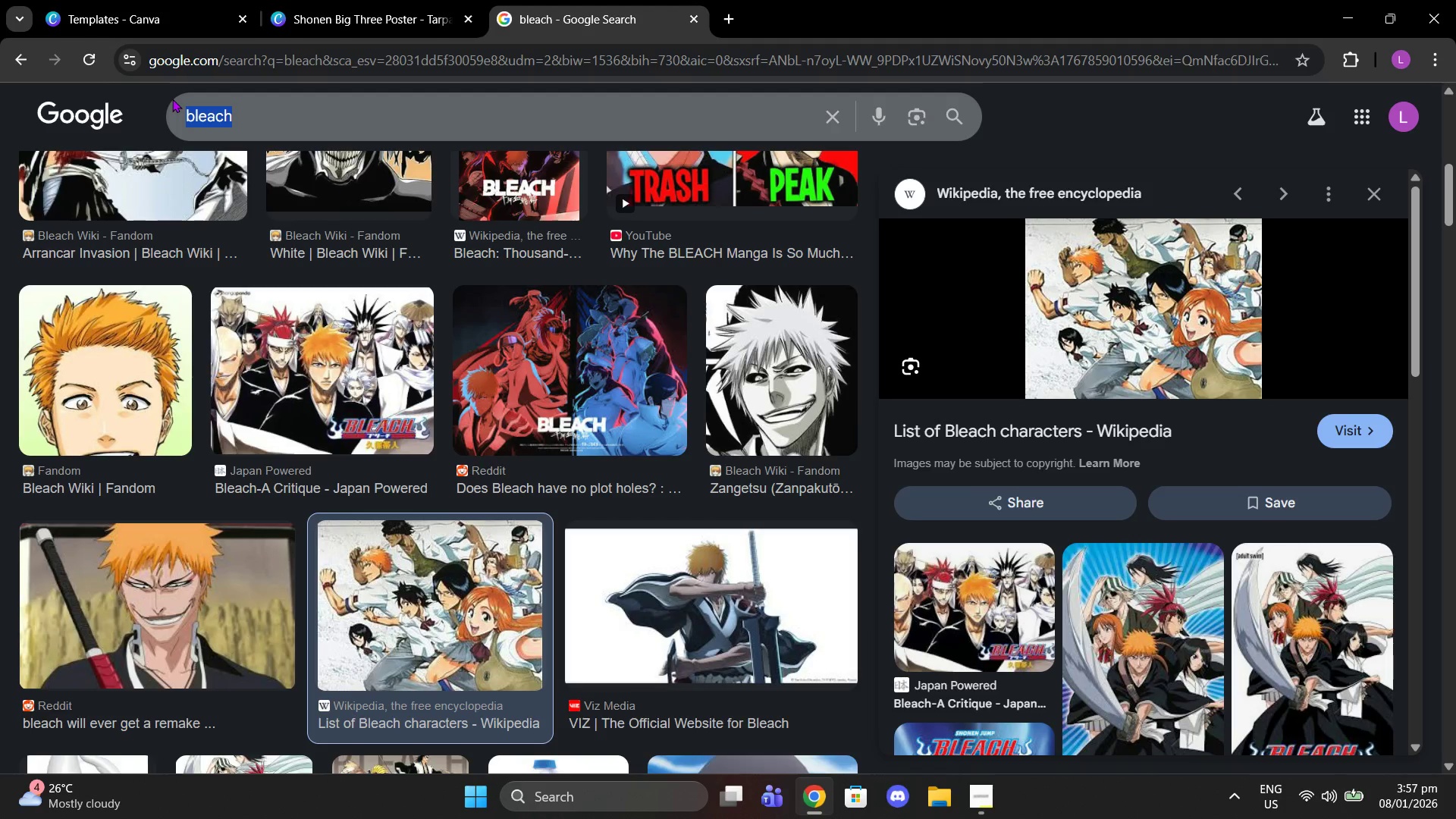 
type(naruto)
 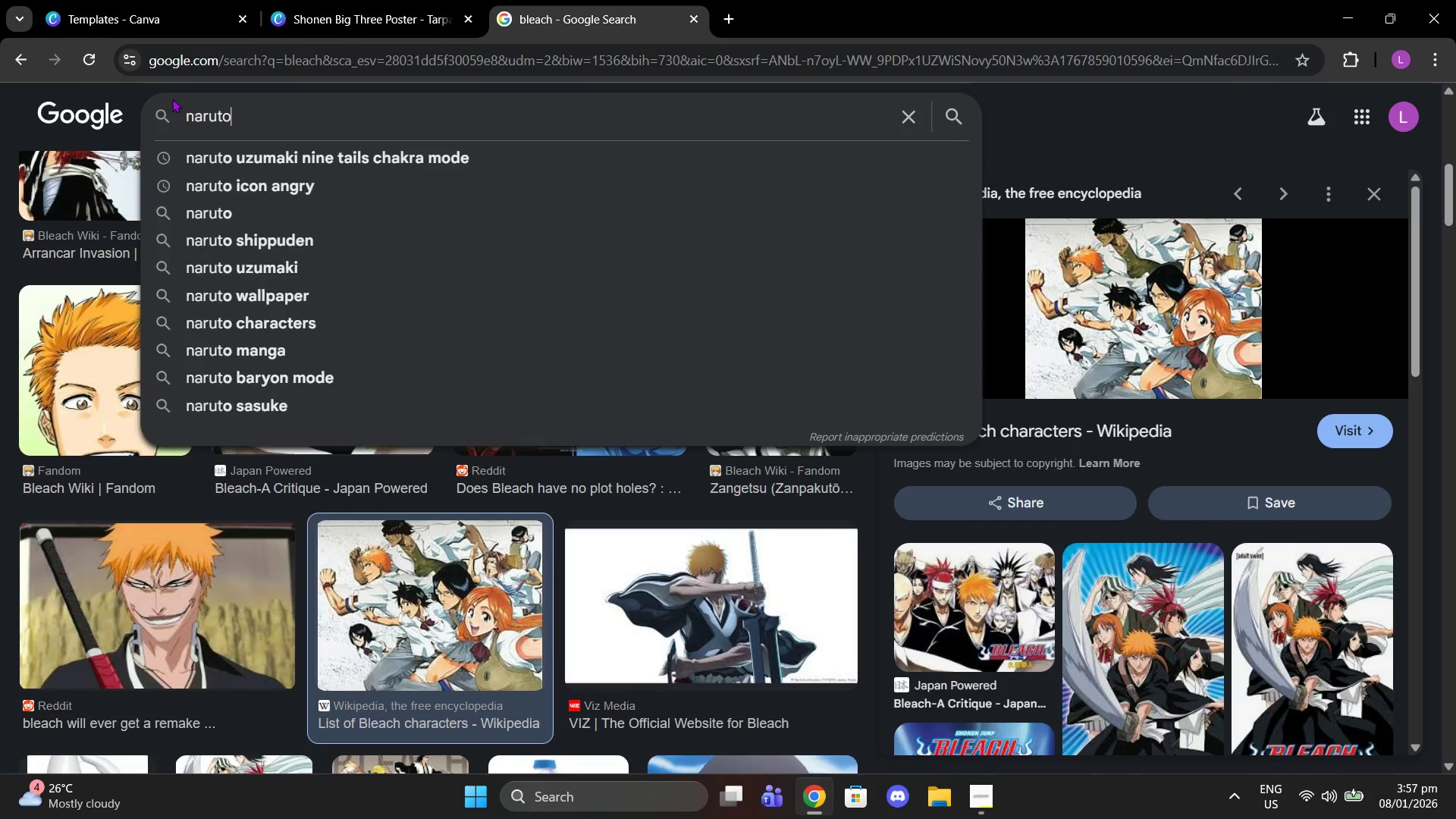 
key(Enter)
 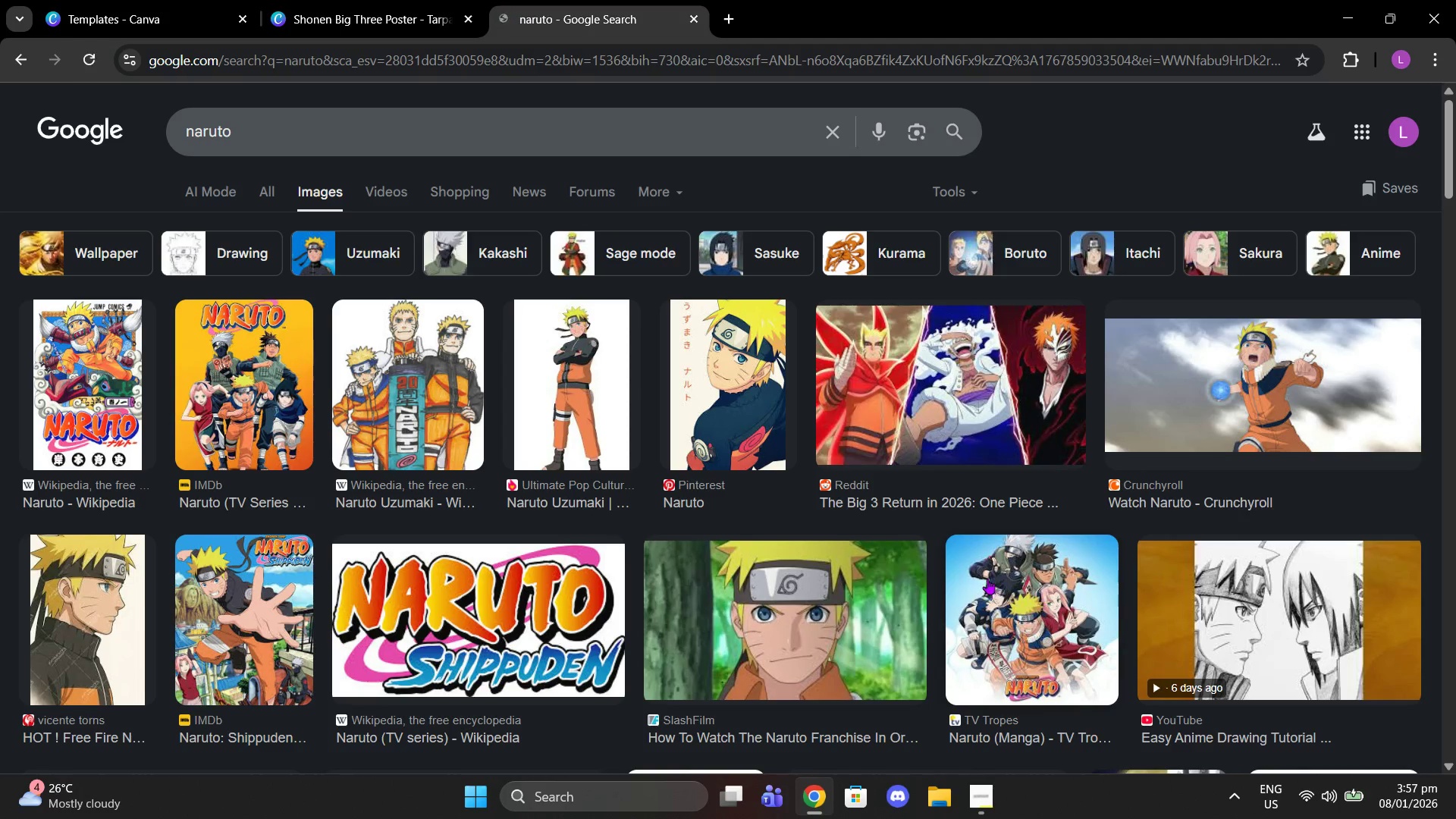 
scroll: coordinate [736, 356], scroll_direction: down, amount: 16.0
 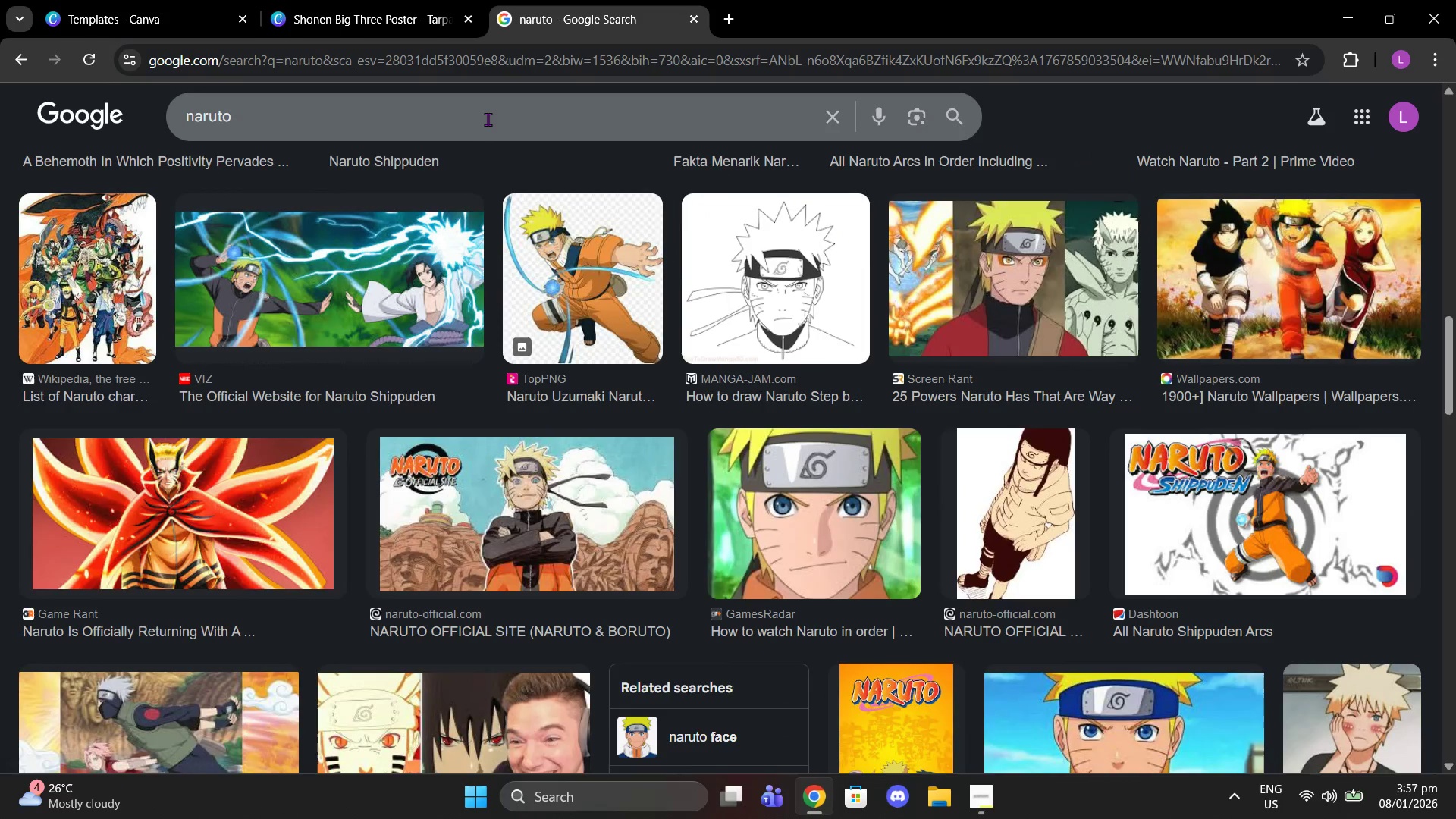 
left_click([484, 115])
 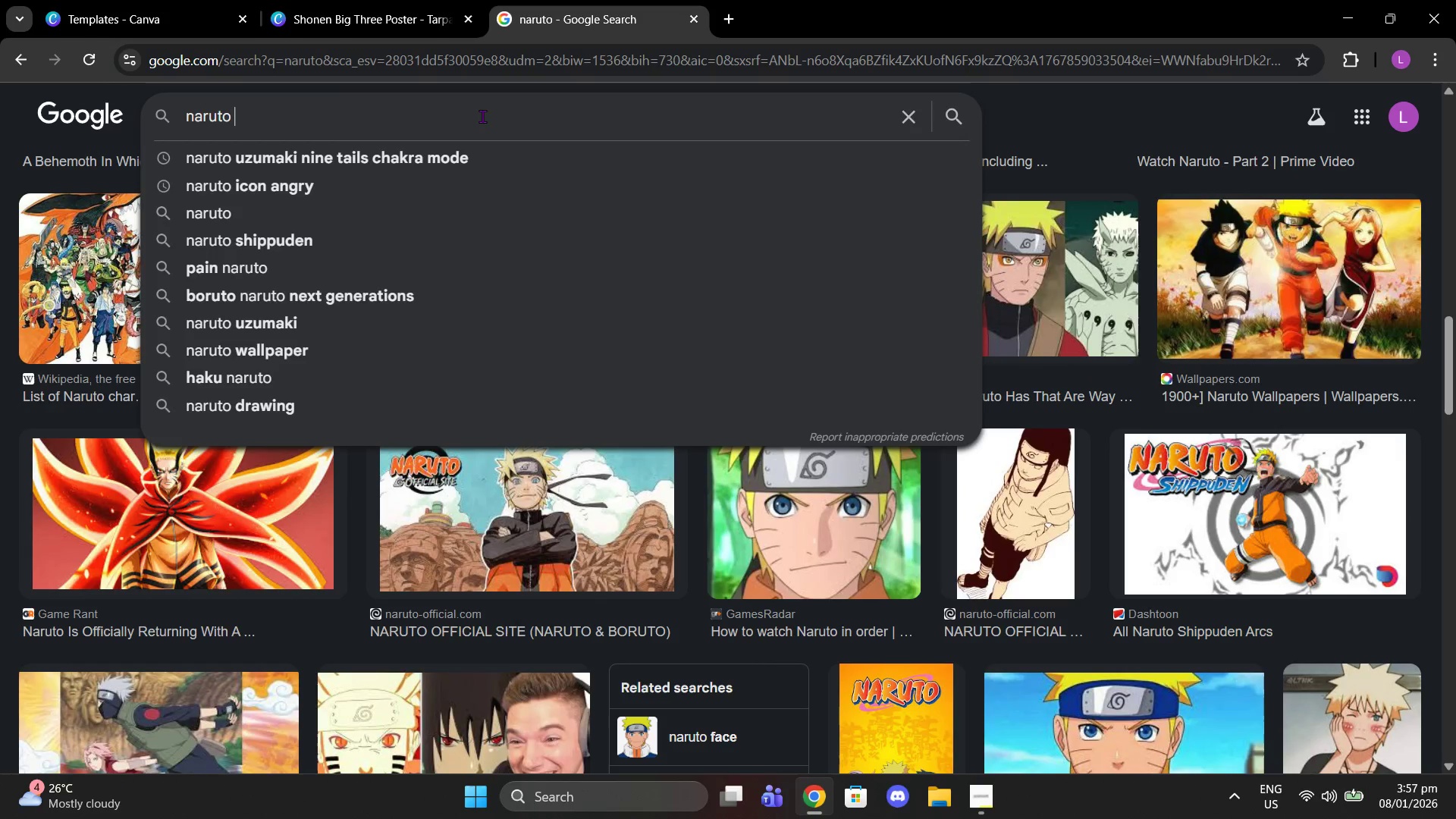 
type( characters ae)
key(Backspace)
key(Backspace)
 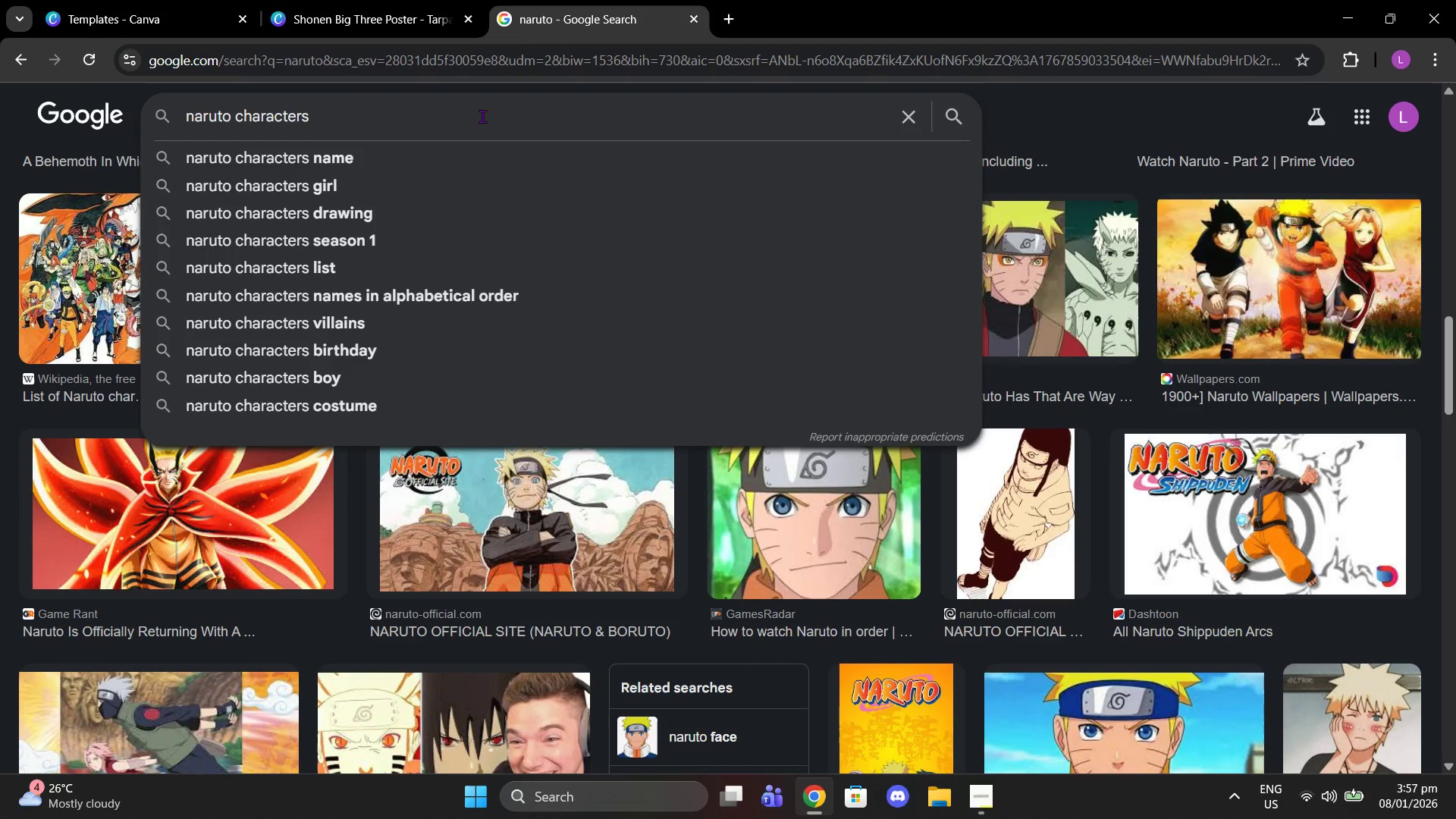 
key(Enter)
 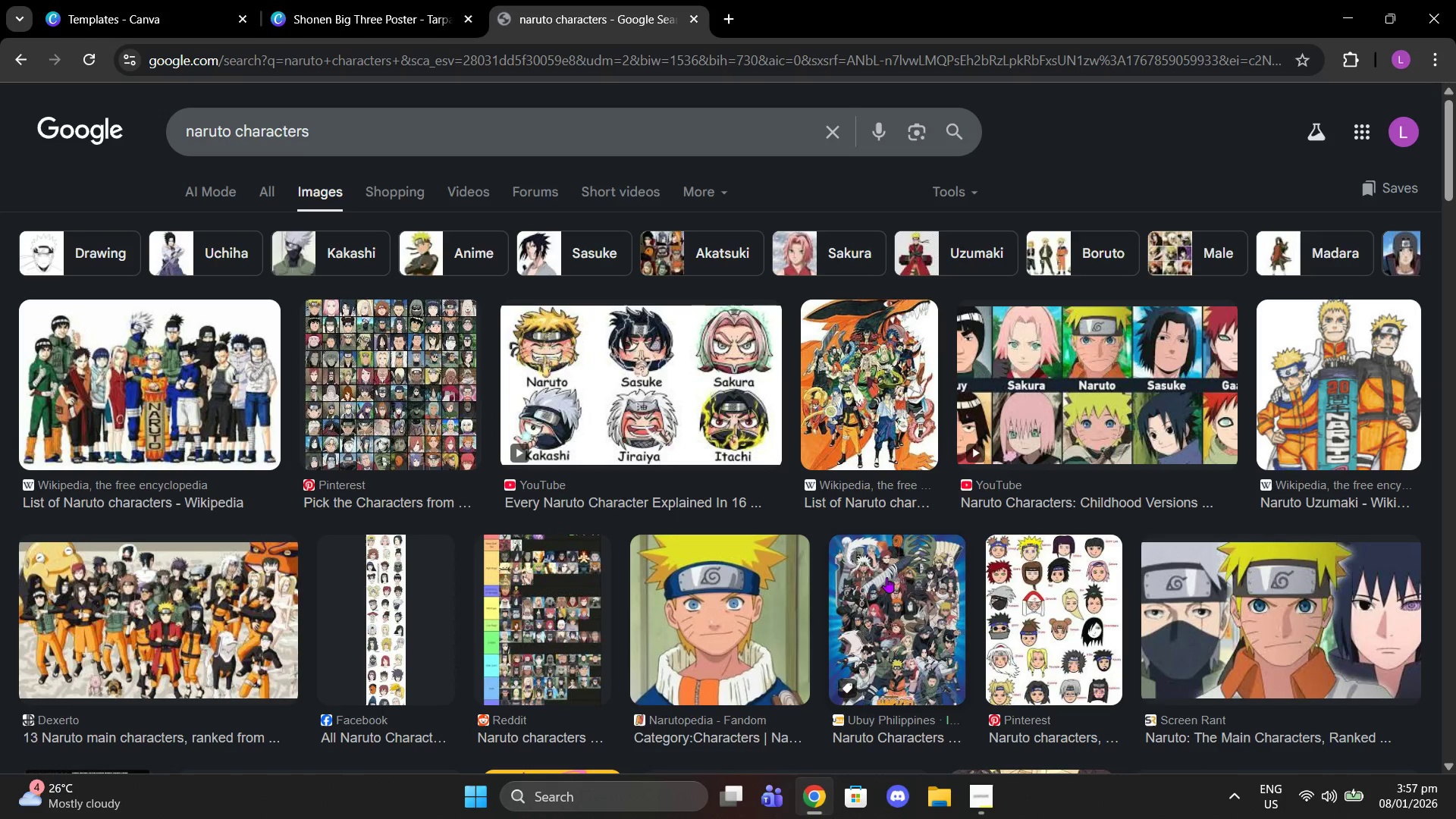 
scroll: coordinate [476, 508], scroll_direction: down, amount: 3.0
 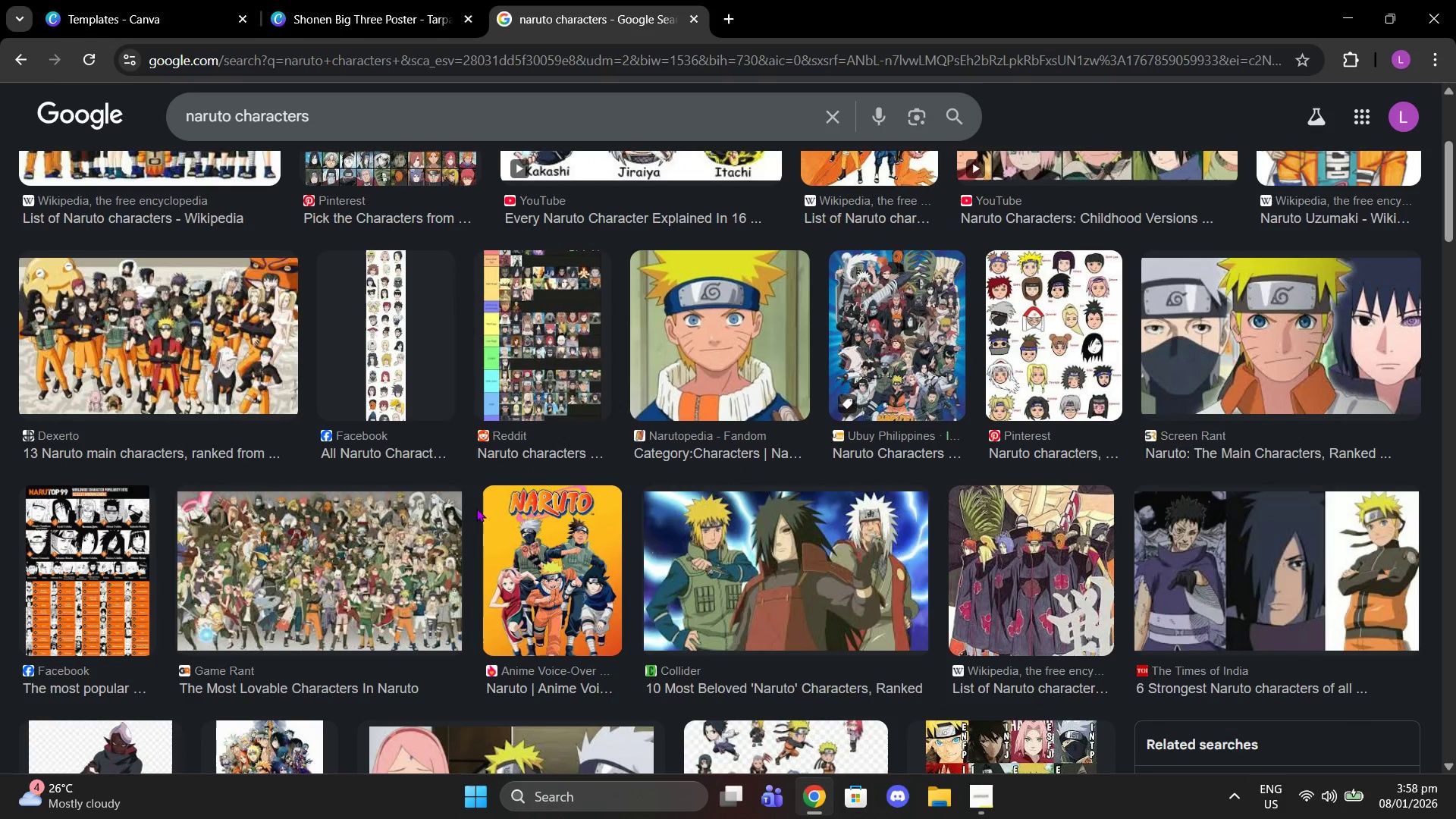 
scroll: coordinate [406, 375], scroll_direction: up, amount: 3.0
 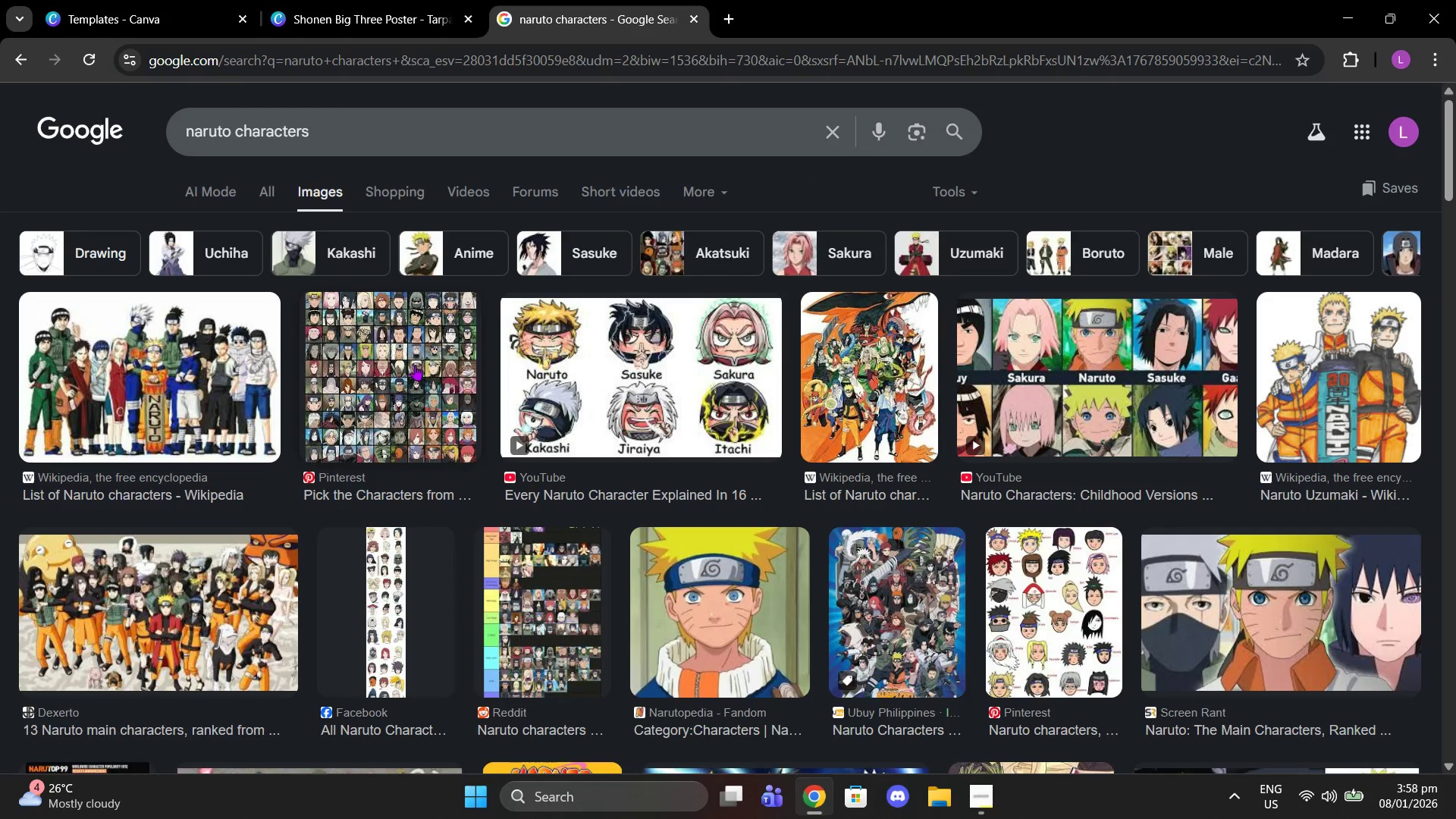 
scroll: coordinate [949, 414], scroll_direction: down, amount: 21.0
 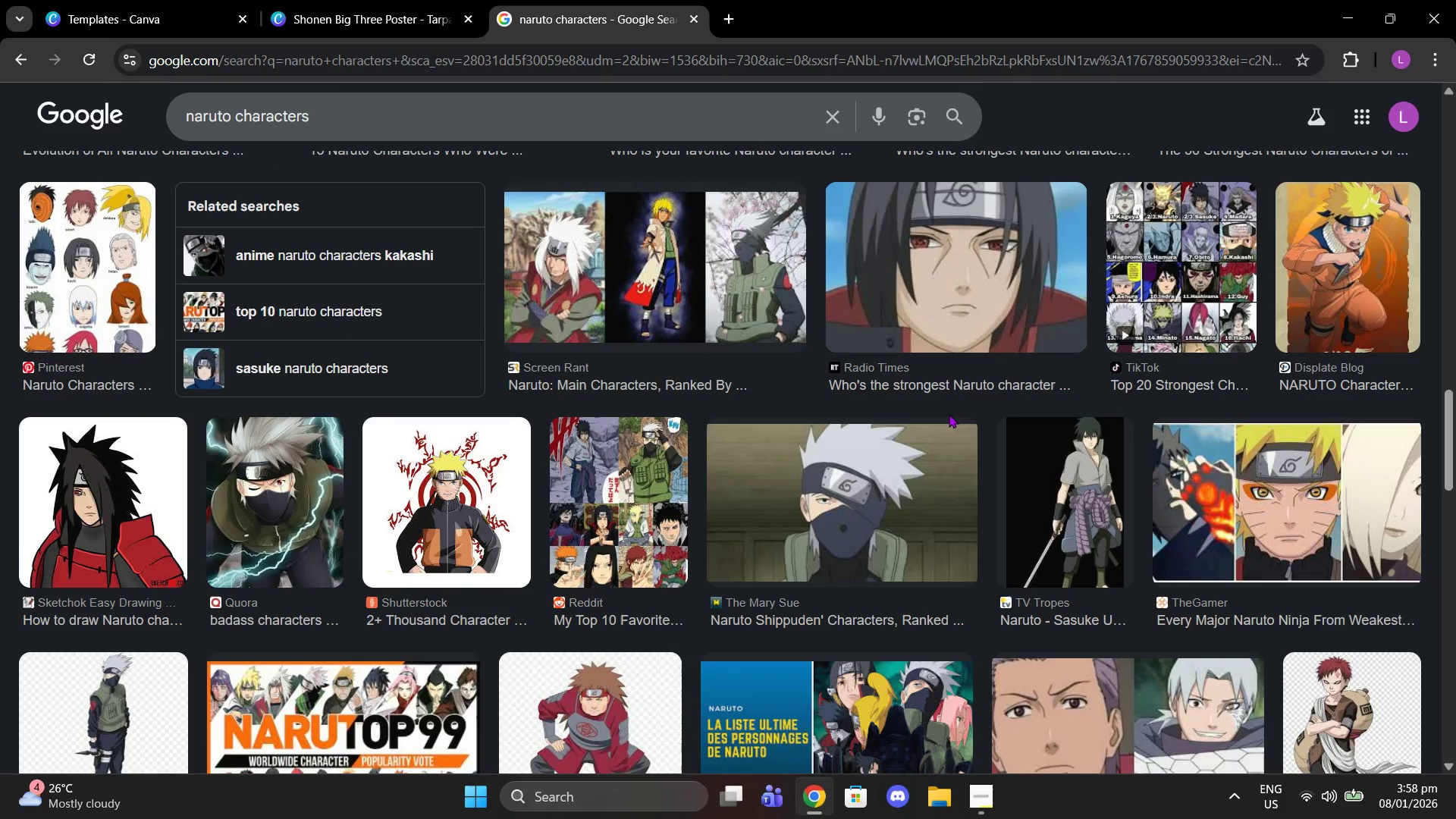 
scroll: coordinate [949, 414], scroll_direction: down, amount: 3.0
 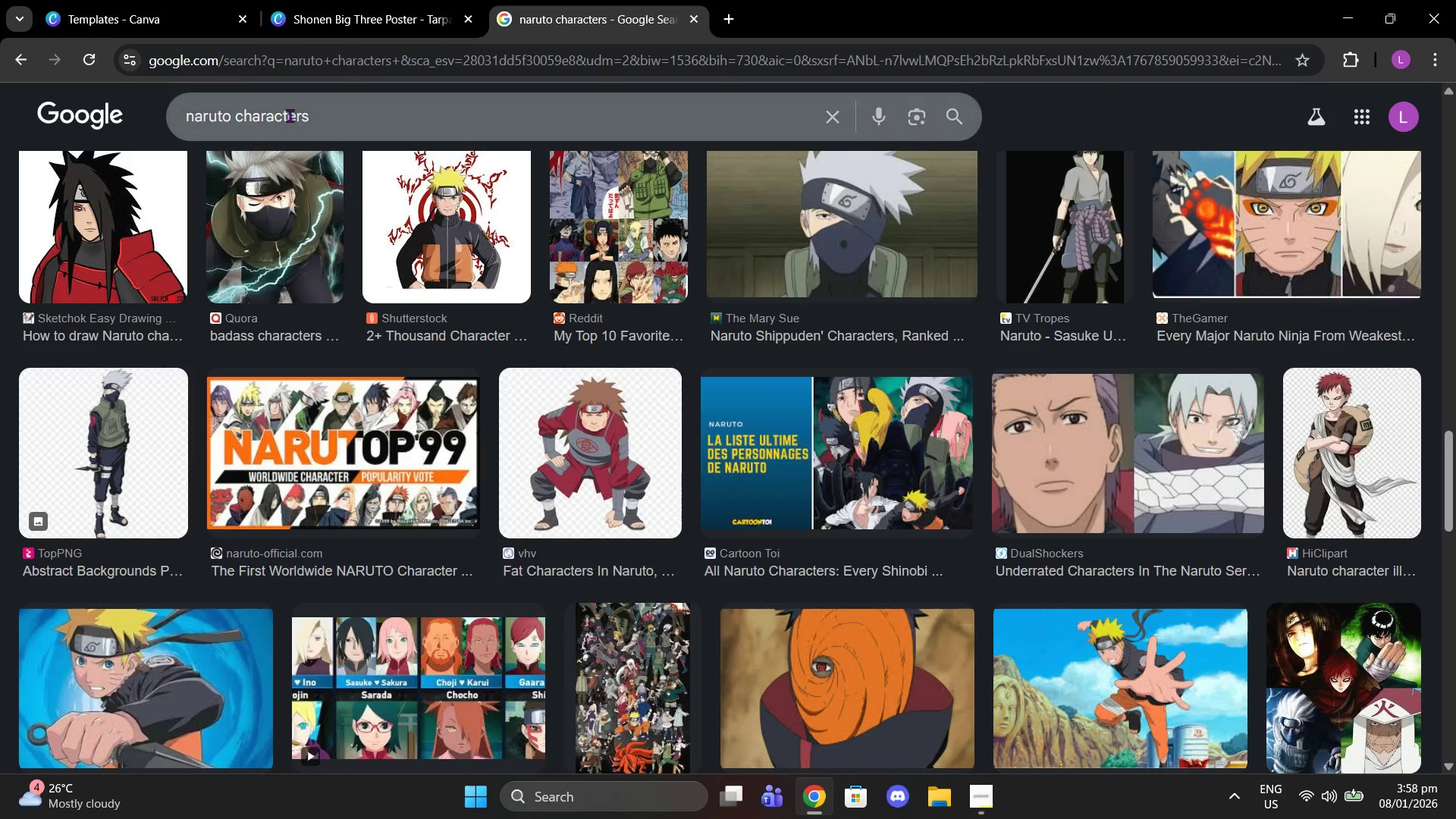 
double_click([293, 115])
 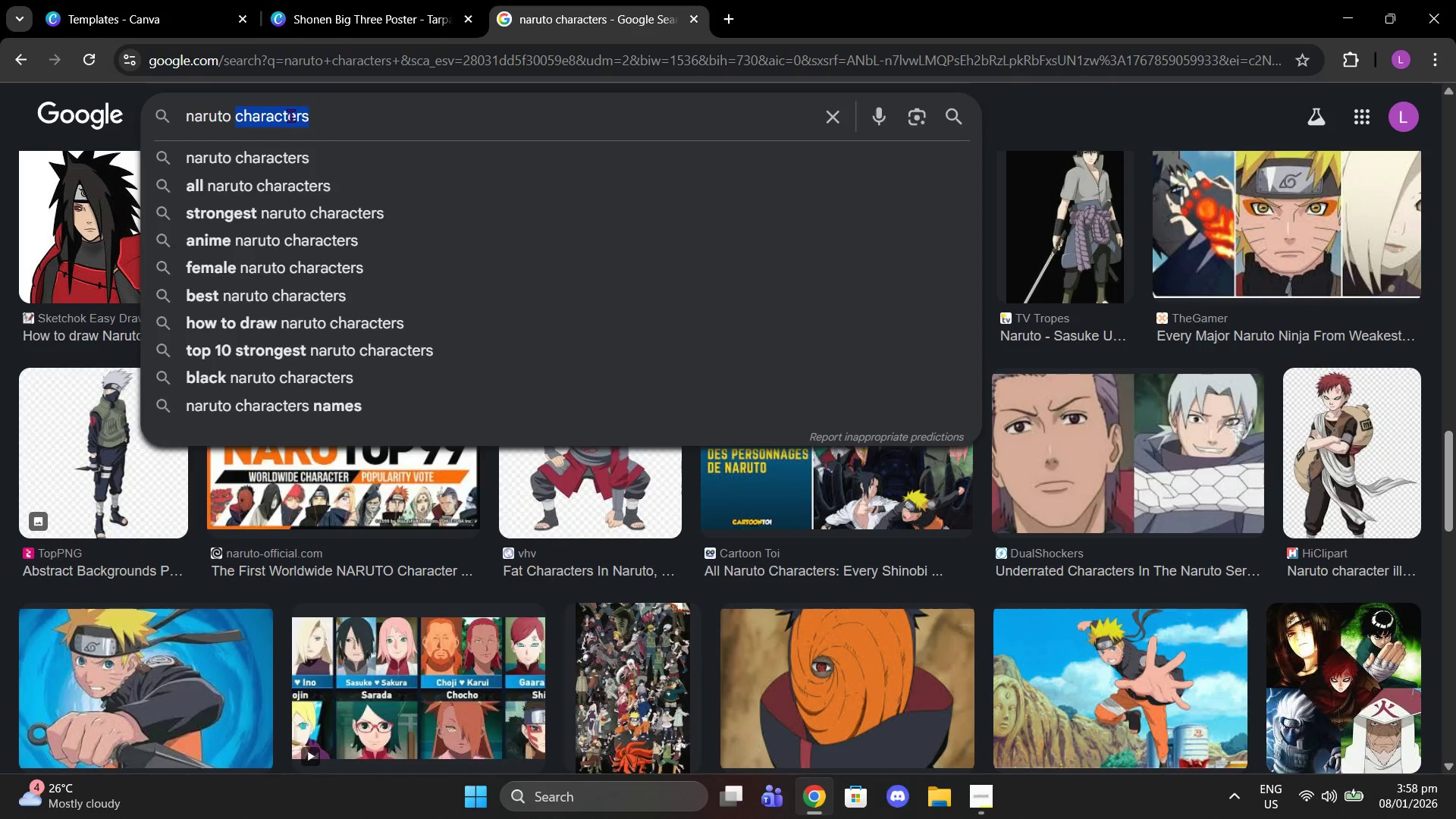 
type(group photo)
 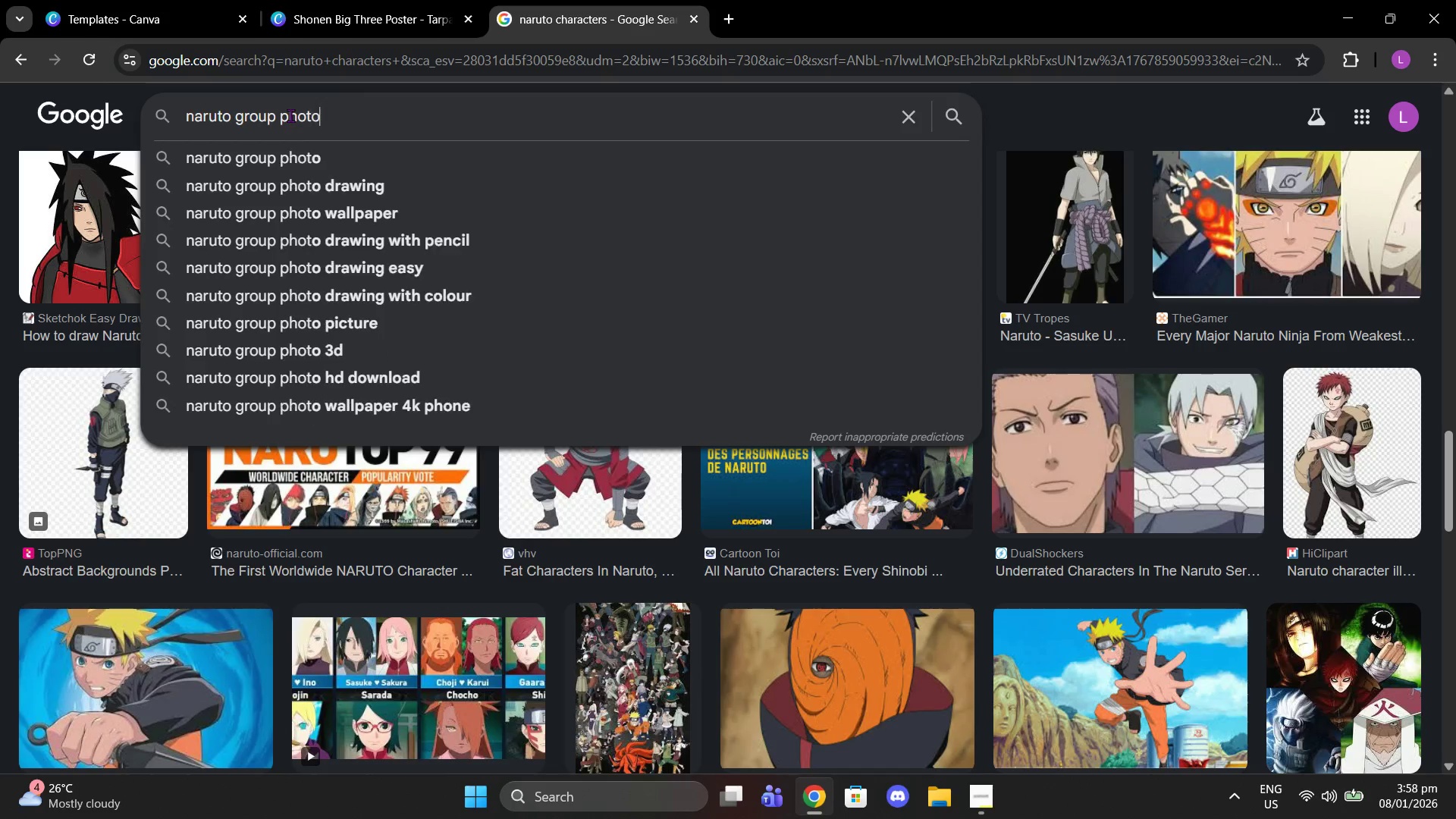 
key(Enter)
 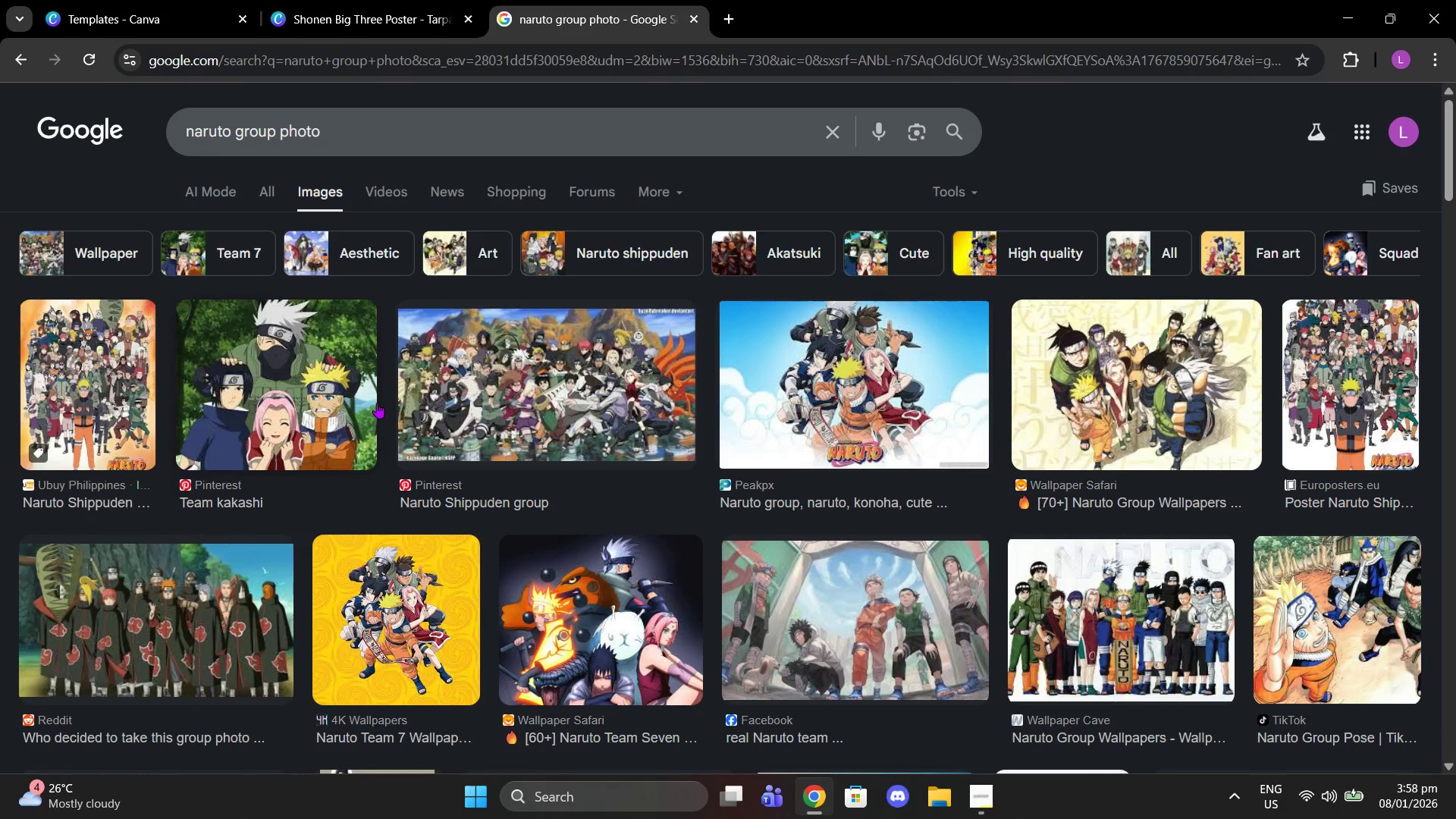 
left_click([300, 388])
 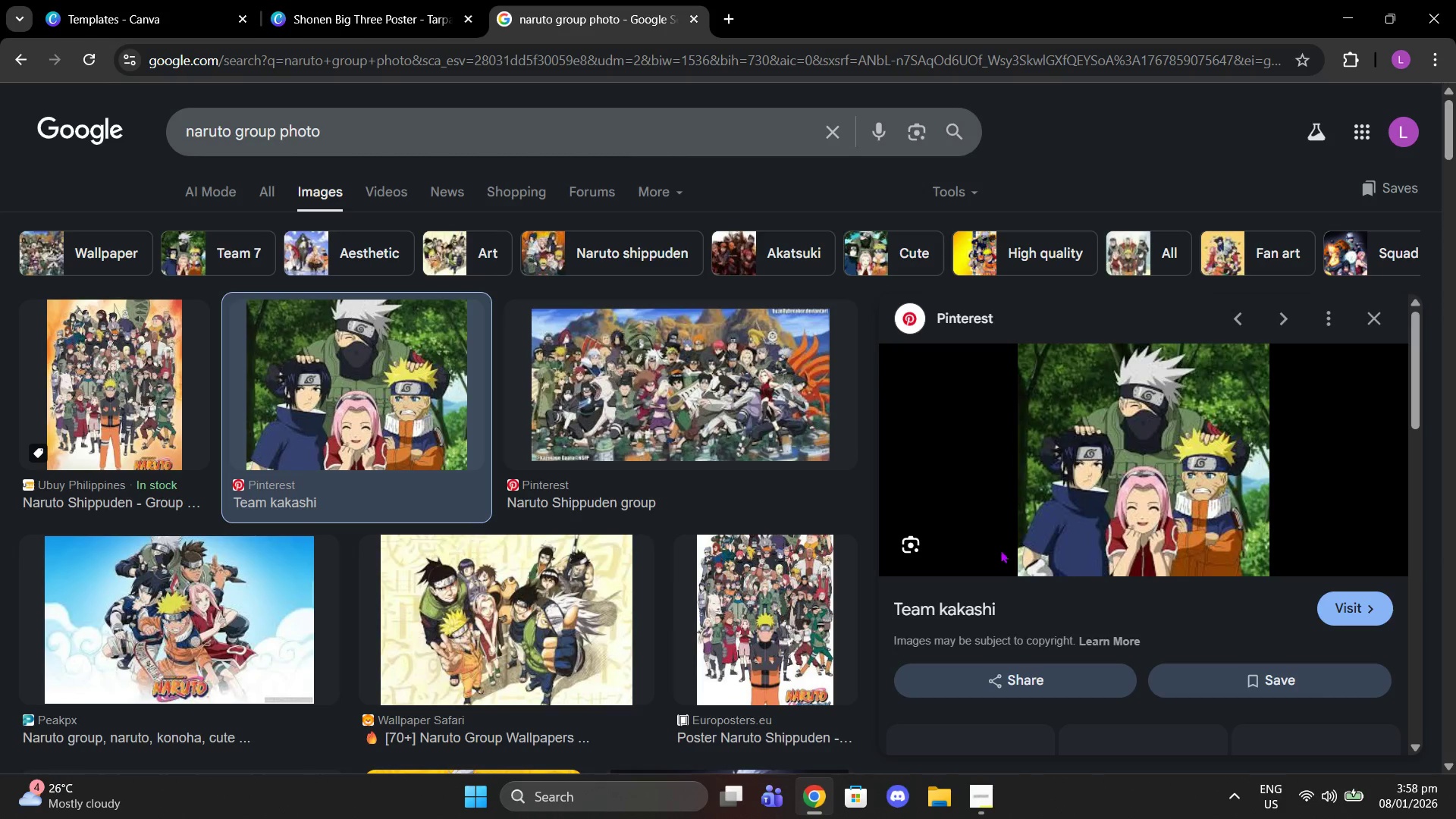 
right_click([1140, 544])
 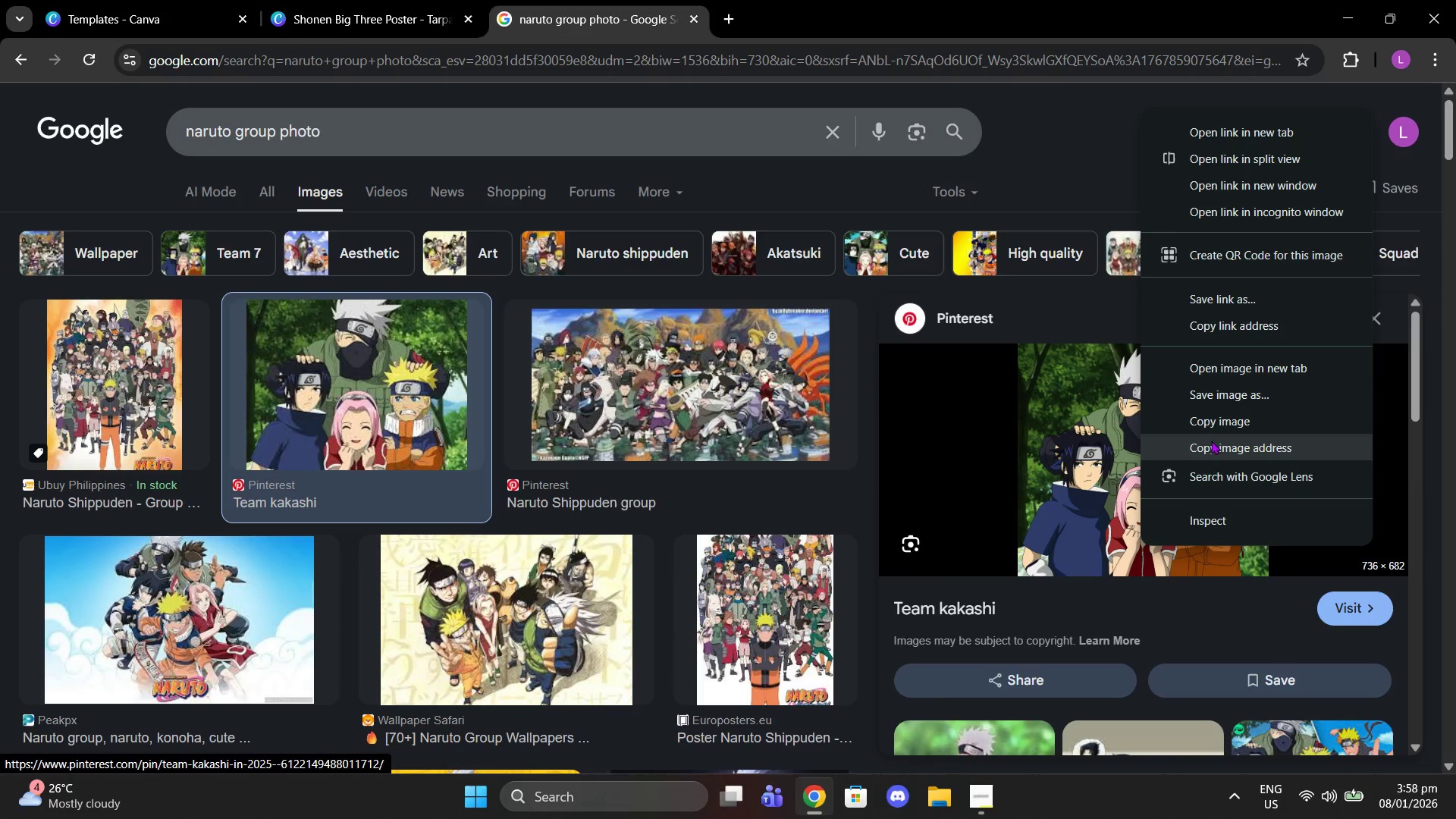 
left_click([1210, 425])
 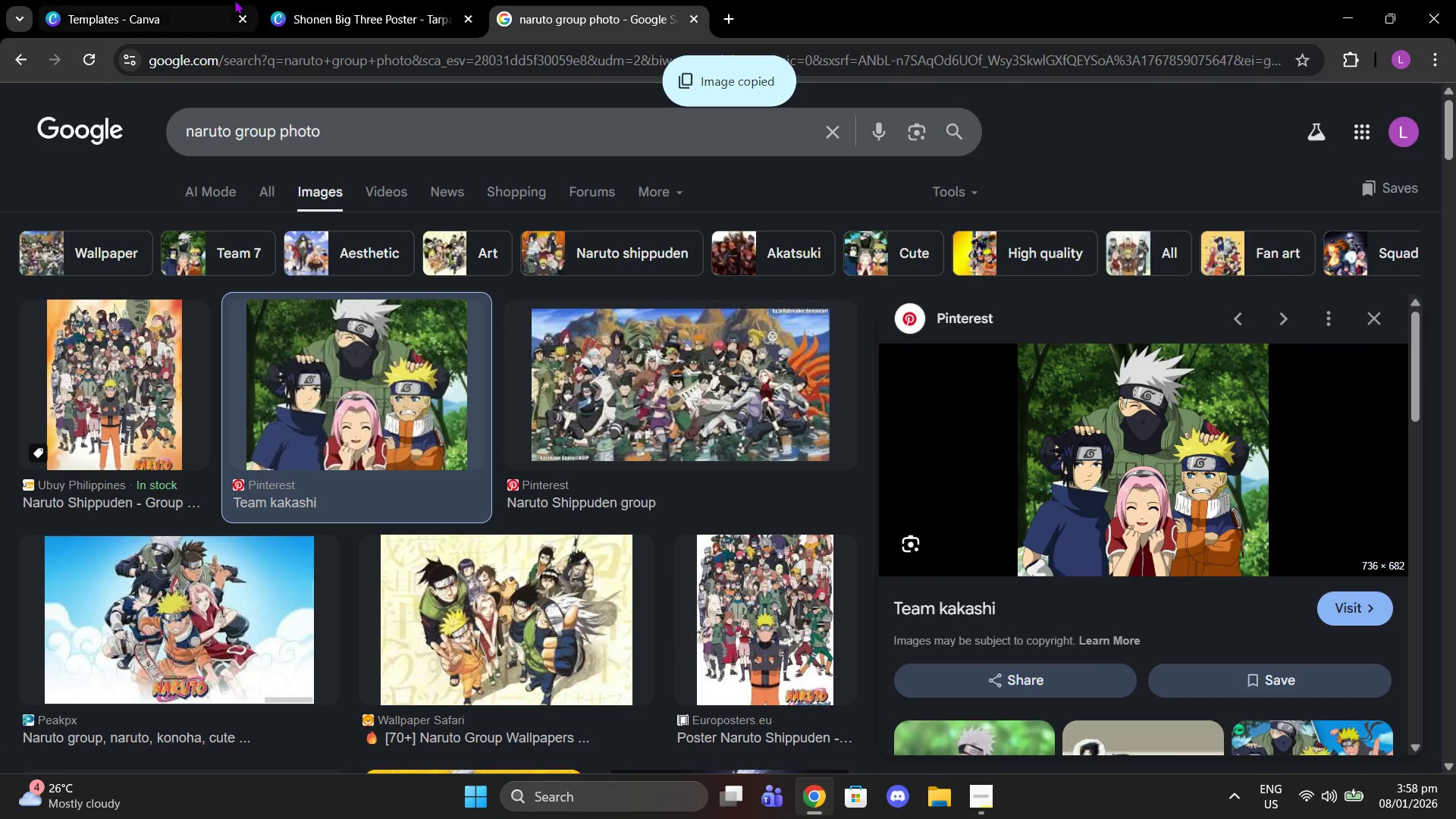 
double_click([325, 5])
 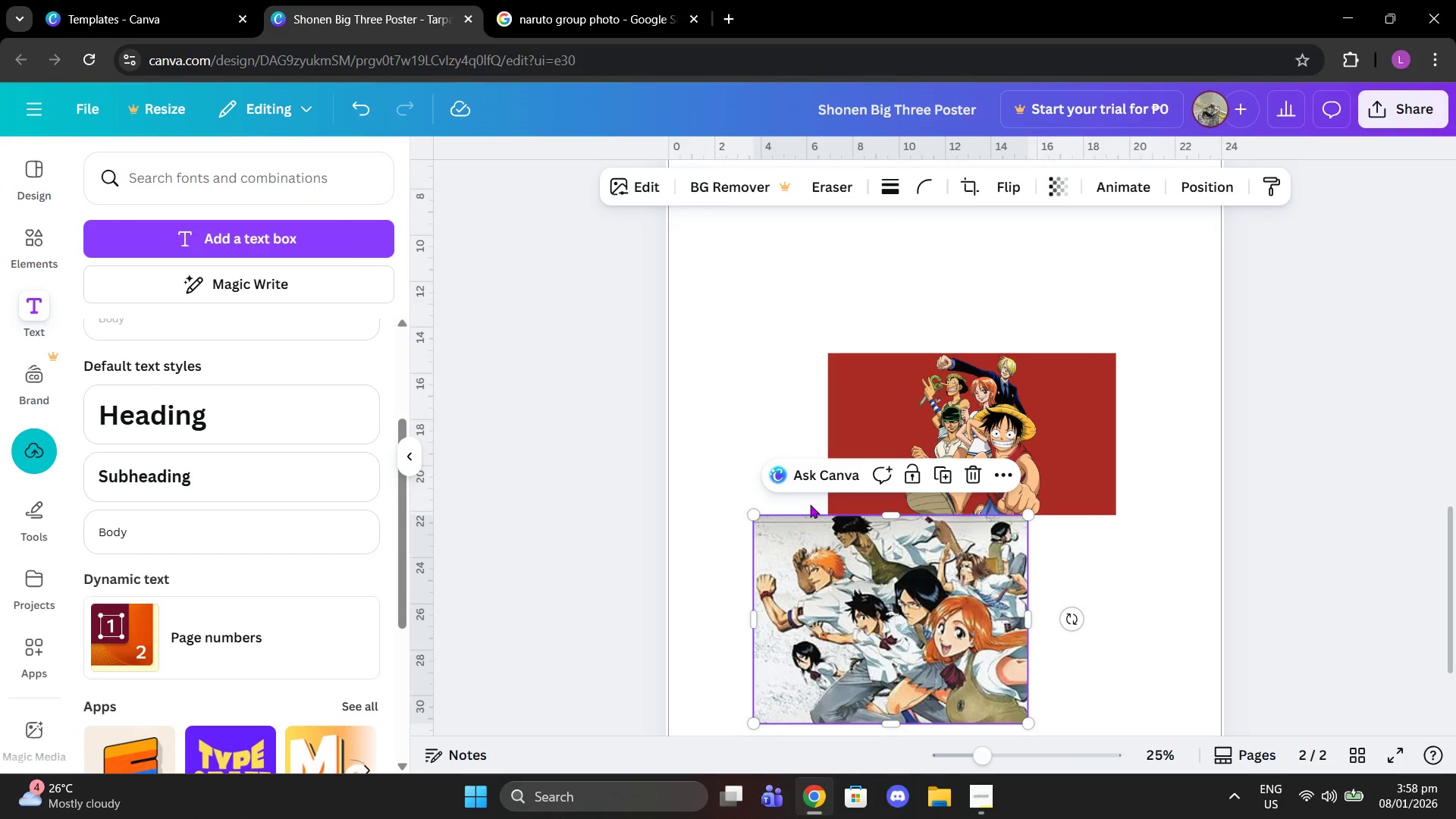 
left_click_drag(start_coordinate=[871, 586], to_coordinate=[833, 321])
 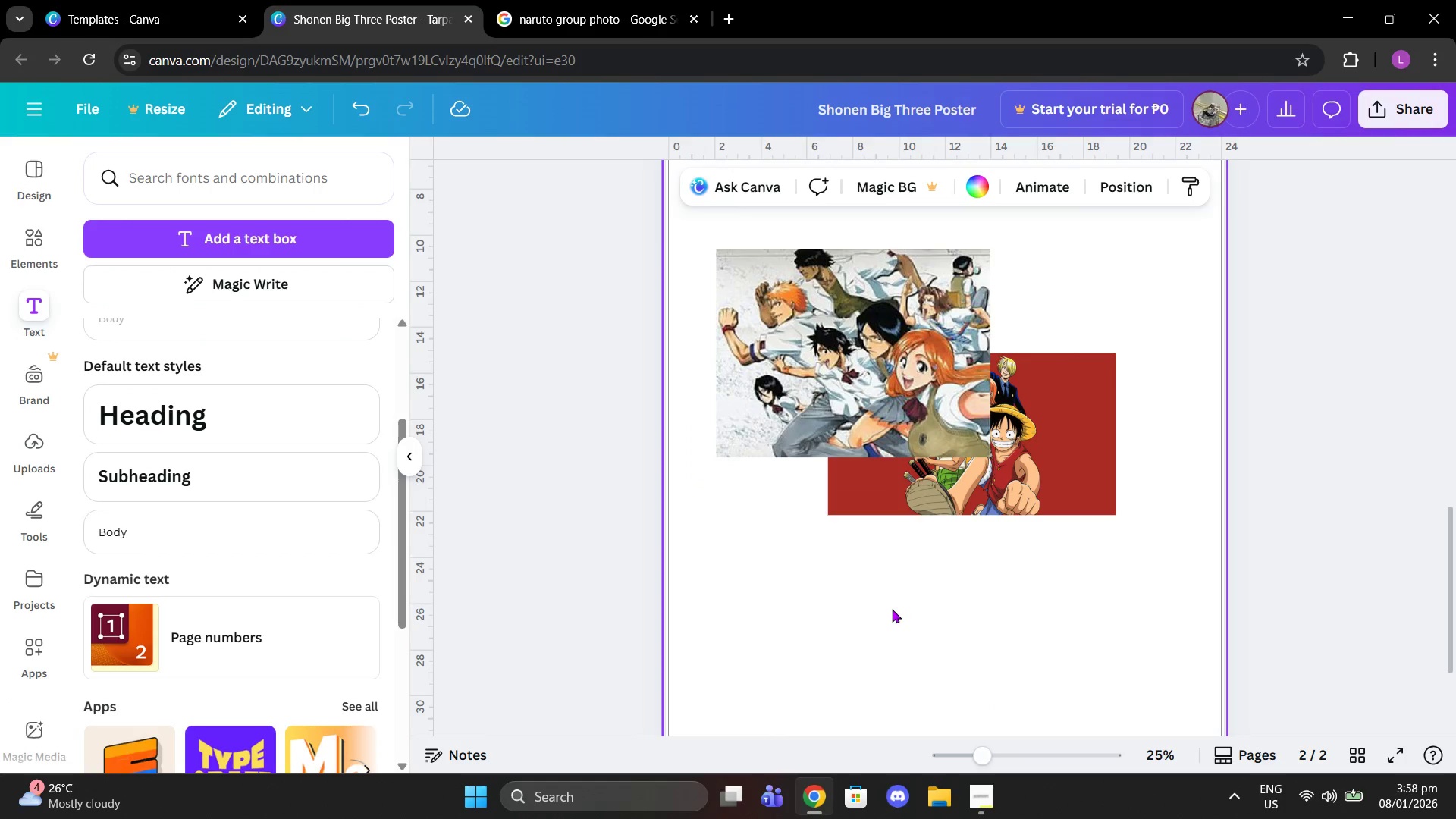 
key(Control+V)
 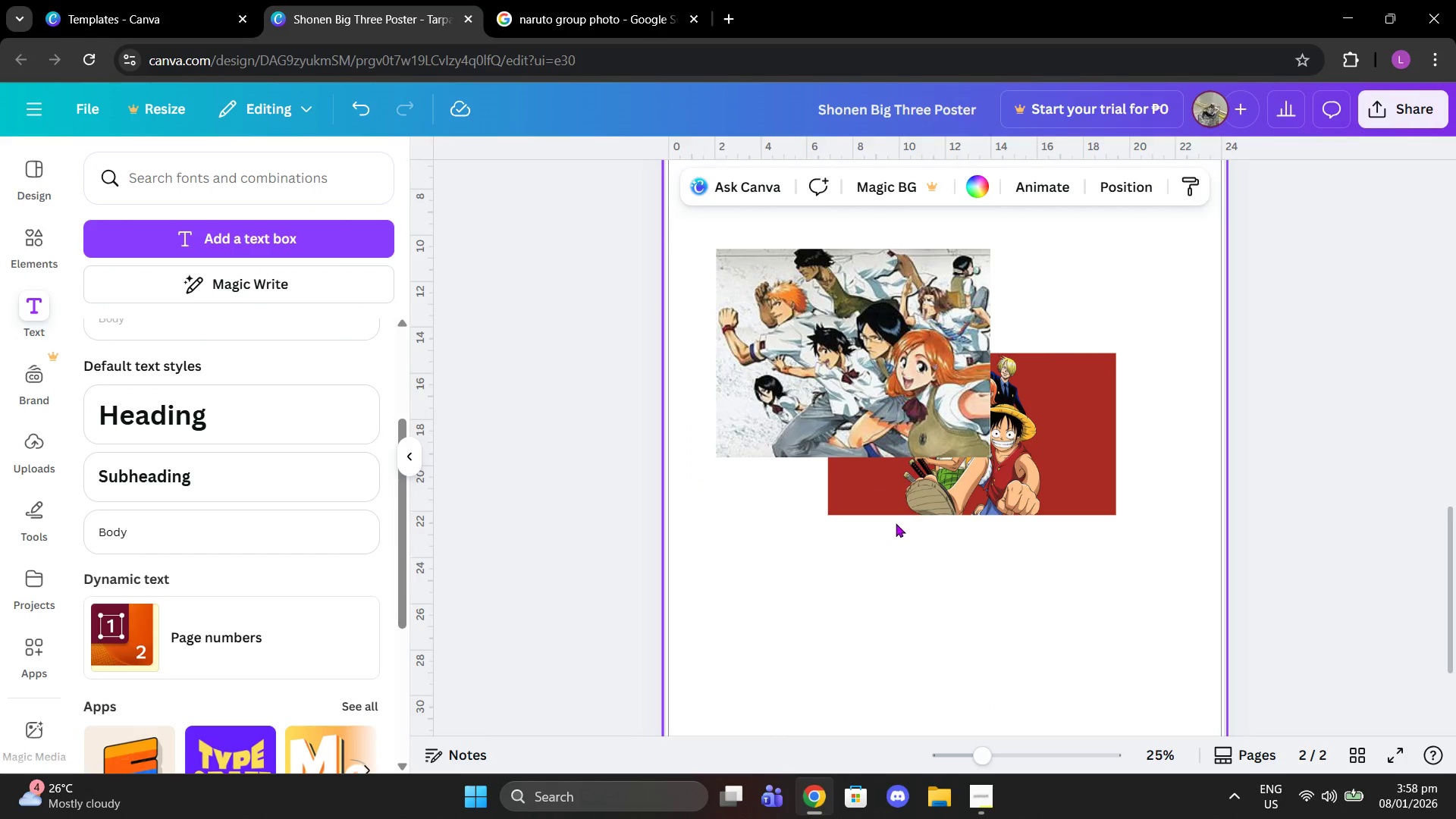 
scroll: coordinate [896, 523], scroll_direction: down, amount: 1.0
 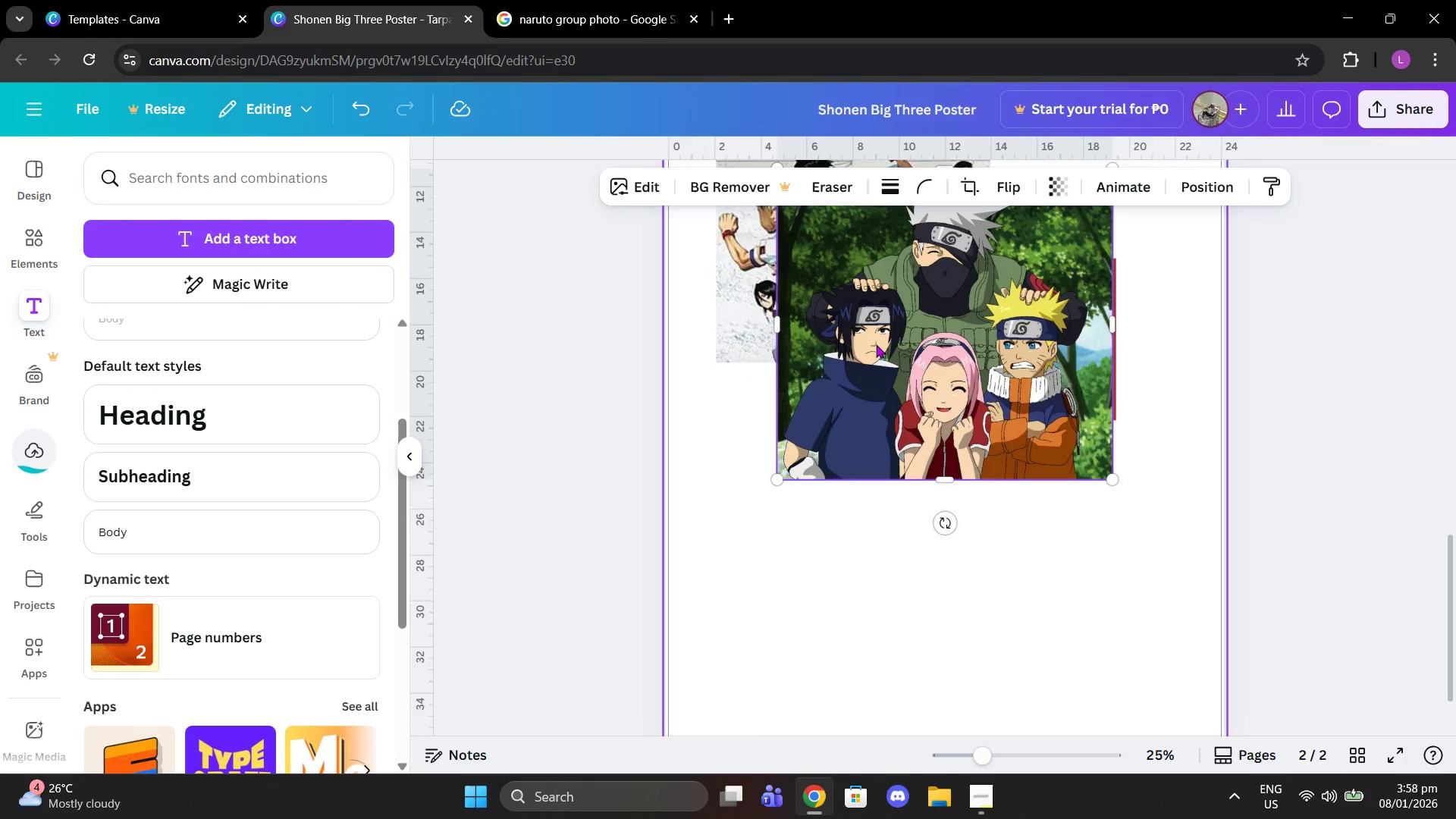 
left_click_drag(start_coordinate=[879, 342], to_coordinate=[814, 591])
 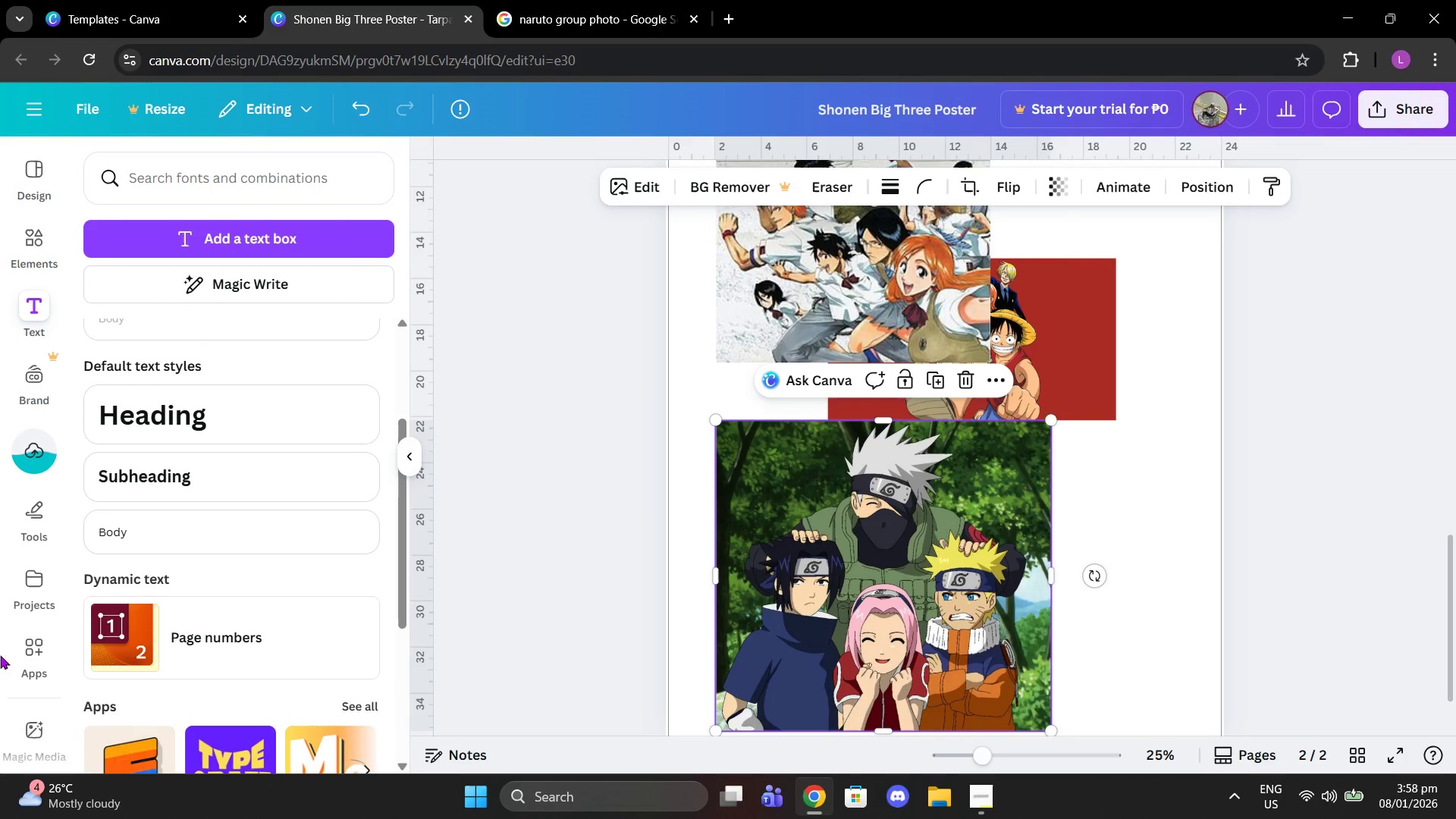 
left_click([23, 655])
 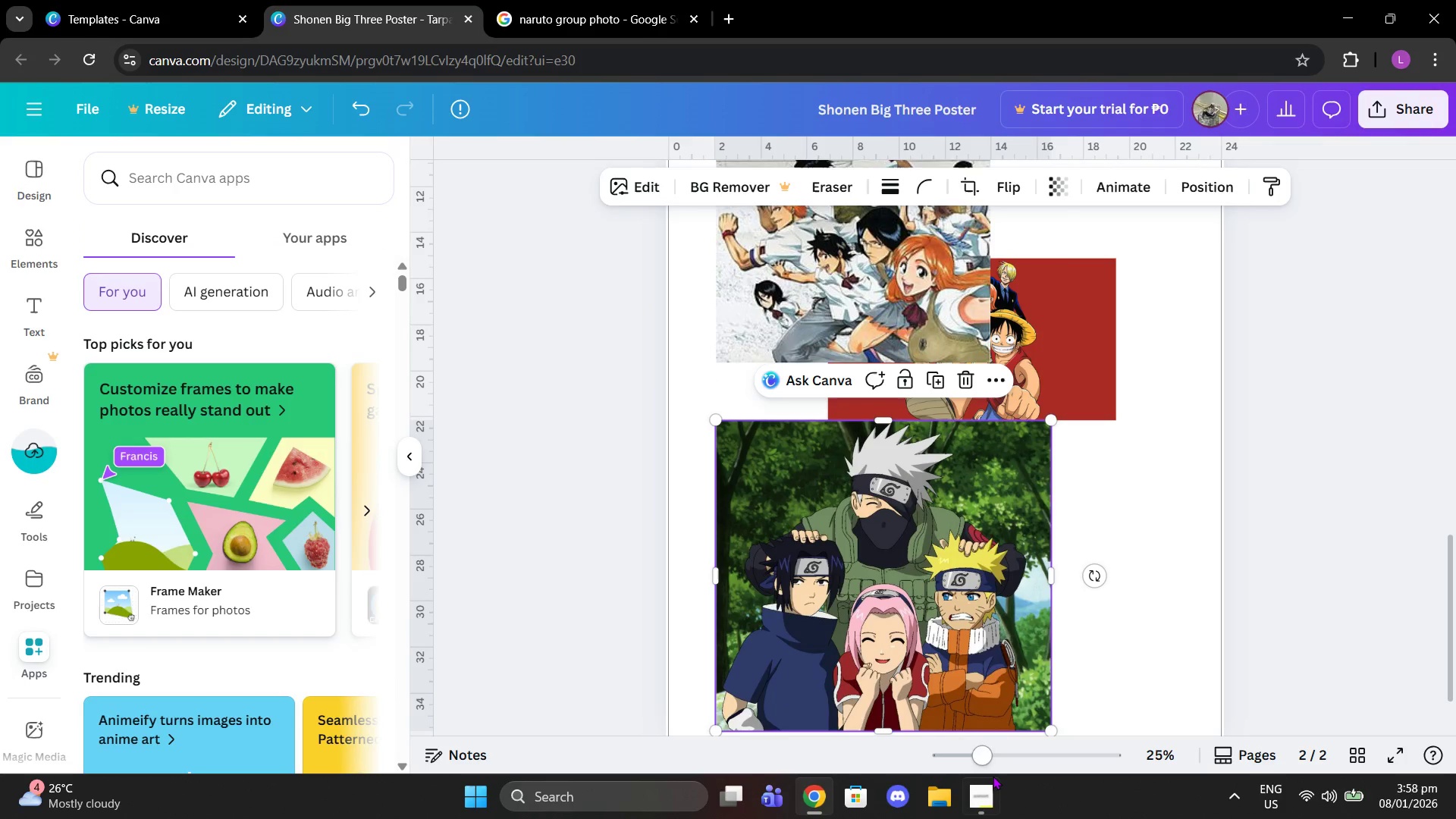 
left_click([984, 789])
 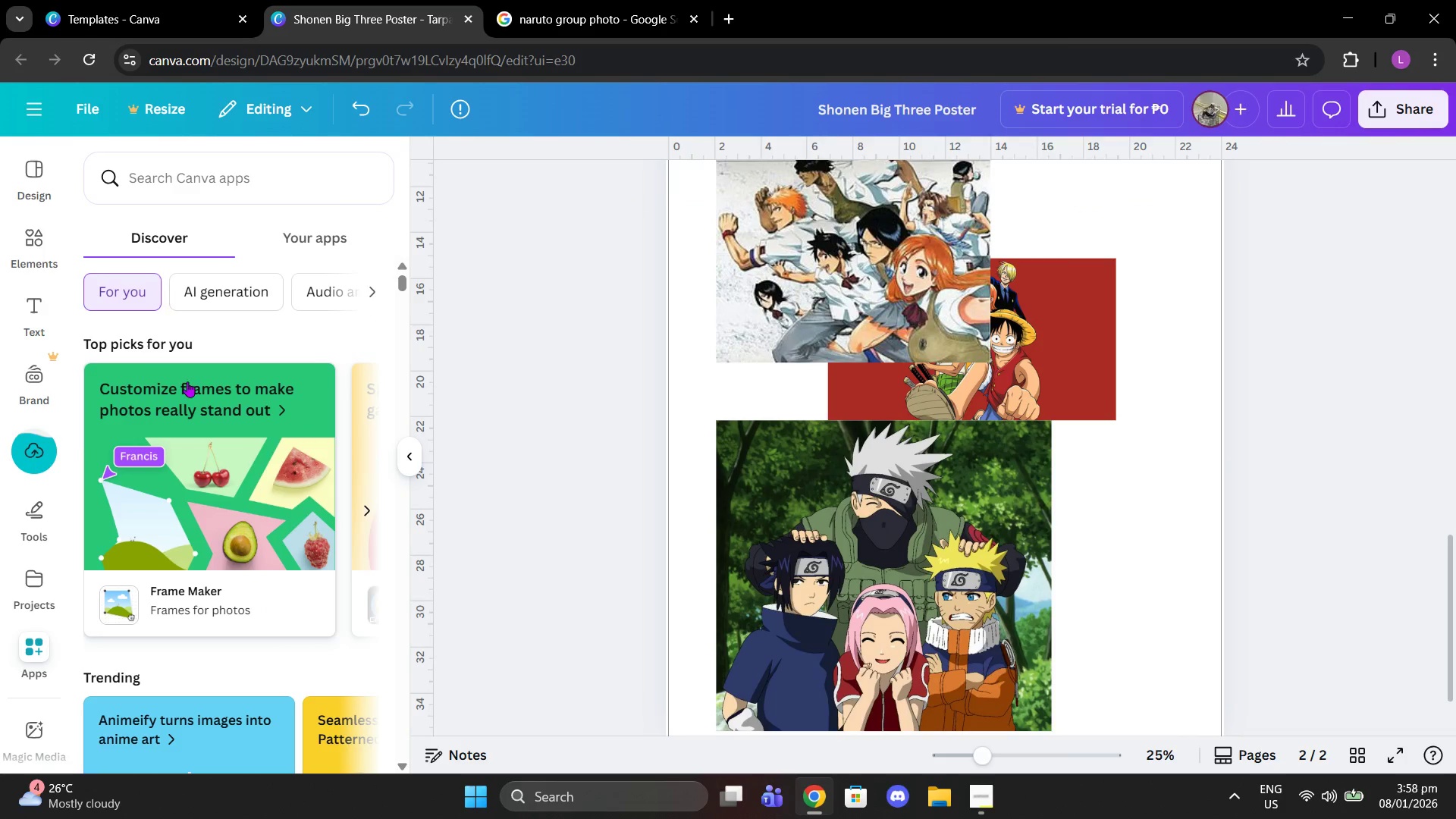 
scroll: coordinate [42, 613], scroll_direction: down, amount: 3.0
 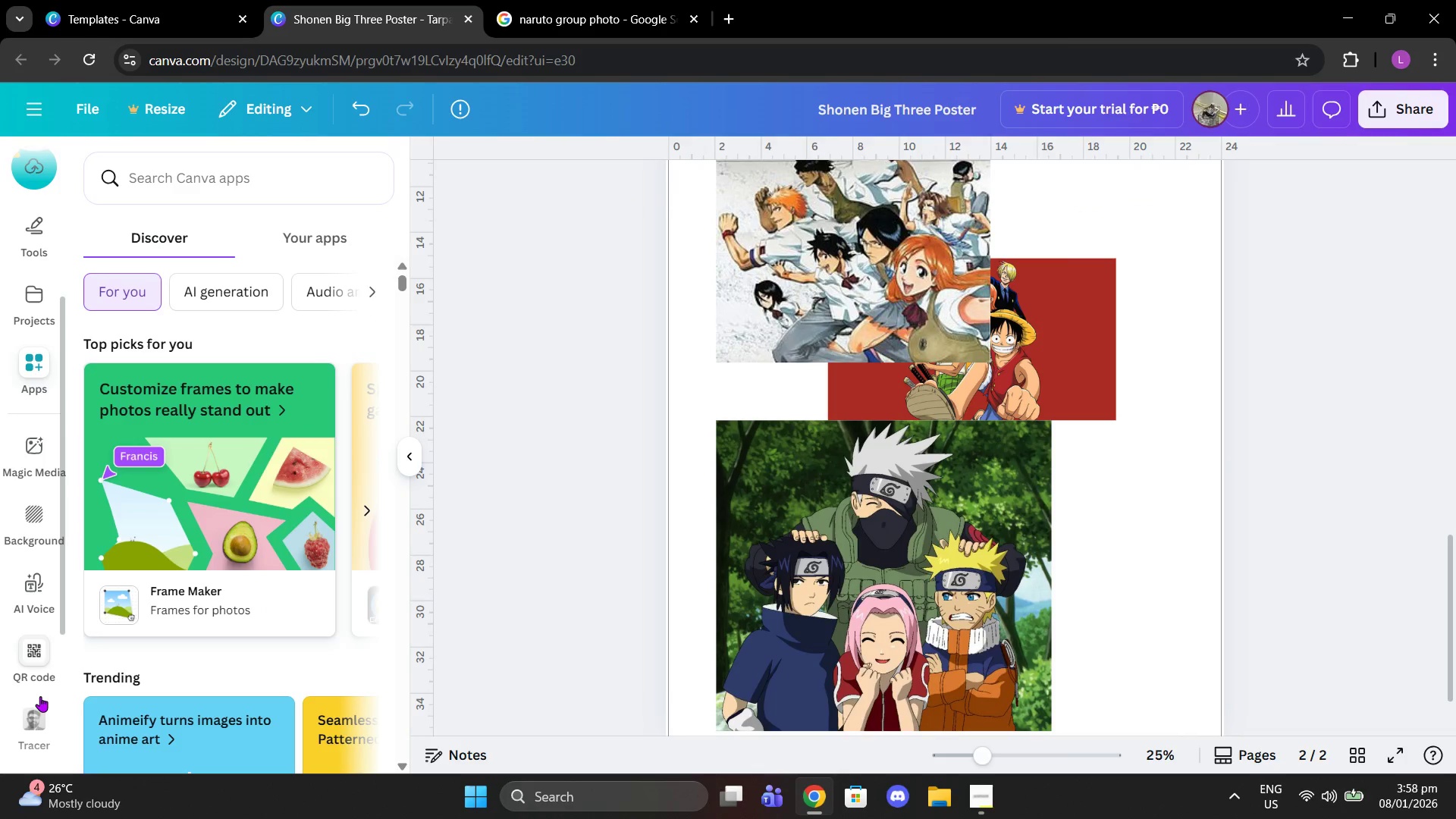 
left_click([39, 710])
 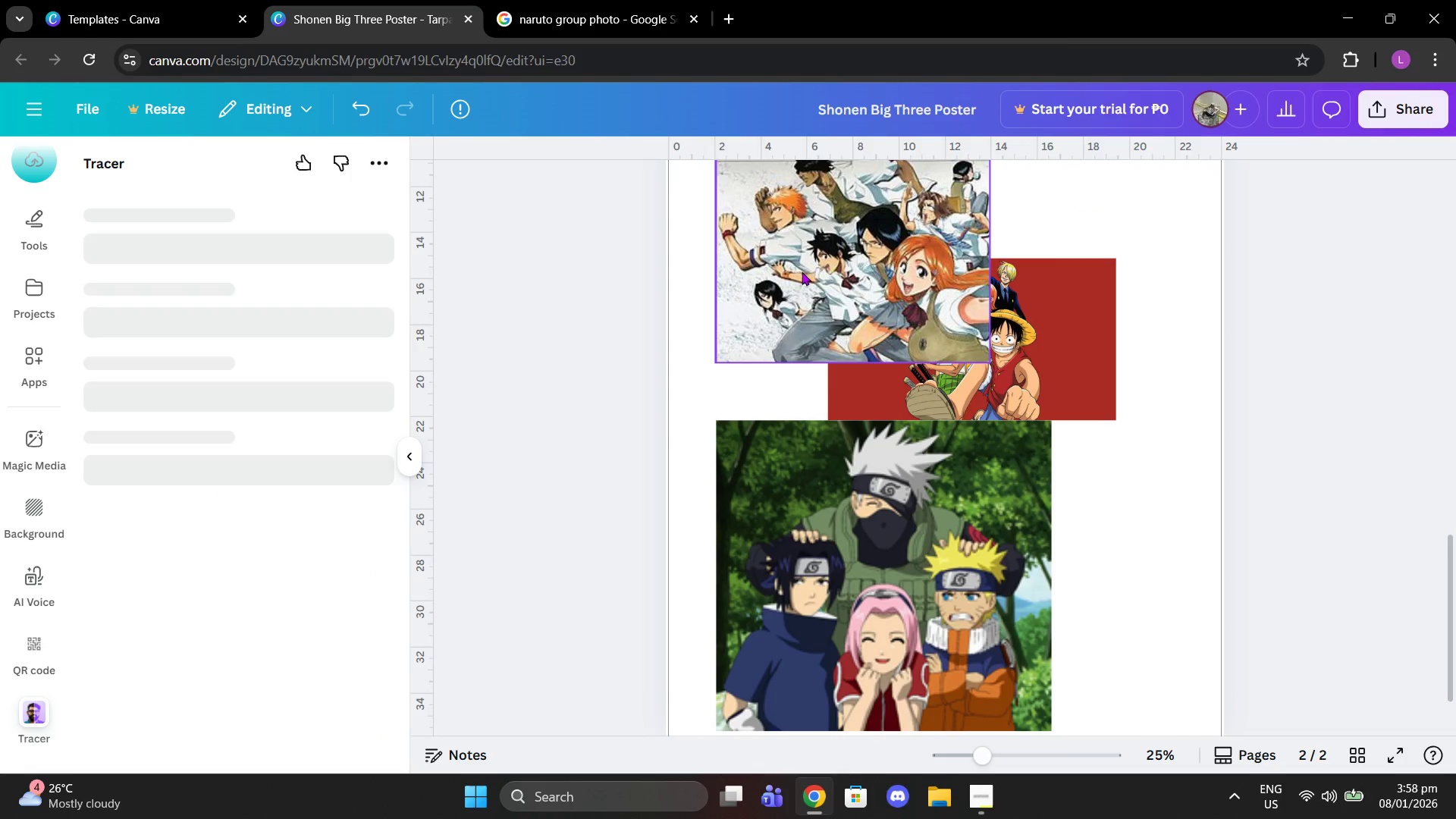 
left_click([804, 266])
 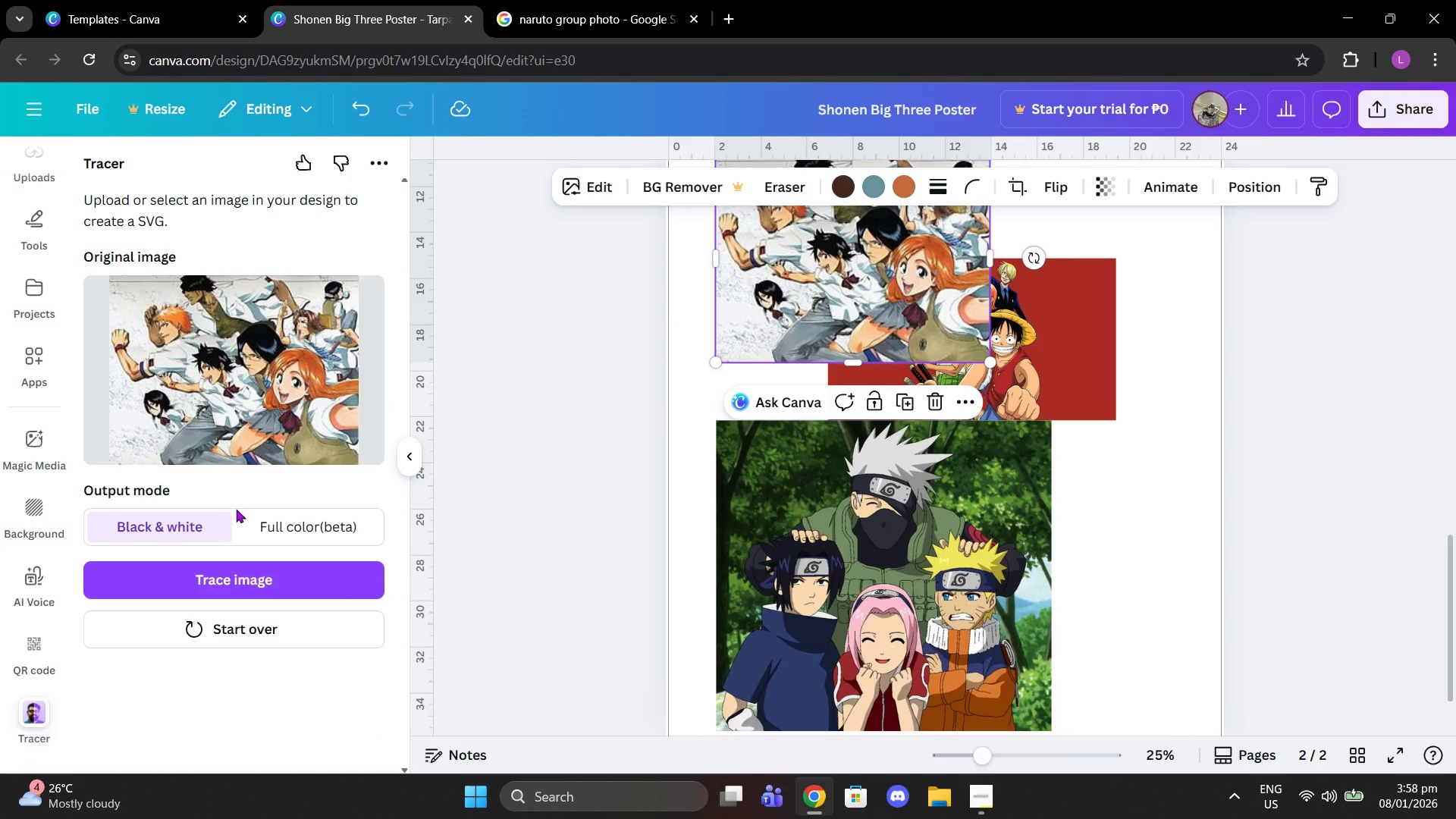 
left_click([220, 594])
 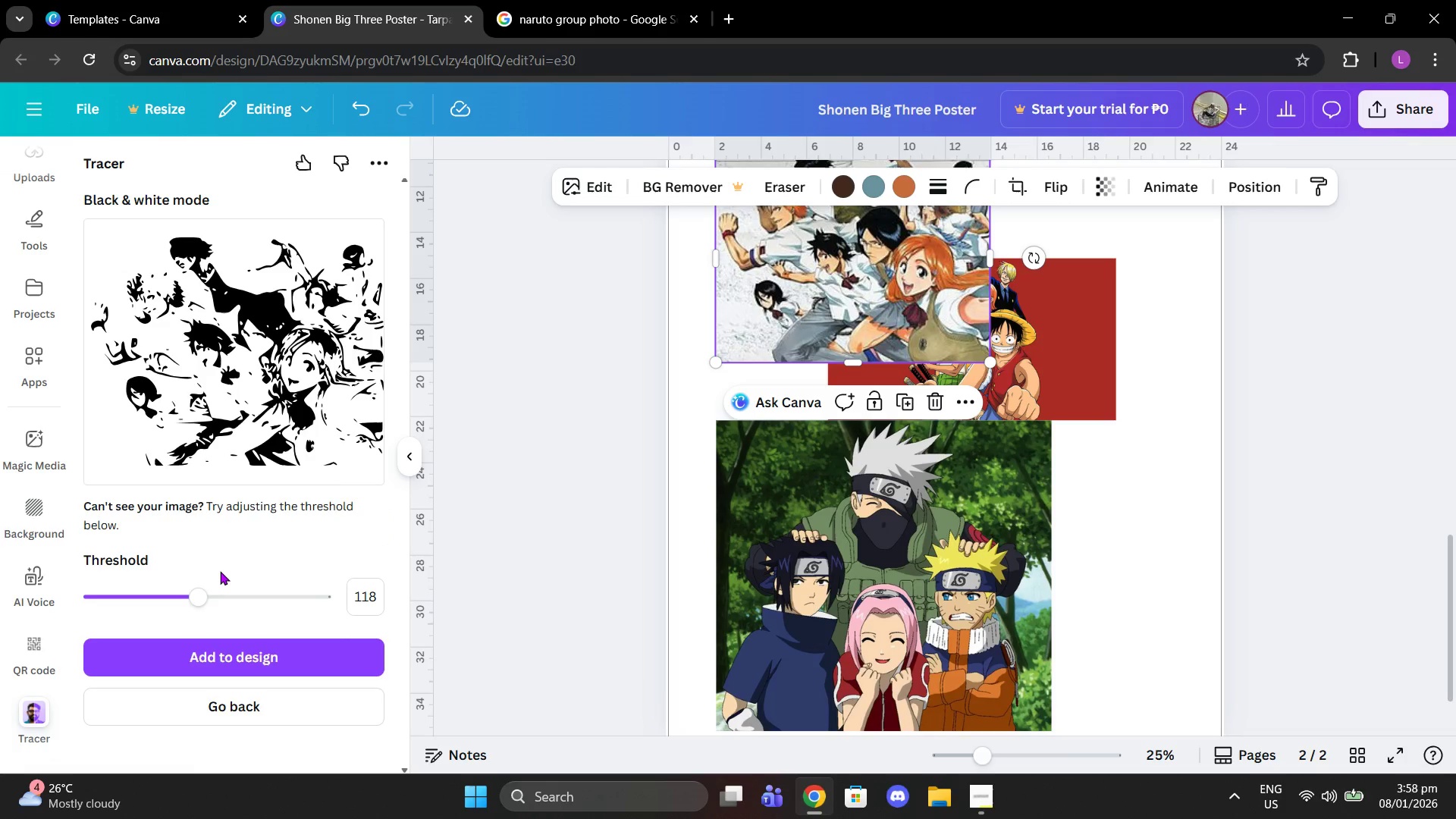 
left_click_drag(start_coordinate=[191, 585], to_coordinate=[221, 585])
 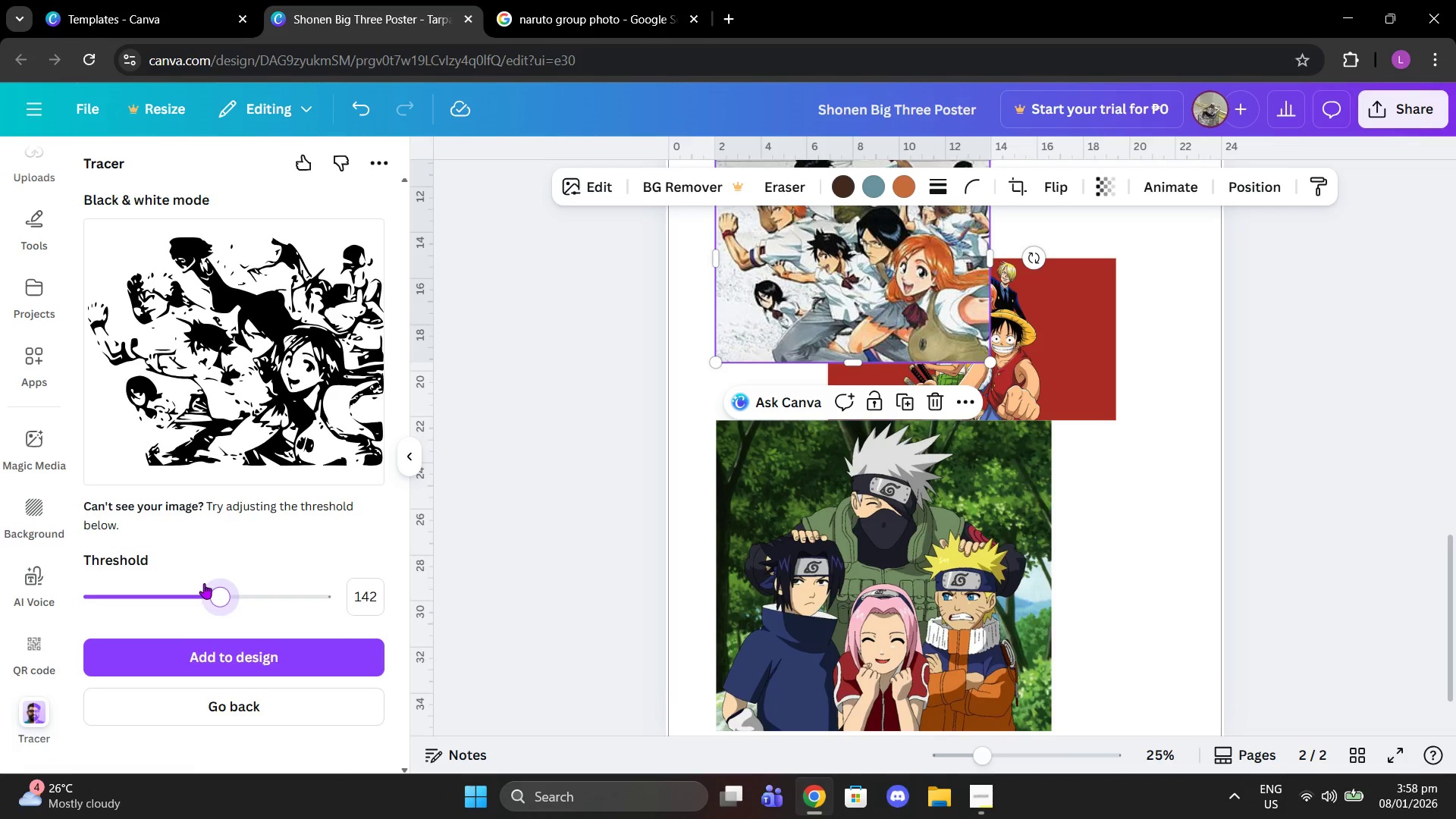 
left_click_drag(start_coordinate=[219, 597], to_coordinate=[246, 599])
 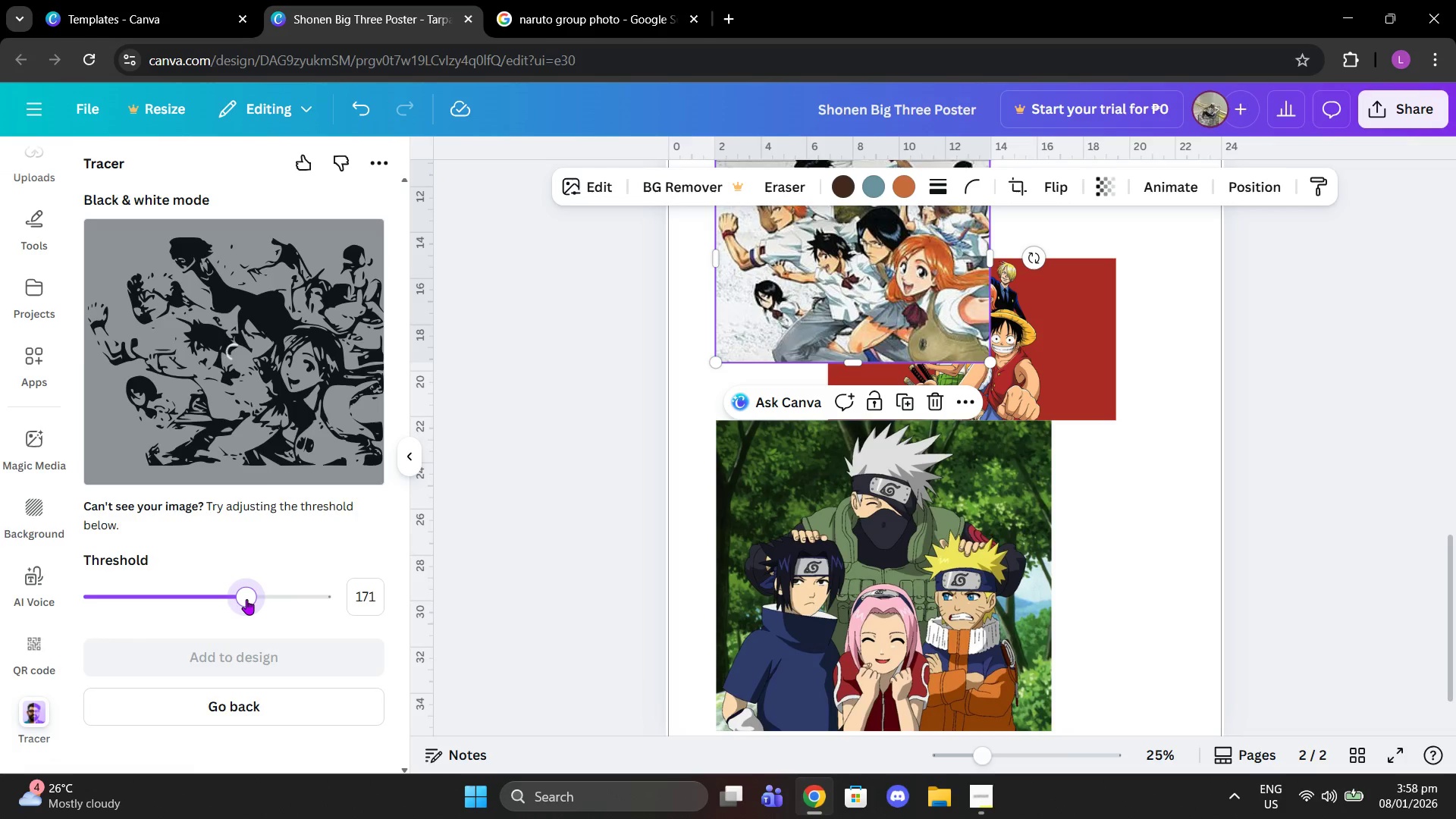 
left_click_drag(start_coordinate=[246, 599], to_coordinate=[171, 591])
 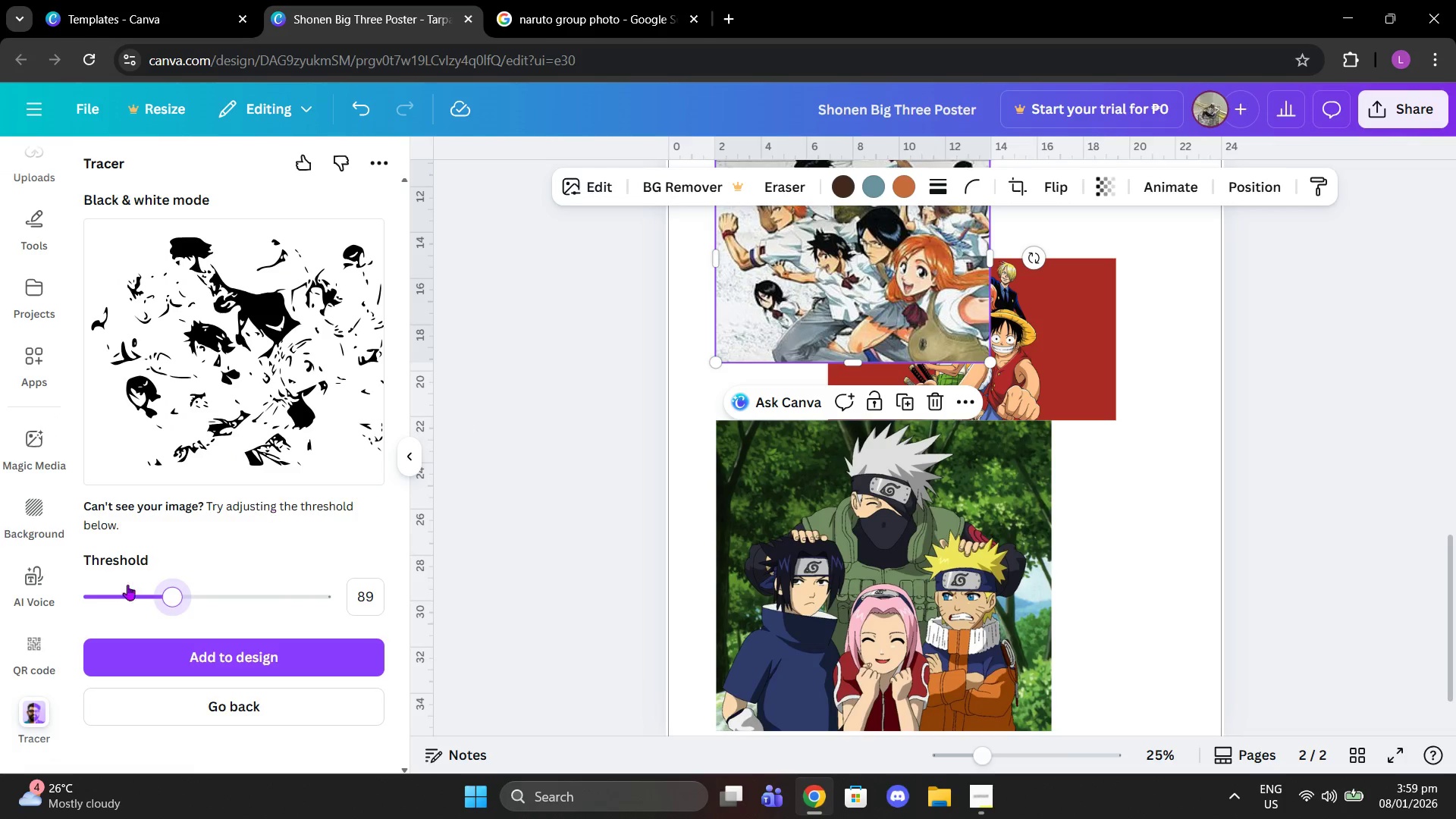 
left_click_drag(start_coordinate=[168, 601], to_coordinate=[209, 588])
 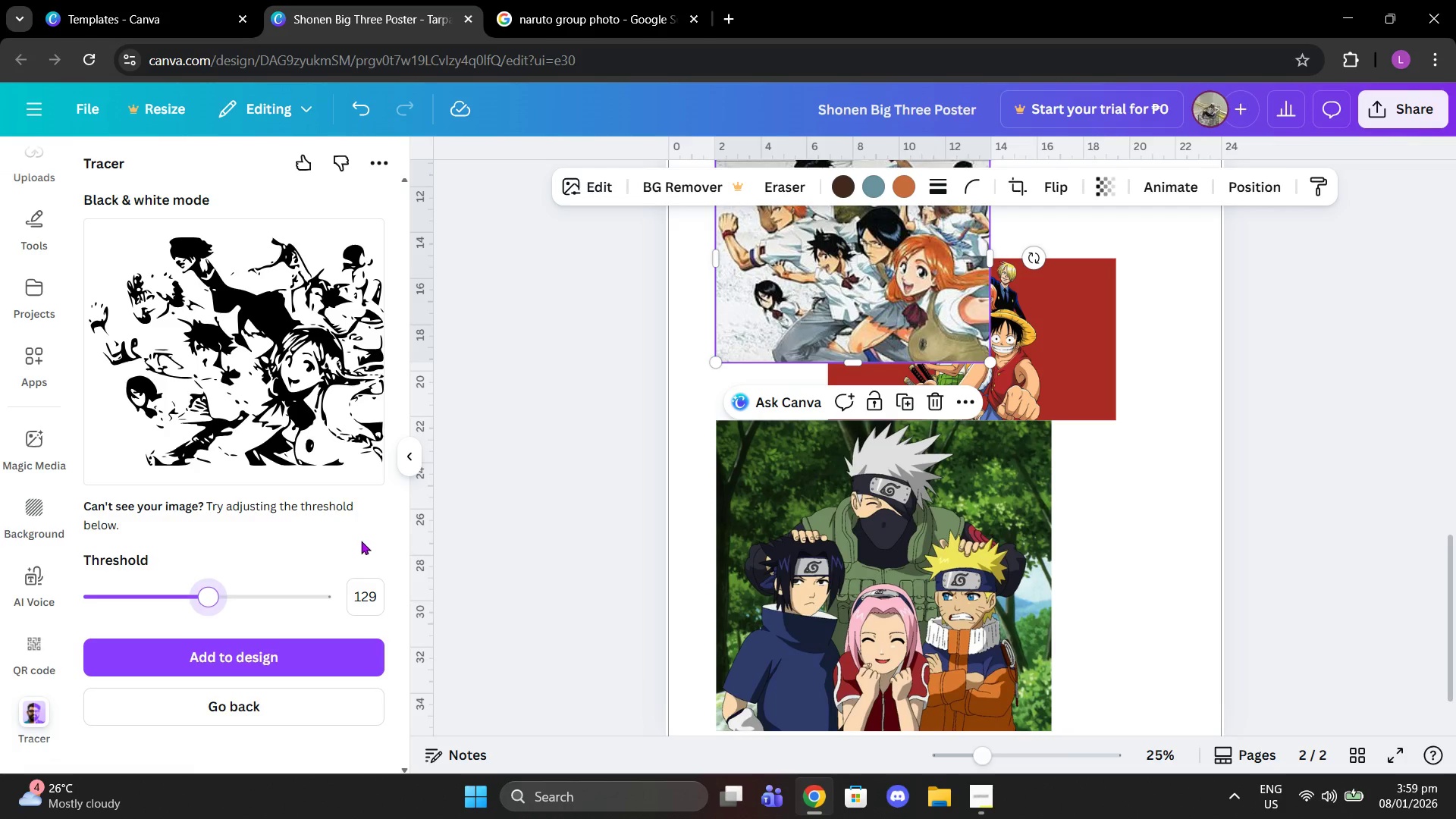 
left_click([333, 658])
 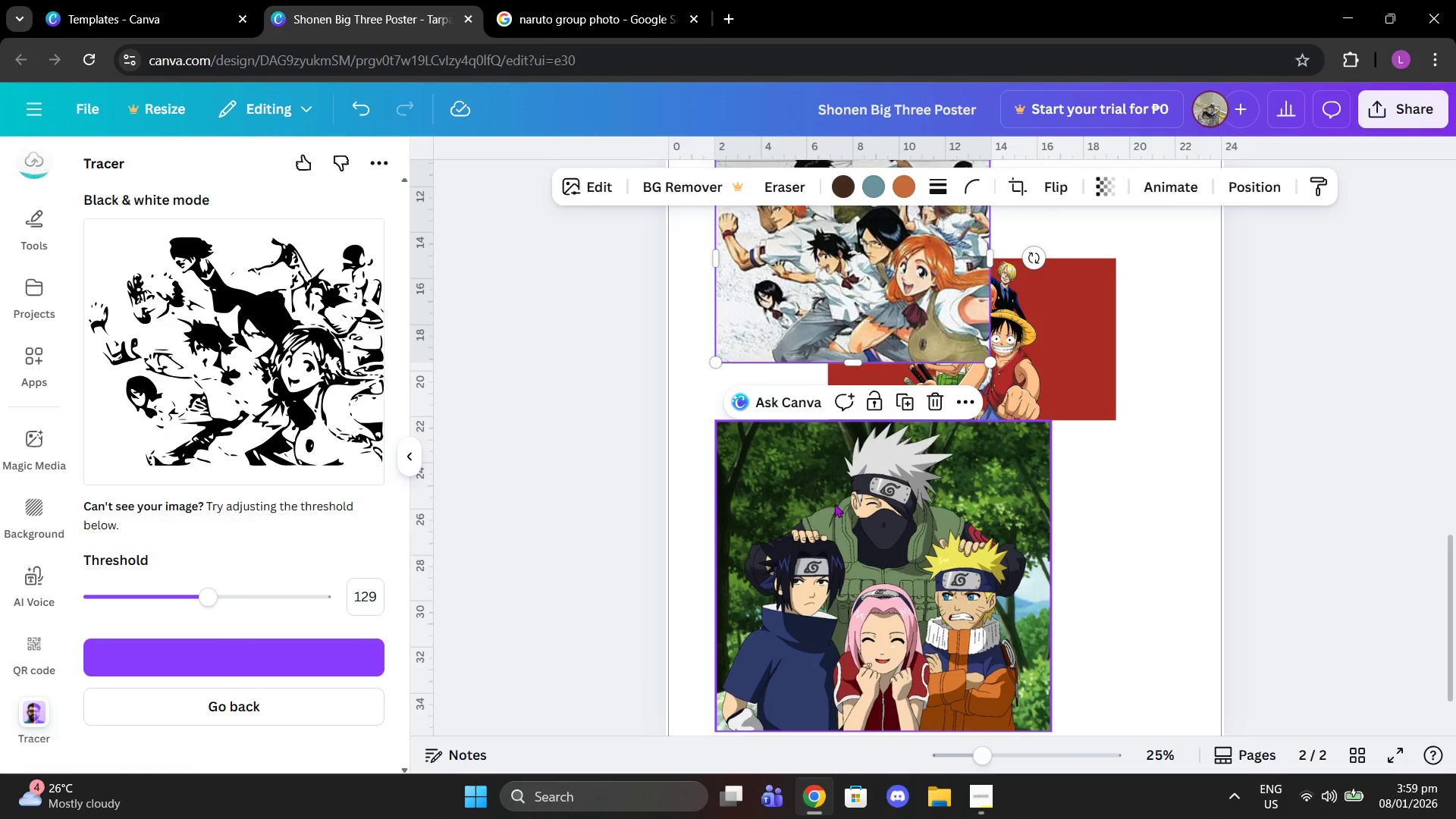 
scroll: coordinate [997, 457], scroll_direction: up, amount: 3.0
 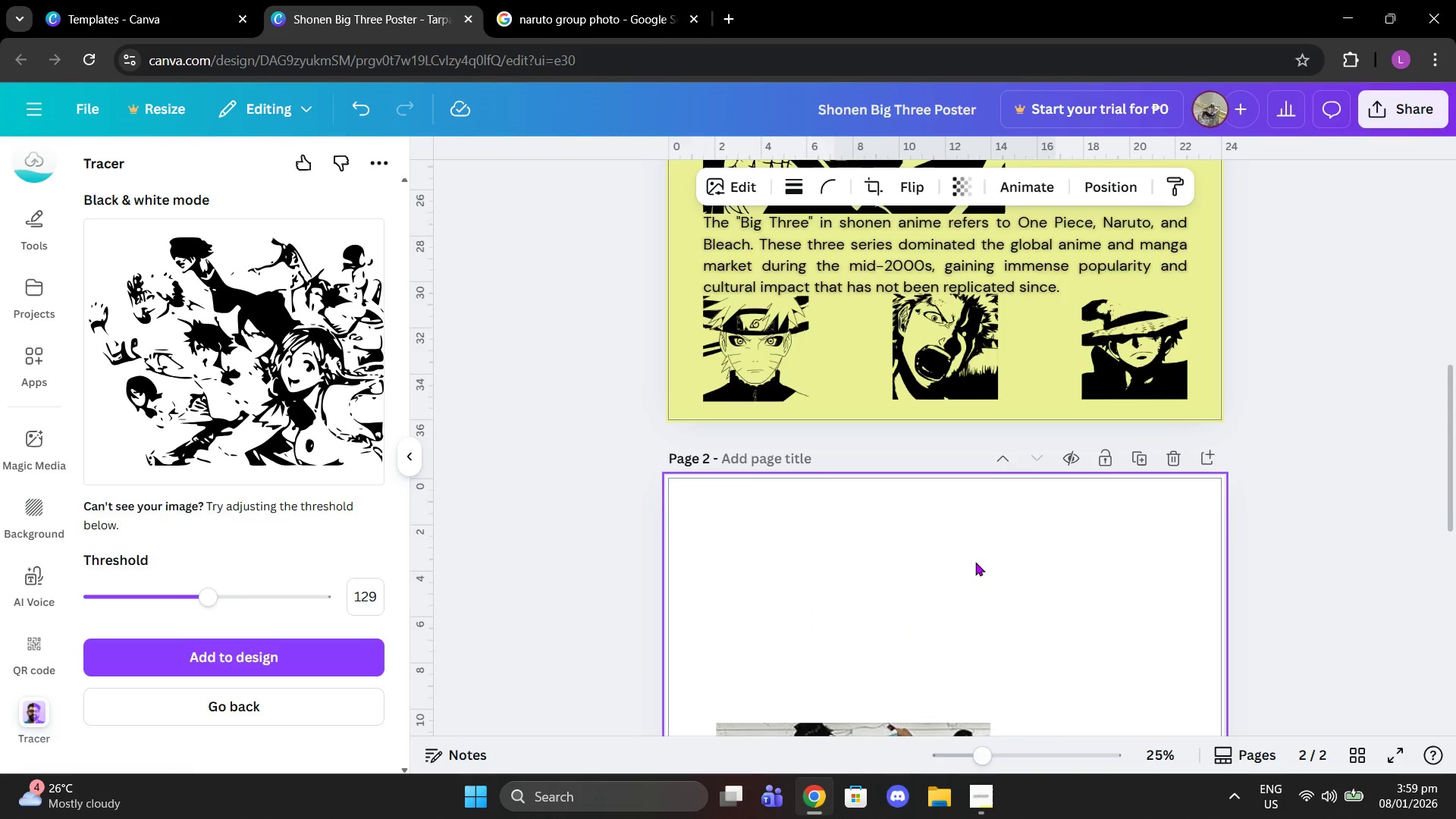 
scroll: coordinate [977, 554], scroll_direction: down, amount: 2.0
 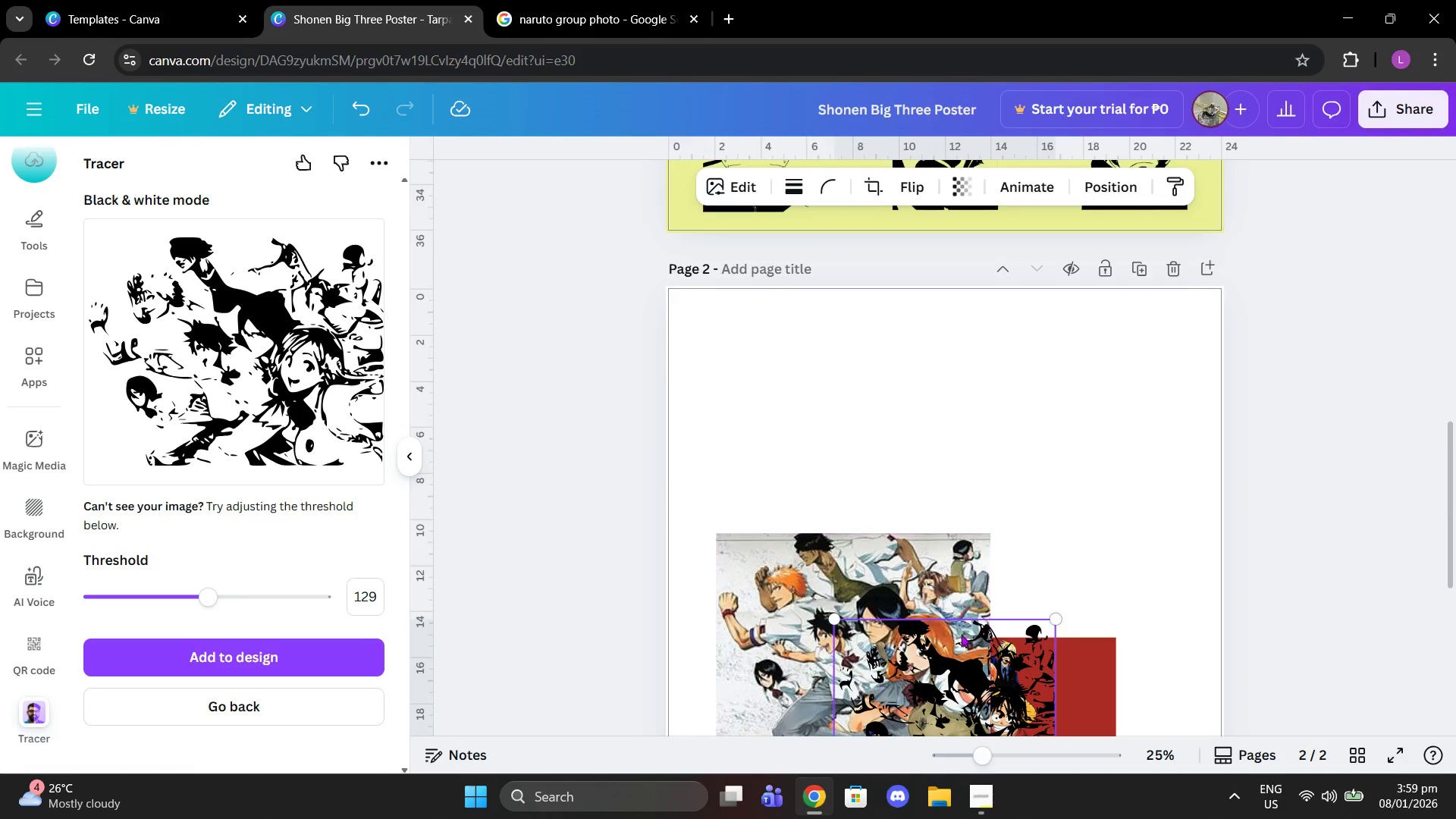 
left_click_drag(start_coordinate=[961, 649], to_coordinate=[830, 281])
 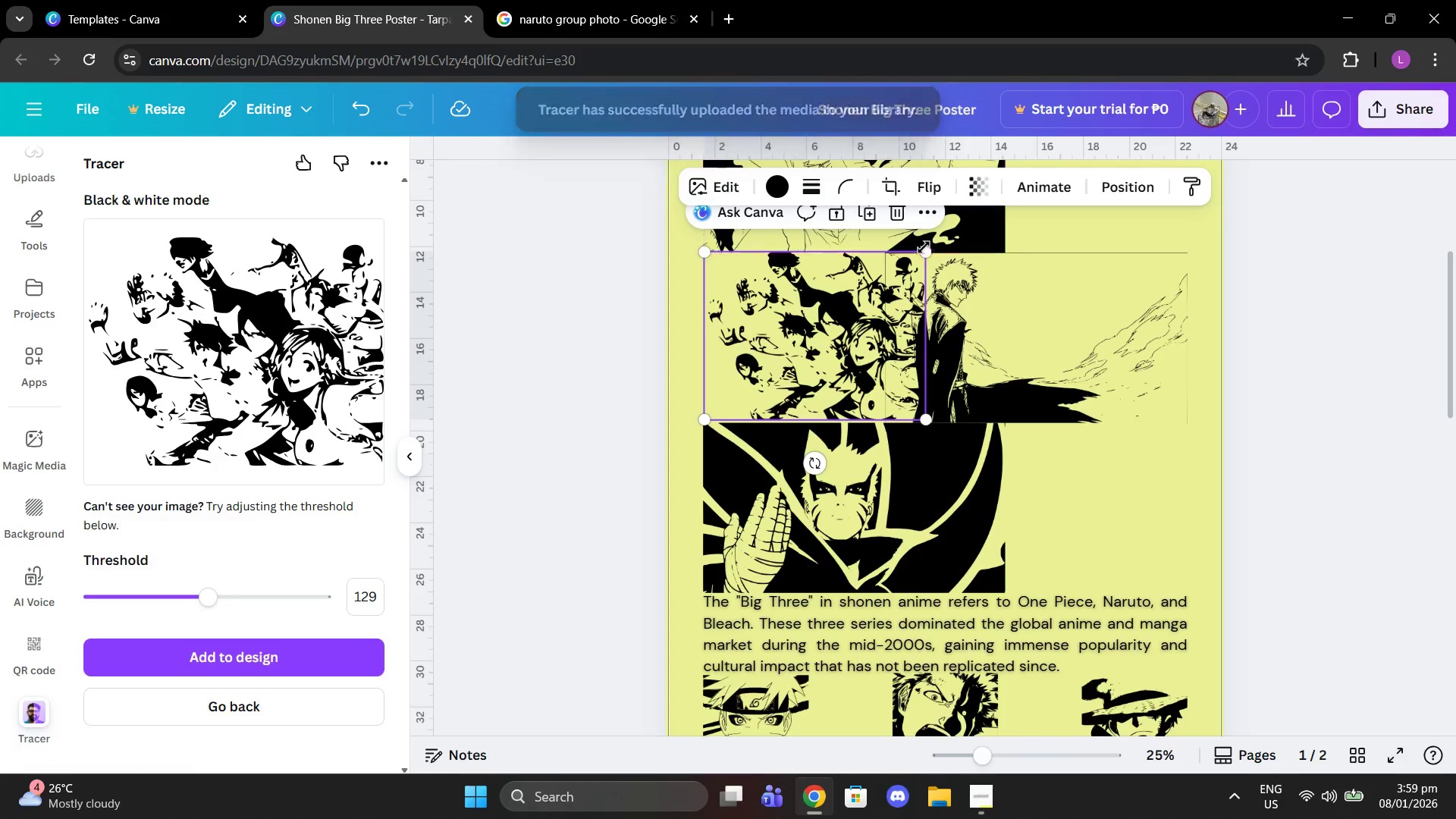 
scroll: coordinate [997, 379], scroll_direction: up, amount: 4.0
 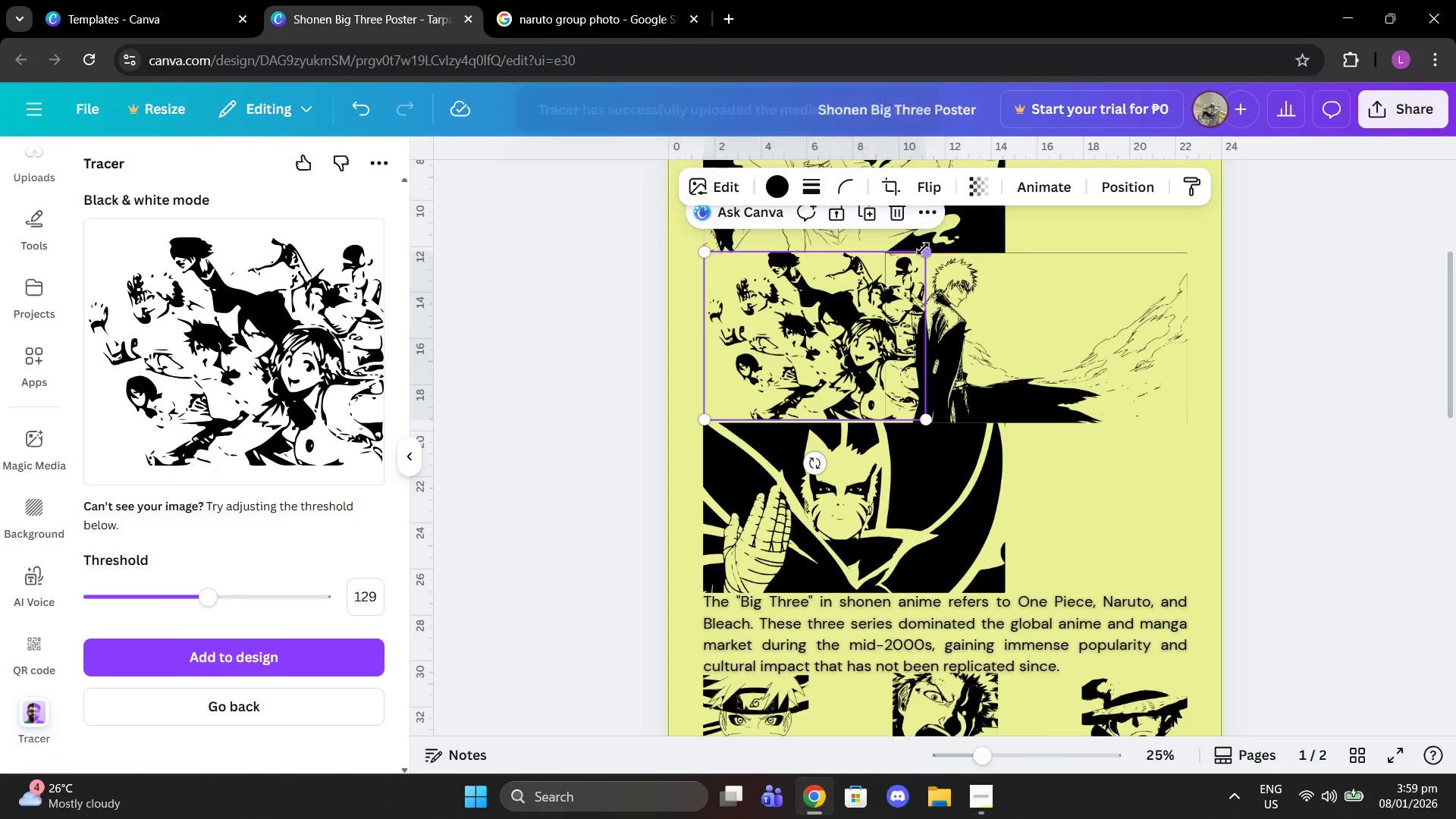 
left_click([898, 185])
 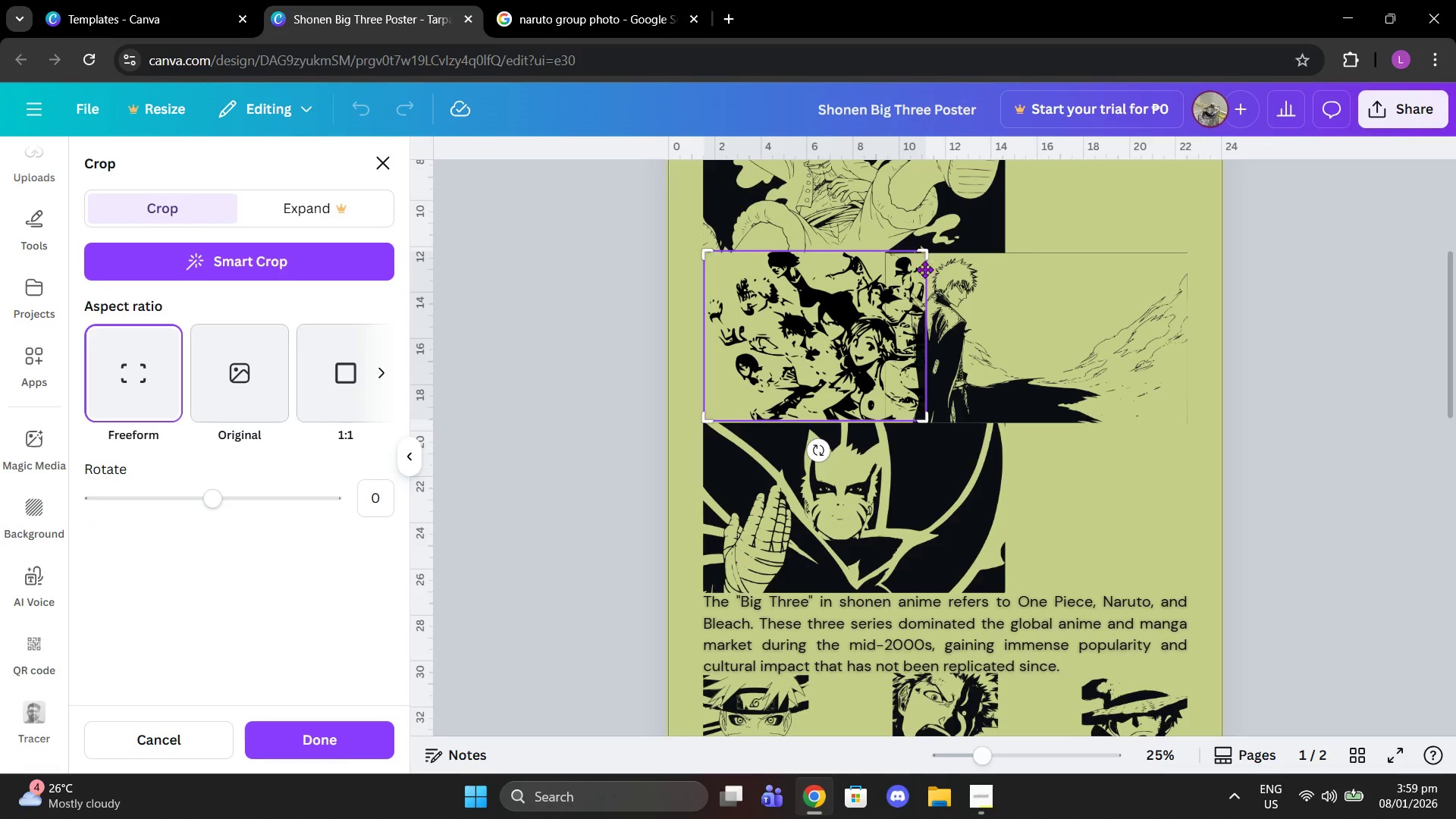 
left_click_drag(start_coordinate=[922, 254], to_coordinate=[827, 246])
 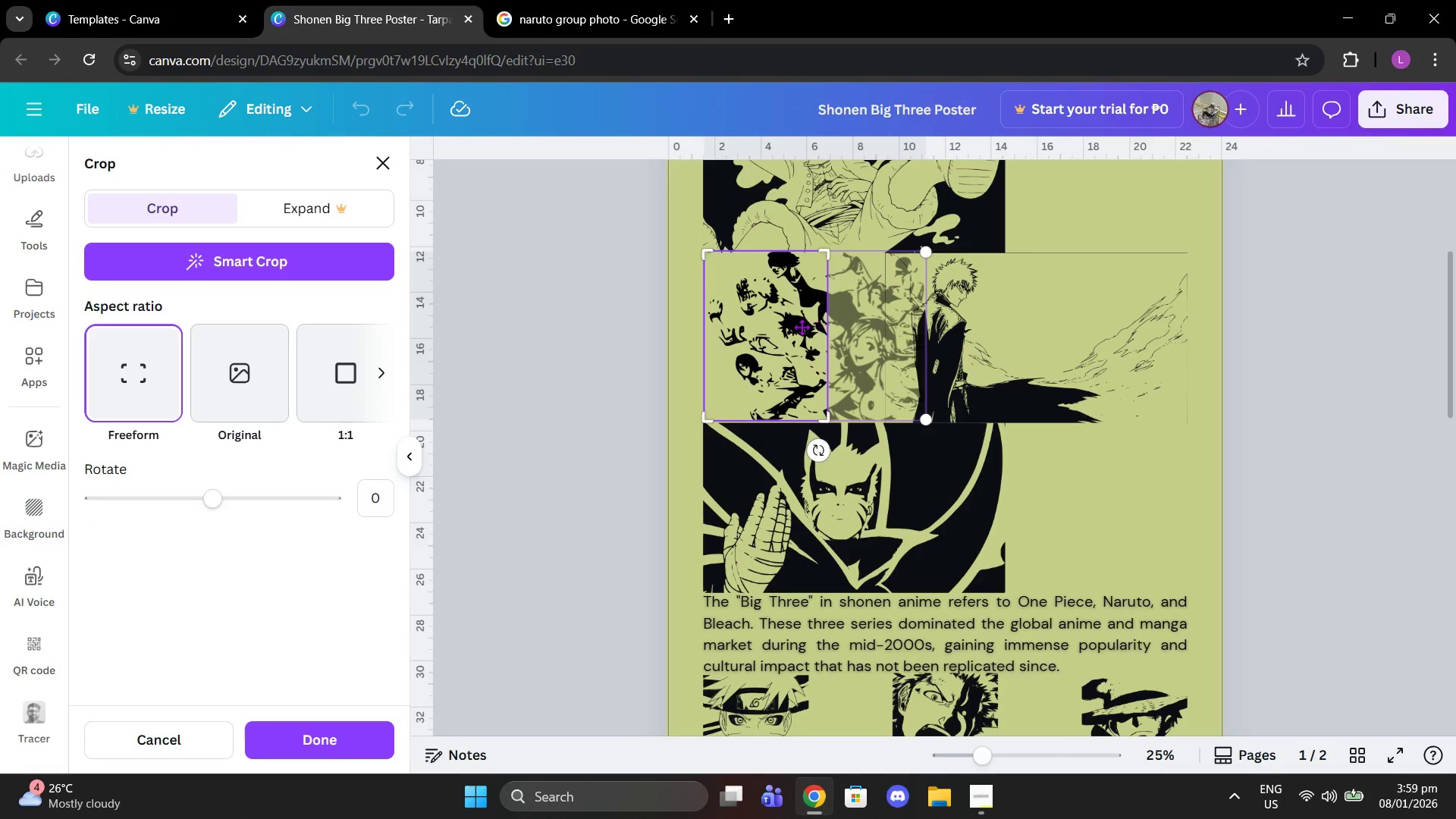 
left_click_drag(start_coordinate=[795, 328], to_coordinate=[724, 326])
 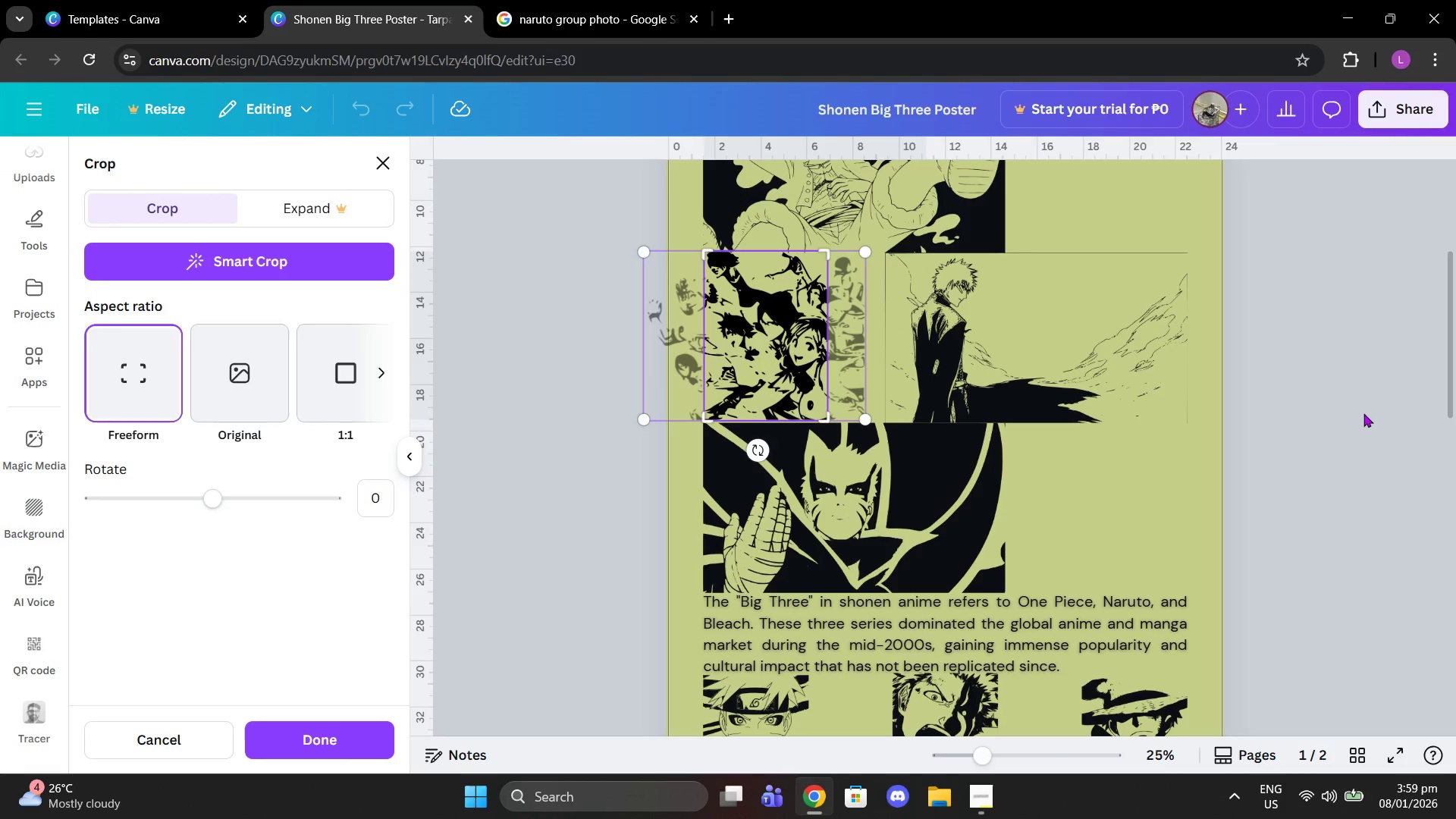 
left_click([1364, 413])
 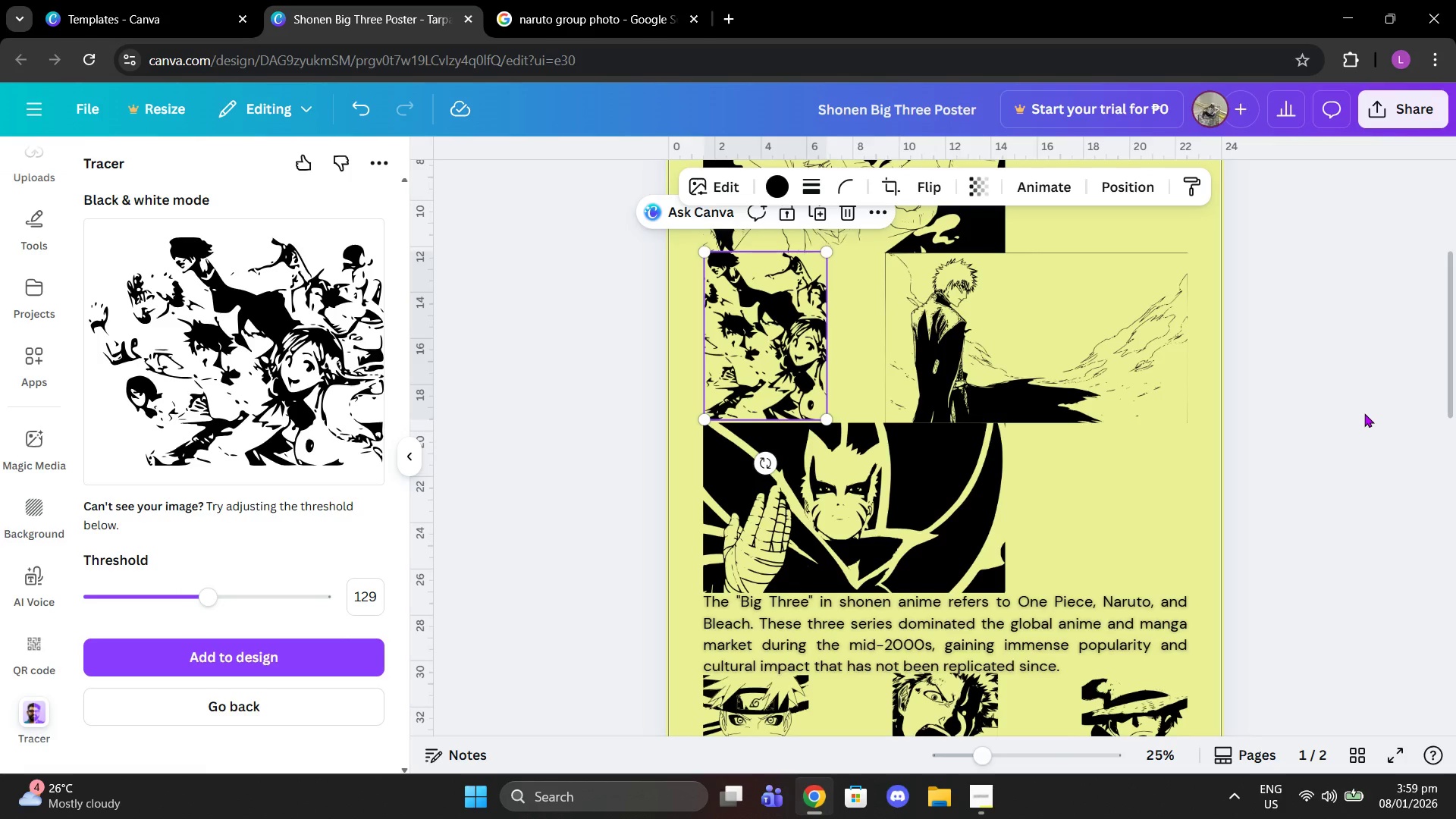 
left_click([1364, 413])
 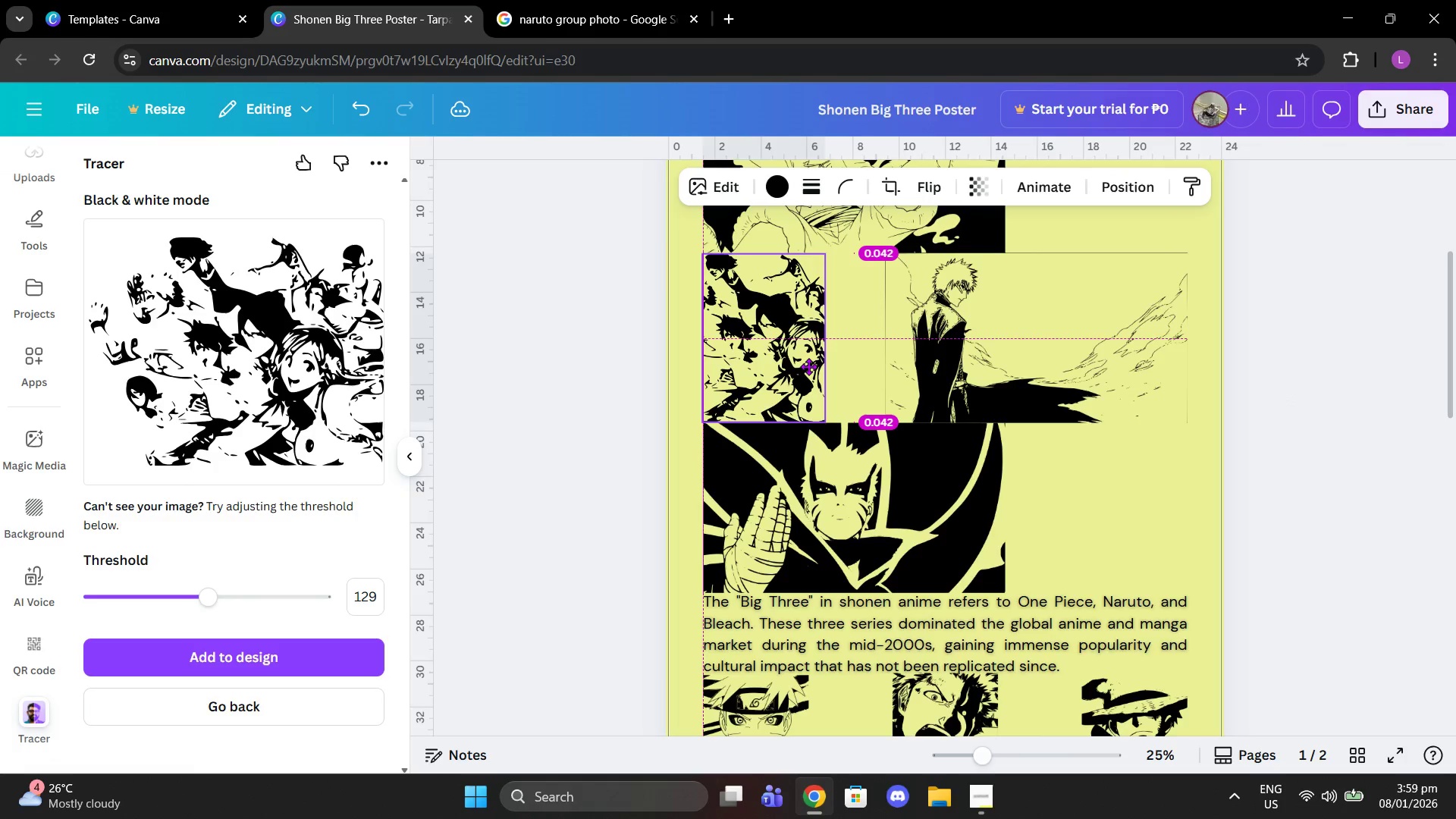 
 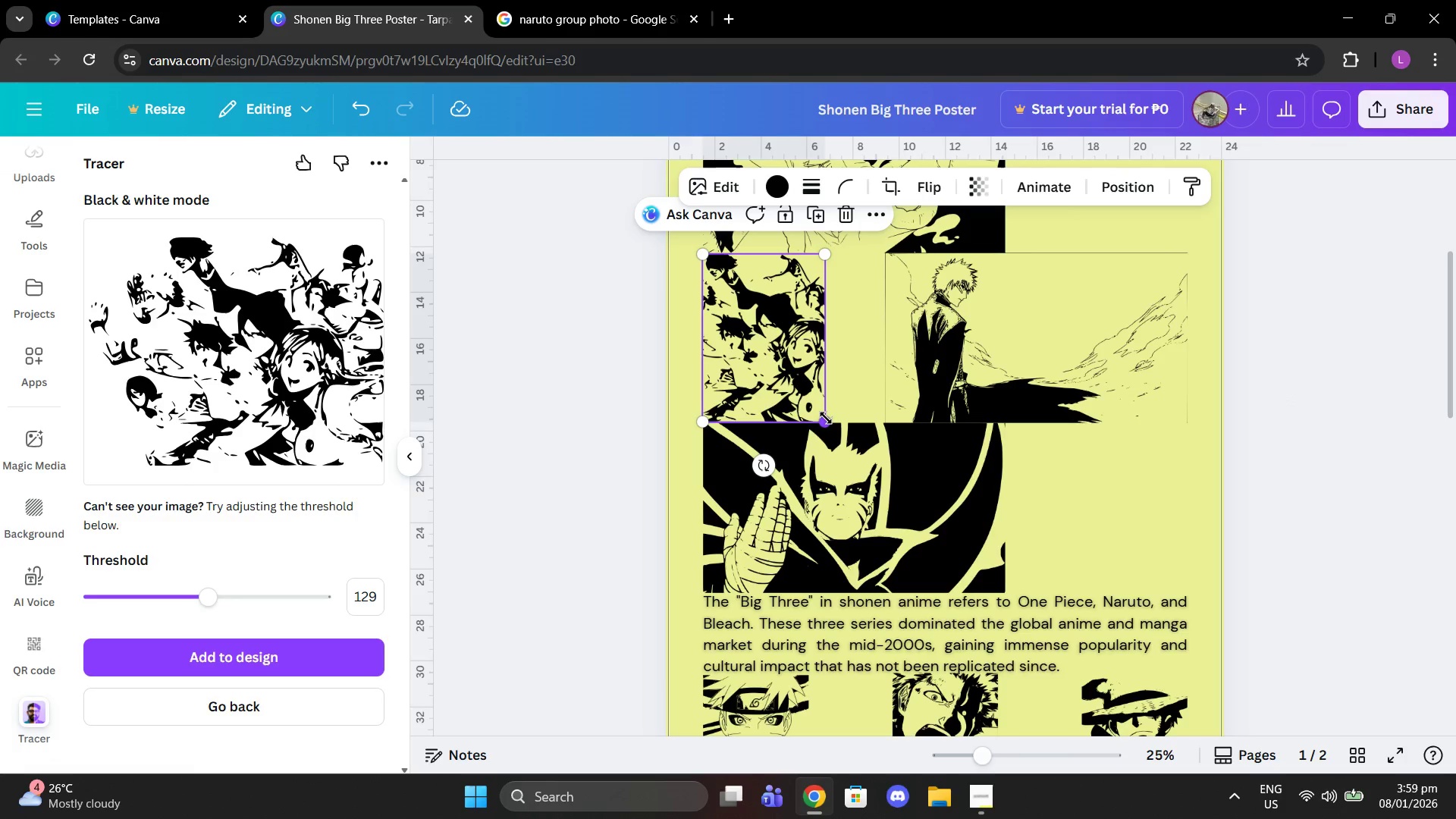 
left_click_drag(start_coordinate=[826, 418], to_coordinate=[843, 424])
 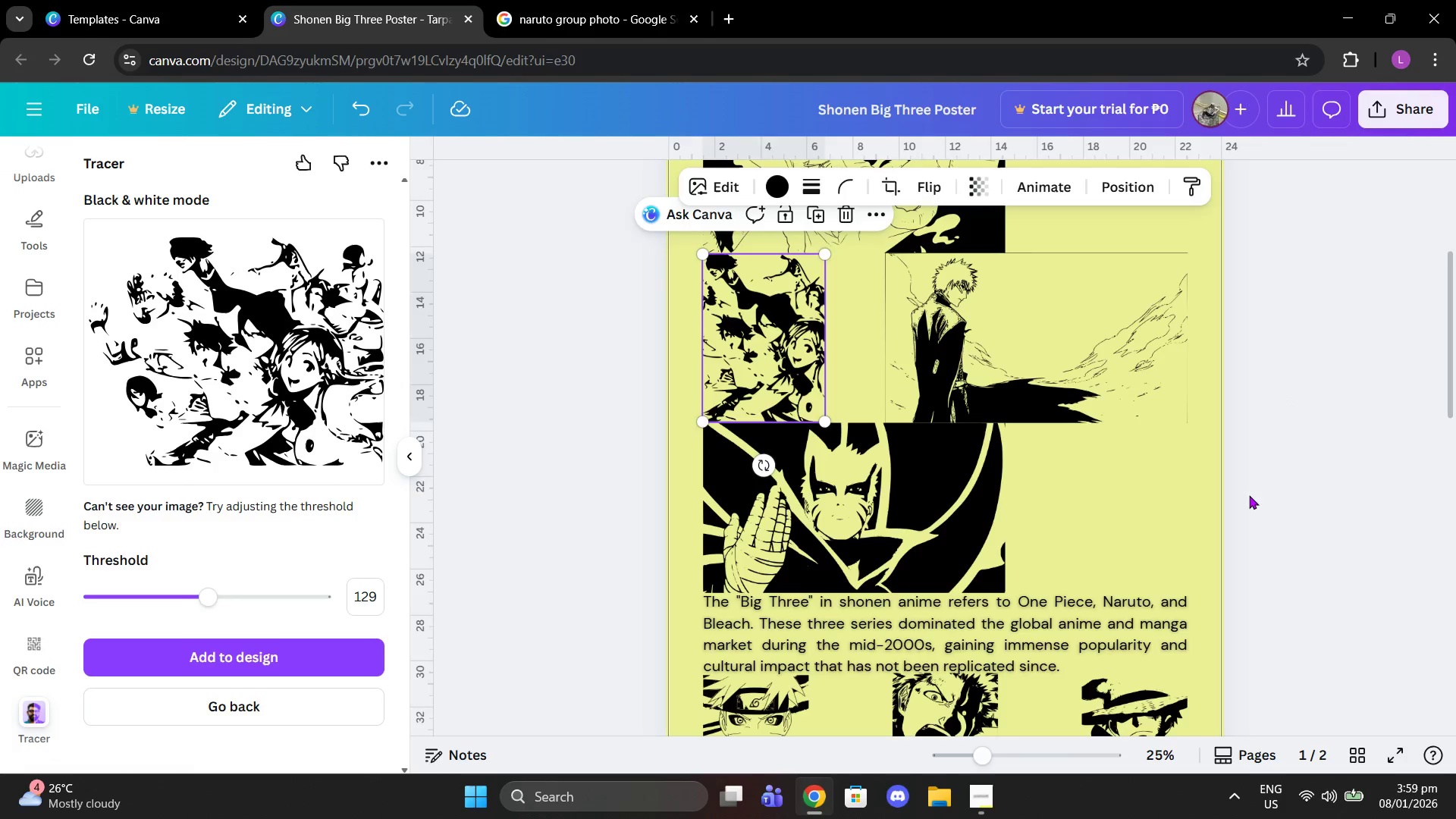 
left_click([1249, 495])
 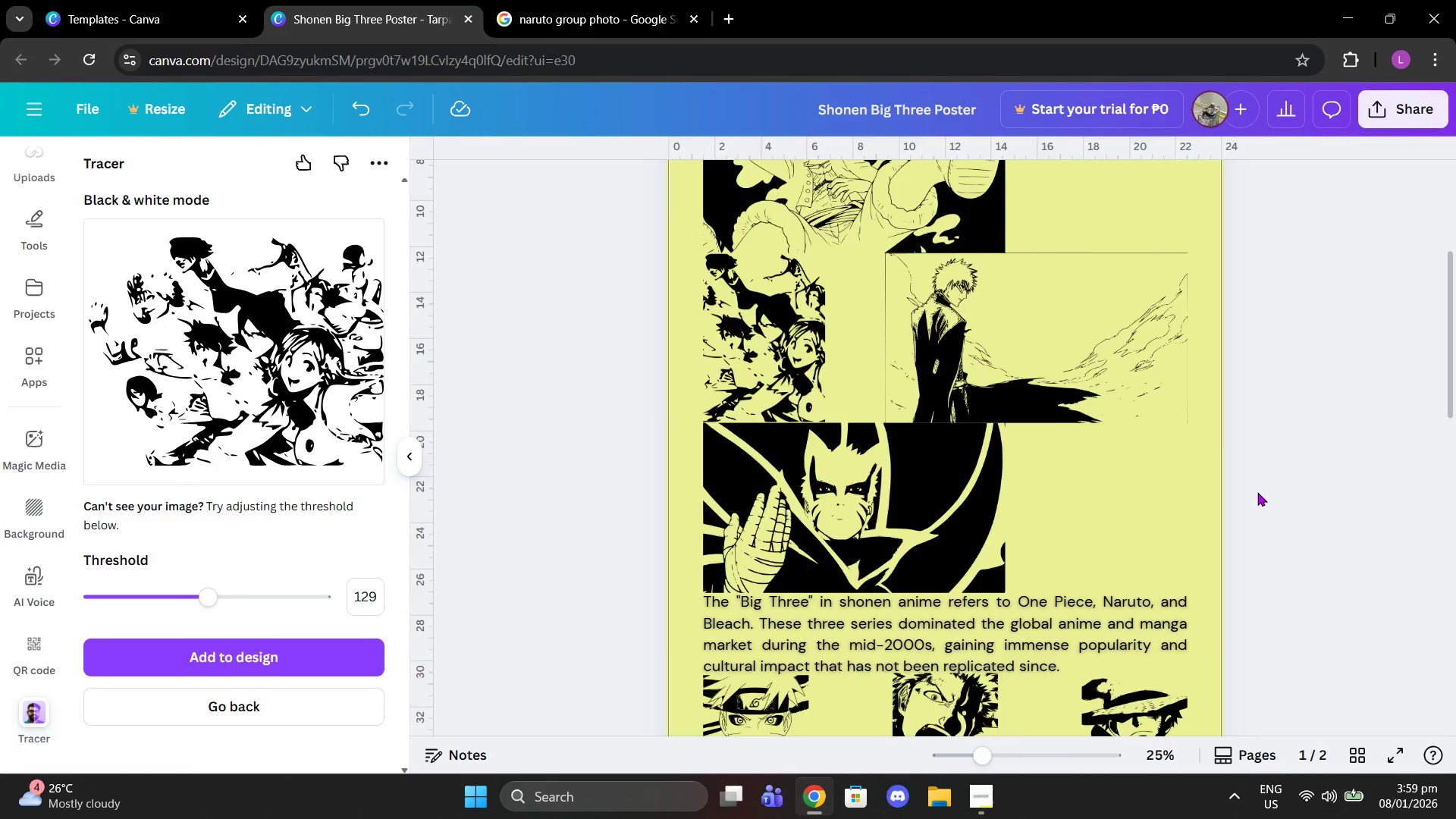 
scroll: coordinate [1257, 470], scroll_direction: down, amount: 7.0
 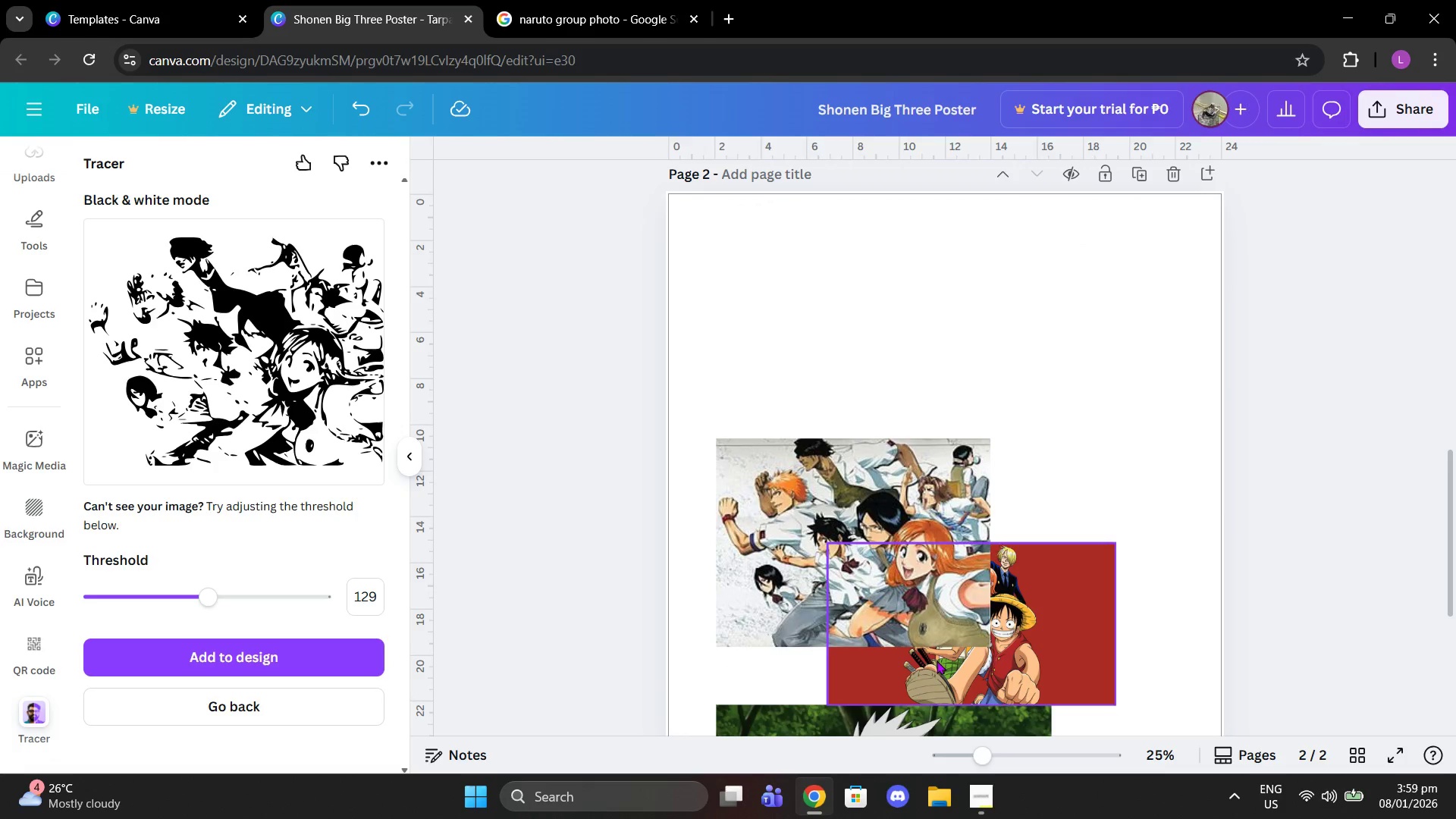 
left_click_drag(start_coordinate=[917, 546], to_coordinate=[905, 396])
 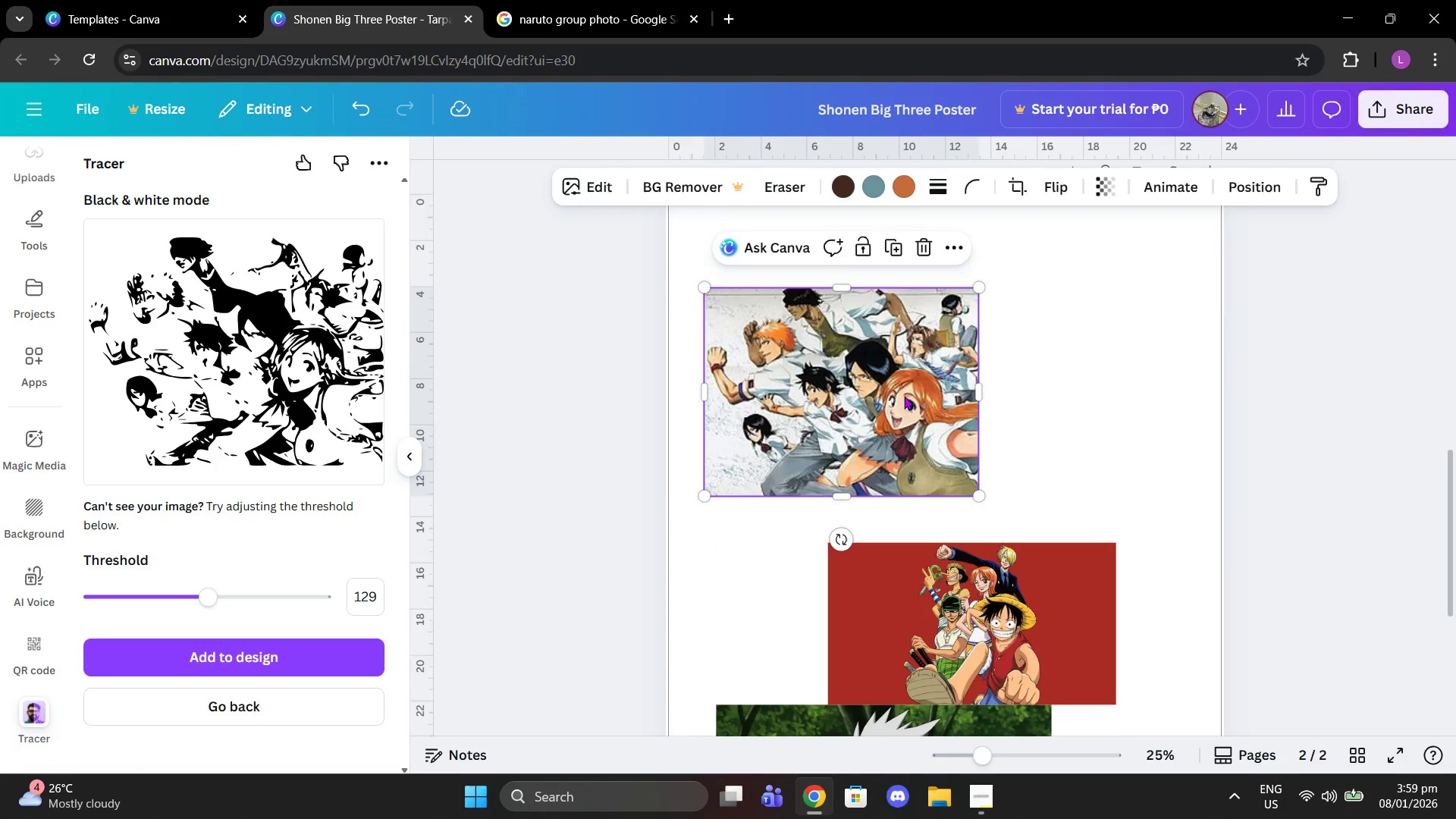 
scroll: coordinate [904, 396], scroll_direction: up, amount: 8.0
 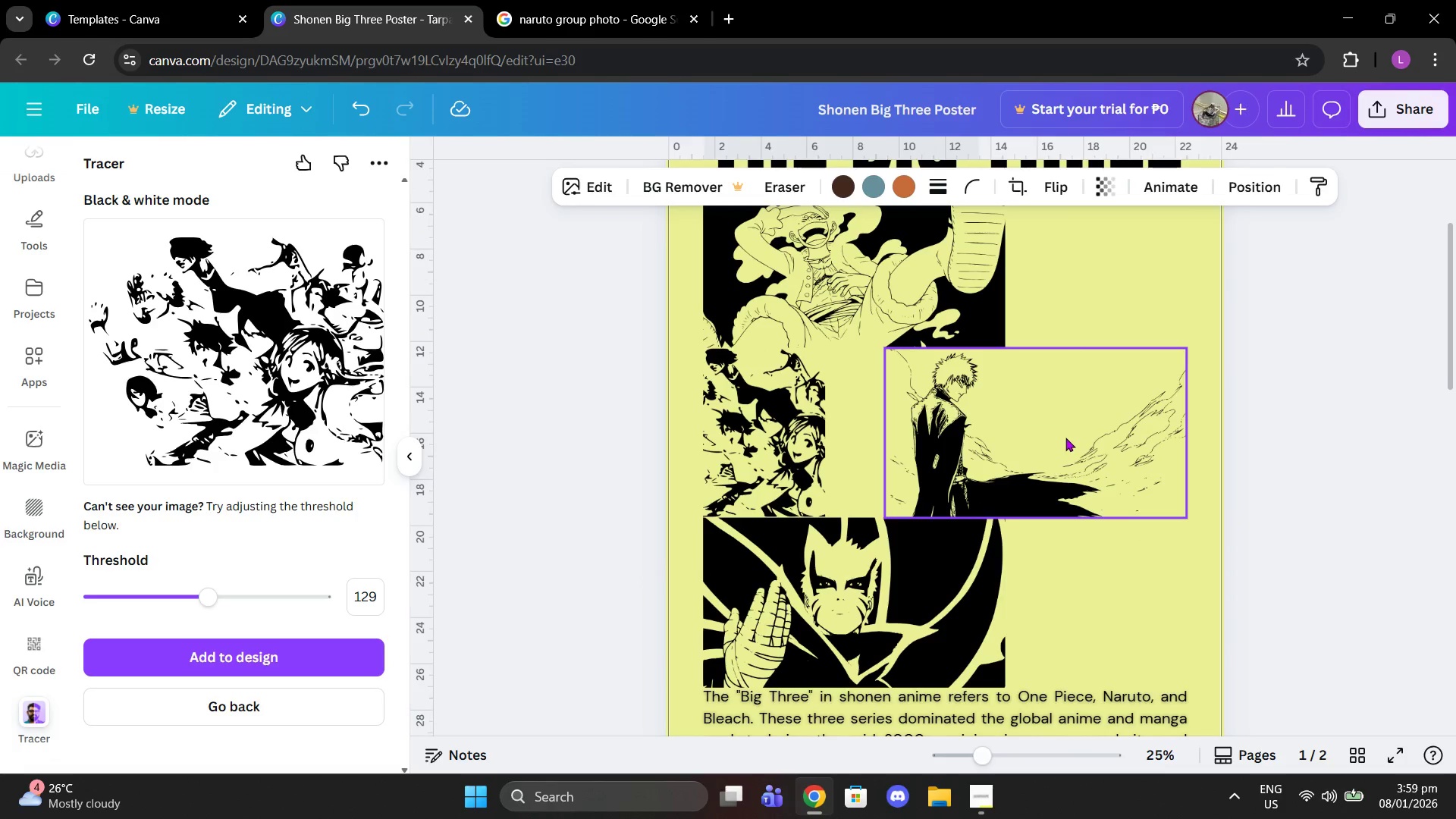 
left_click([968, 287])
 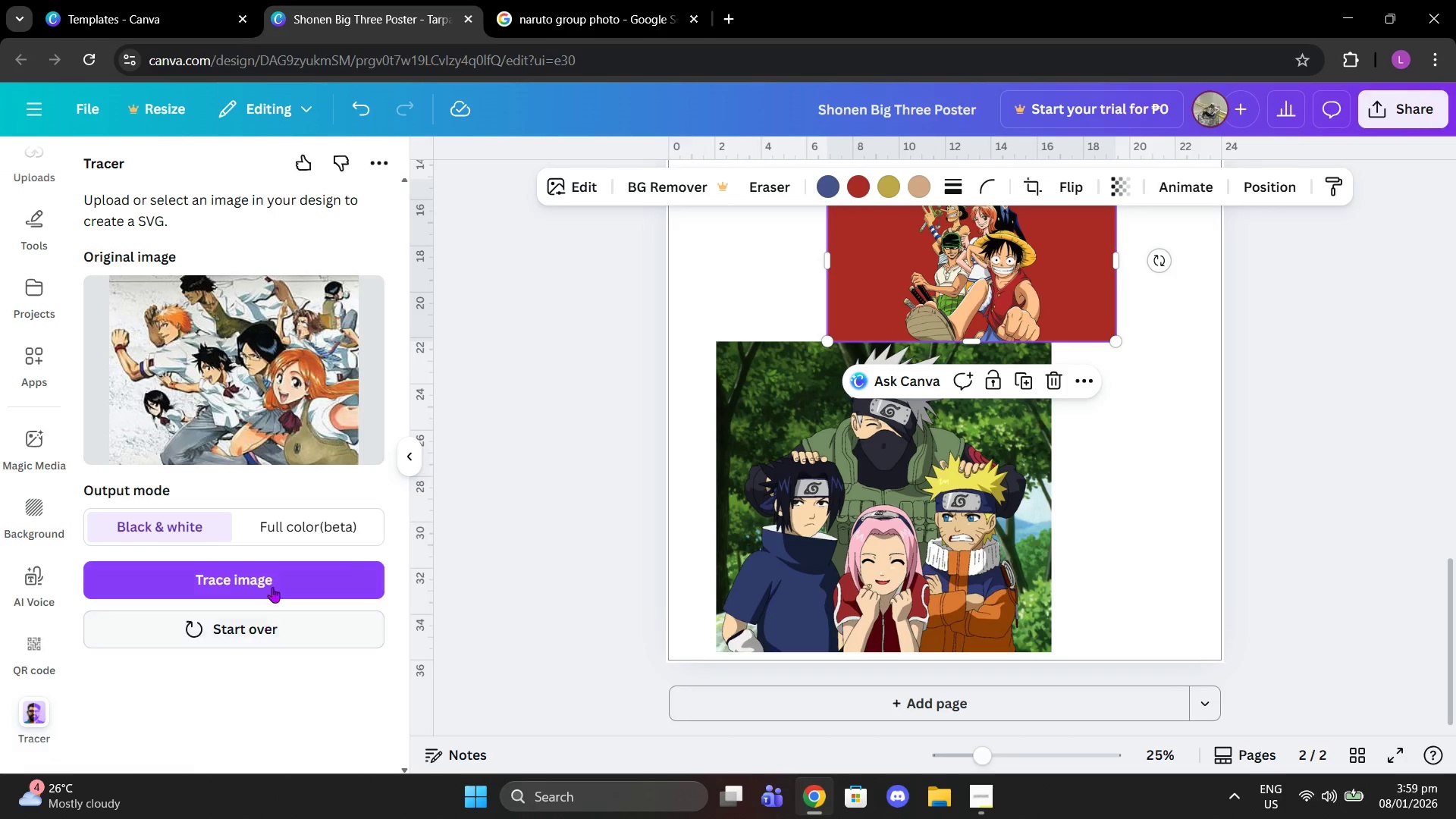 
scroll: coordinate [1124, 413], scroll_direction: down, amount: 15.0
 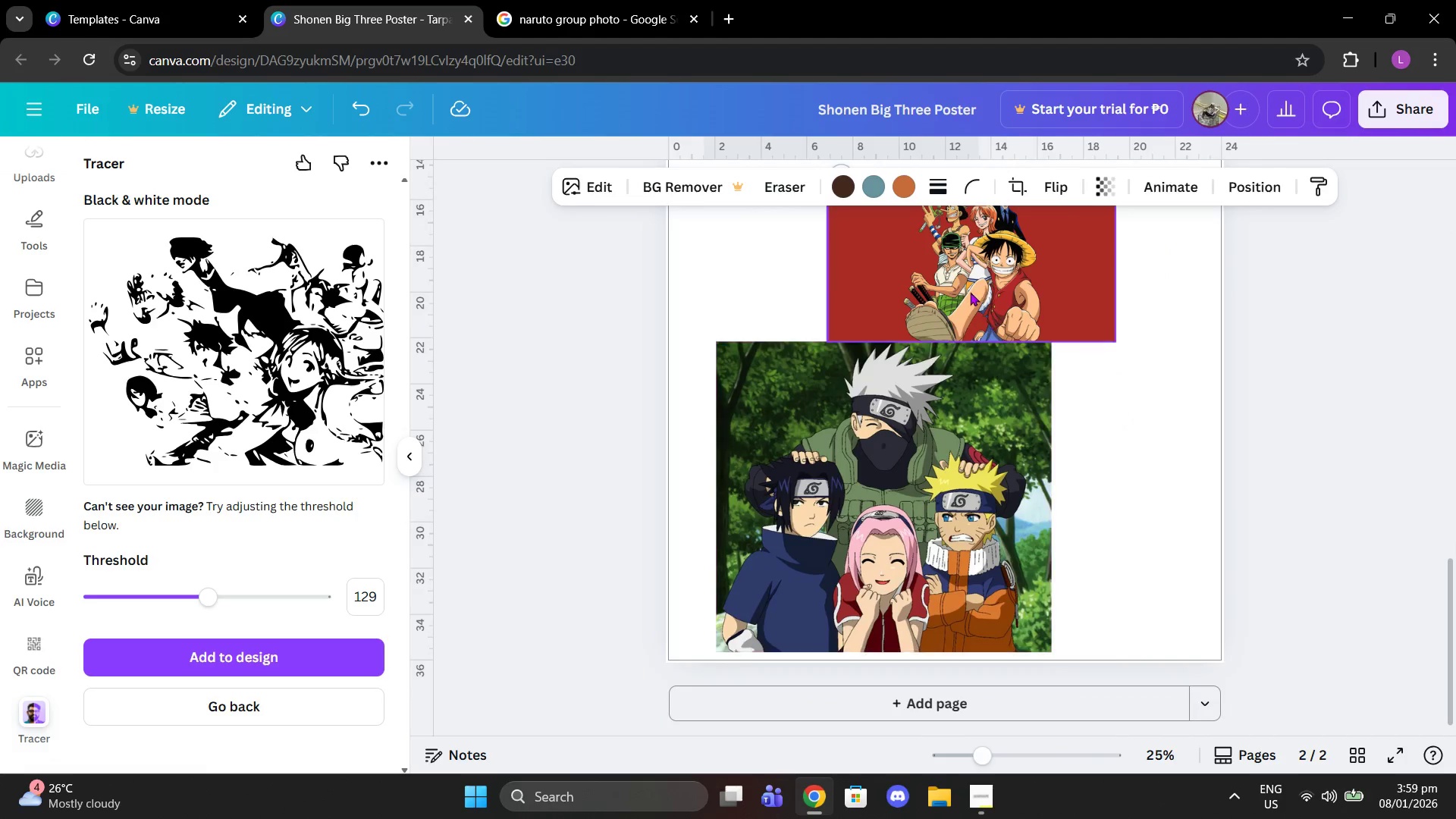 
left_click([1077, 226])
 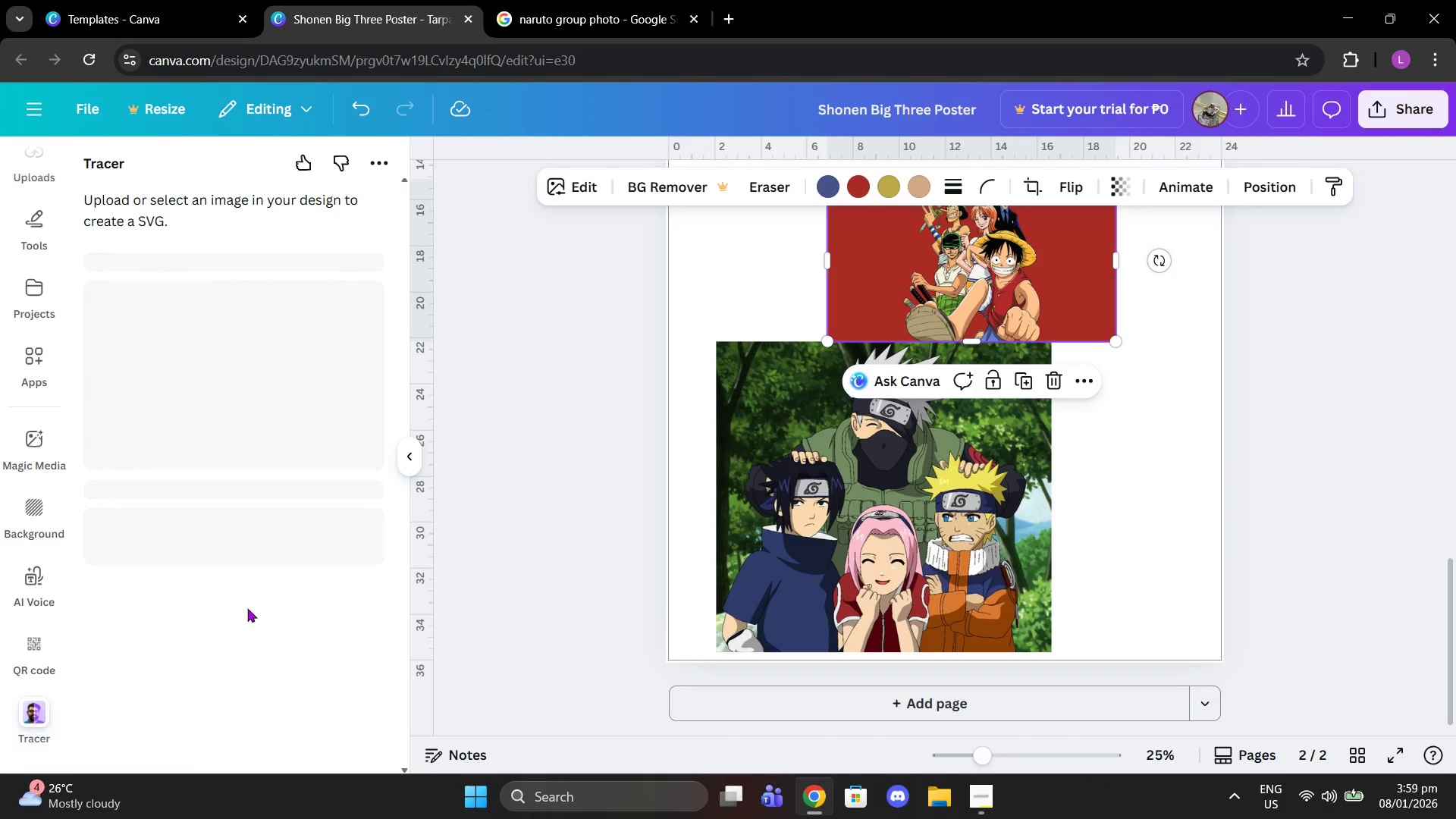 
left_click([923, 289])
 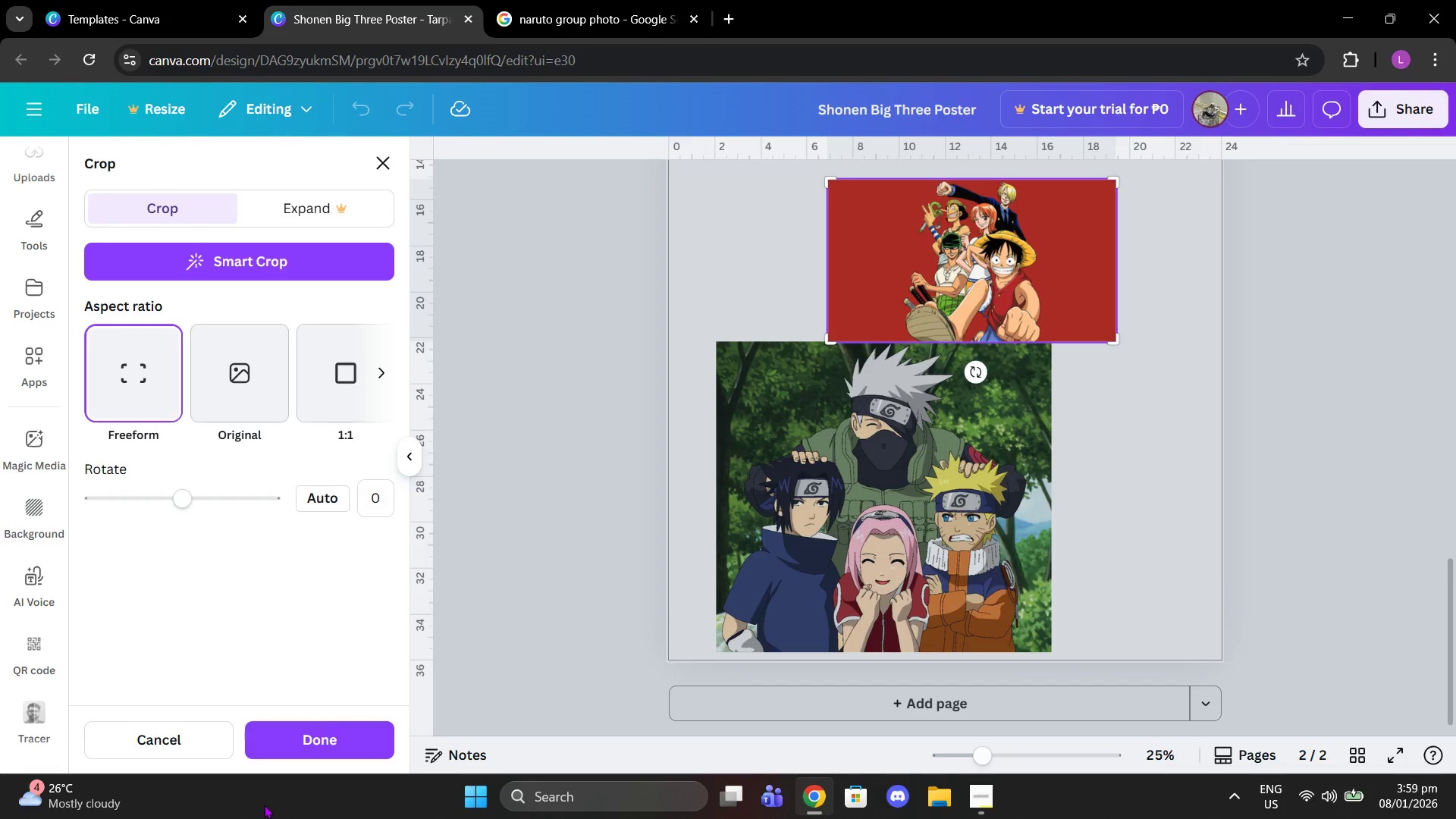 
left_click([206, 720])
 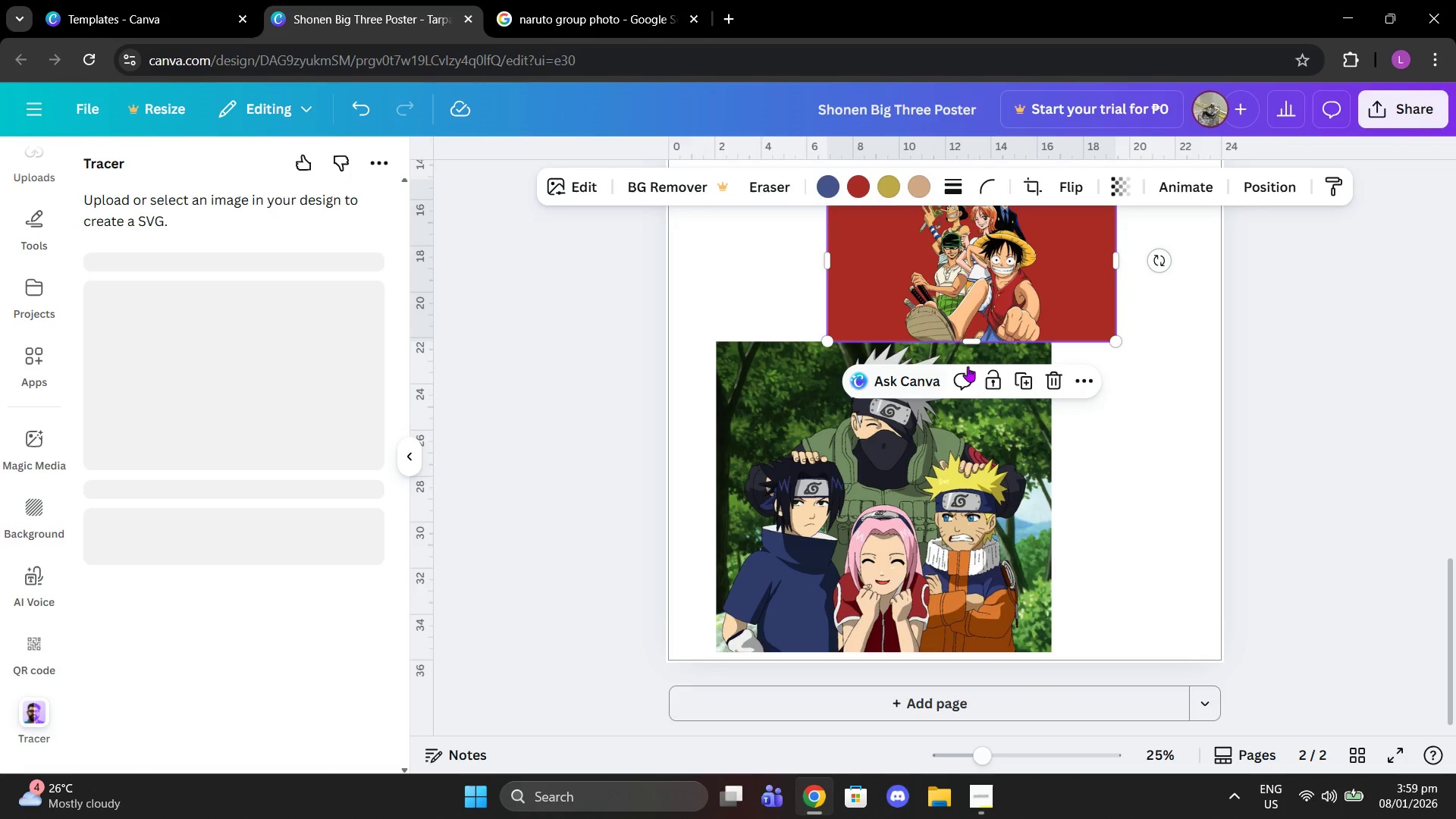 
left_click([1005, 297])
 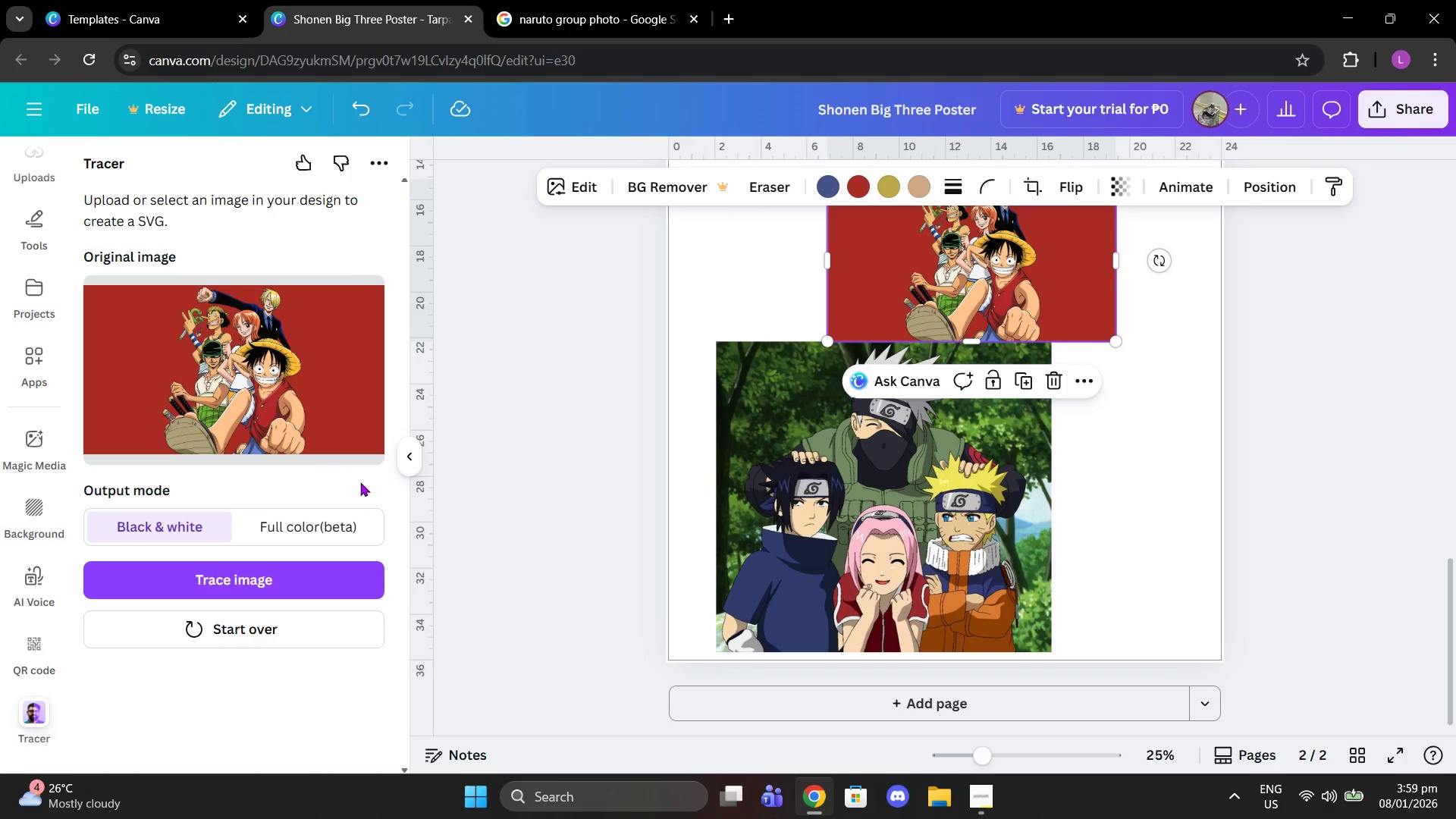 
left_click([282, 582])
 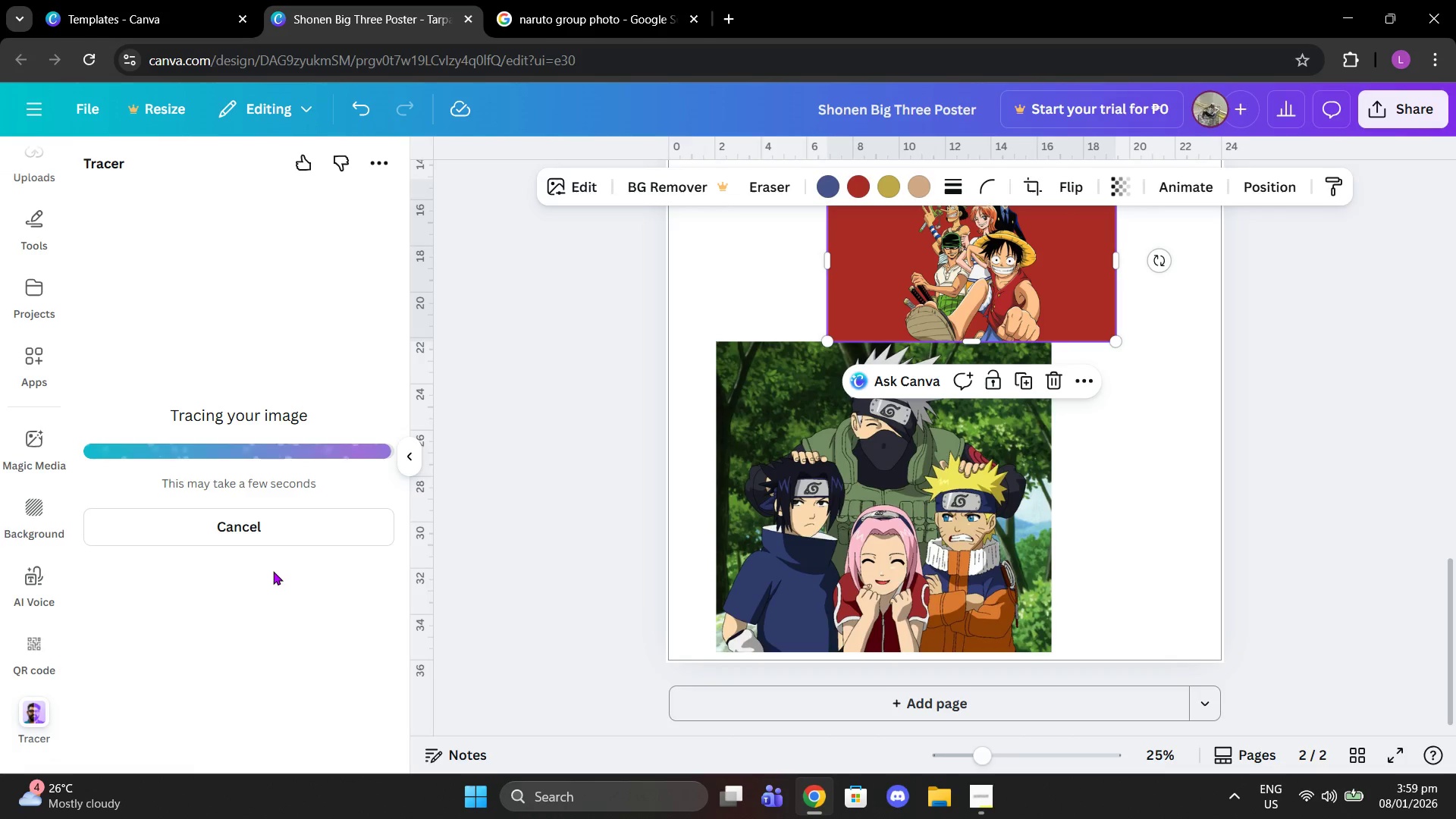 
wait(11.38)
 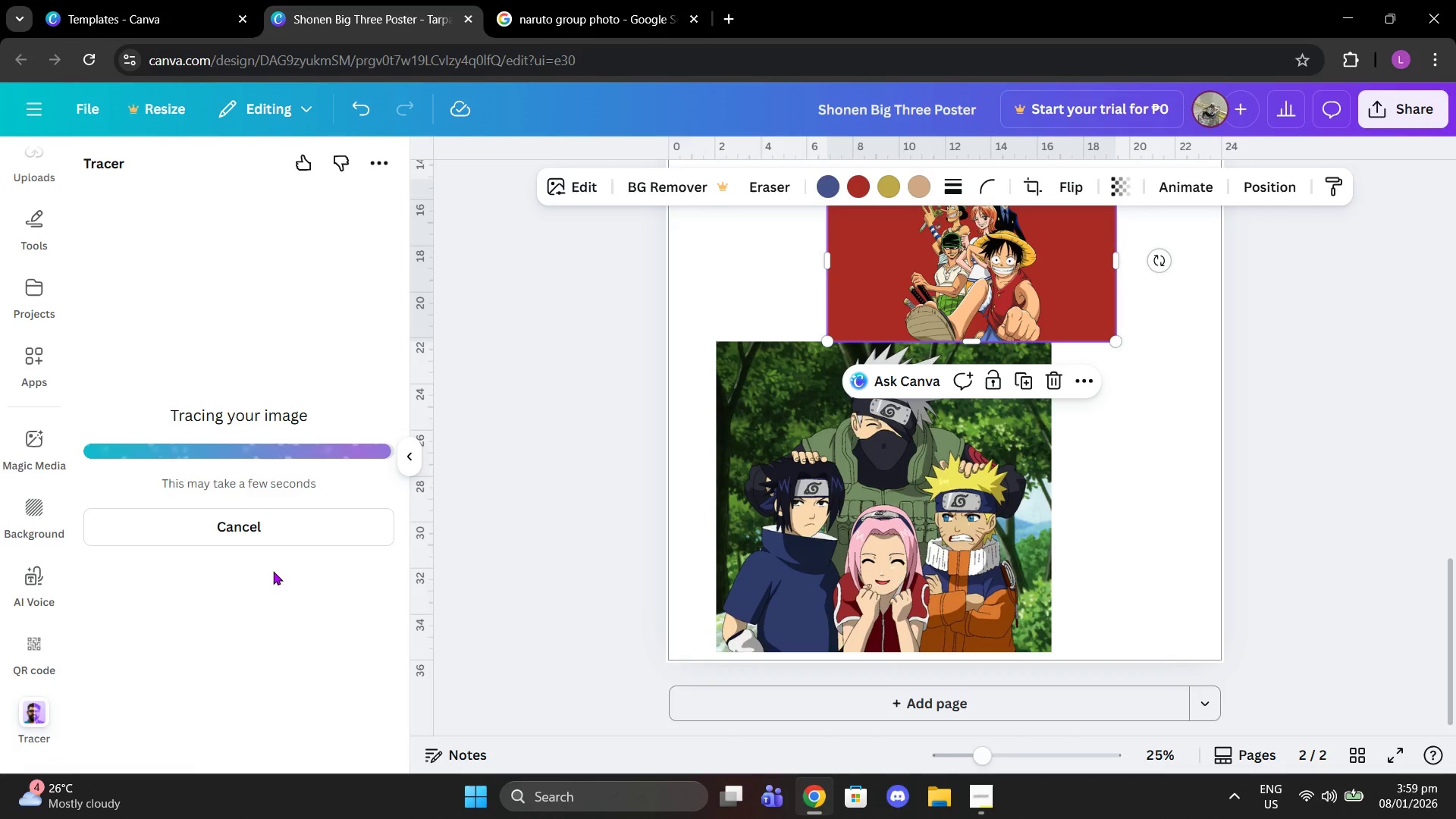 
left_click_drag(start_coordinate=[893, 271], to_coordinate=[766, 485])
 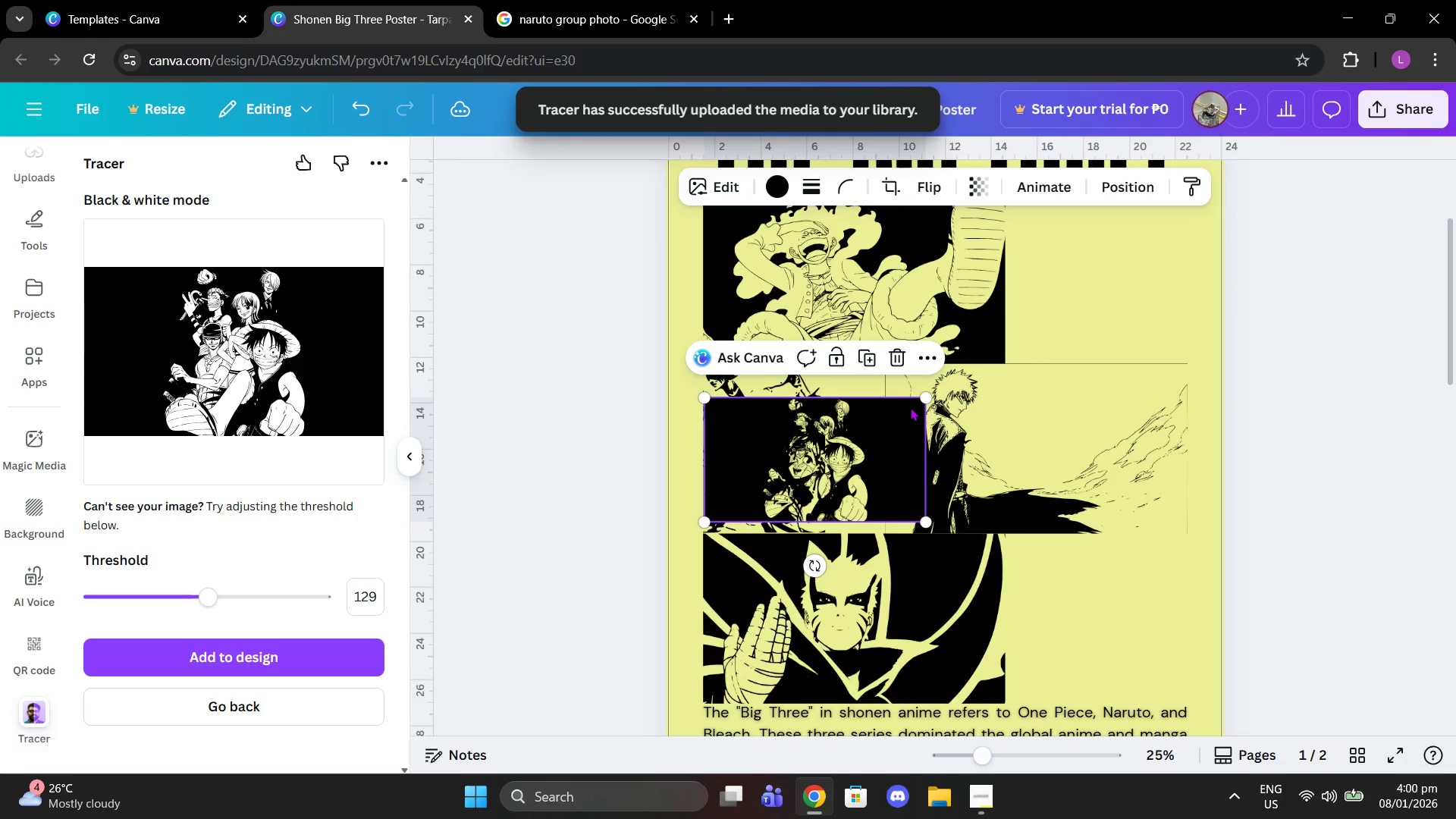 
scroll: coordinate [1056, 485], scroll_direction: up, amount: 12.0
 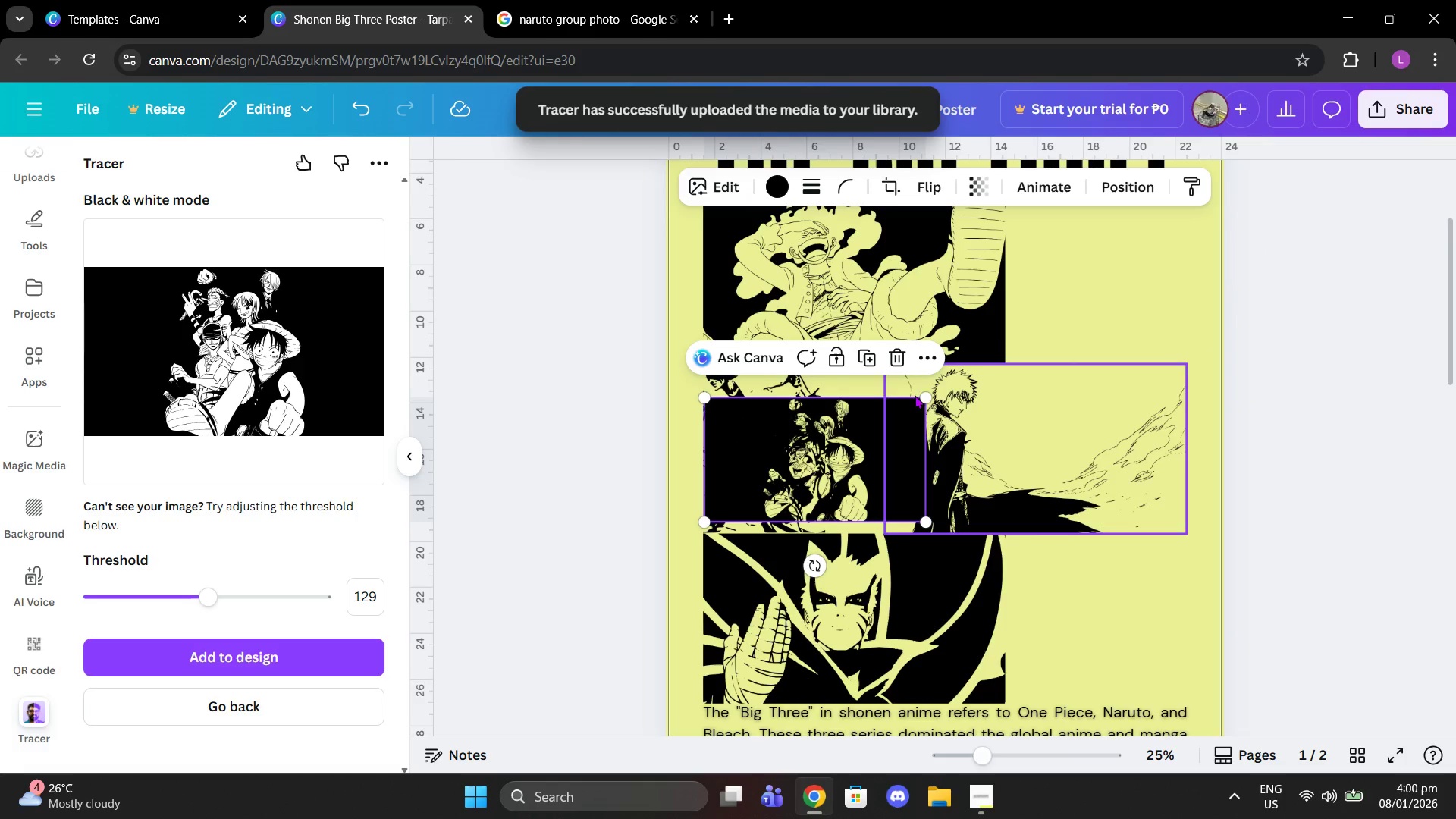 
left_click_drag(start_coordinate=[924, 395], to_coordinate=[952, 318])
 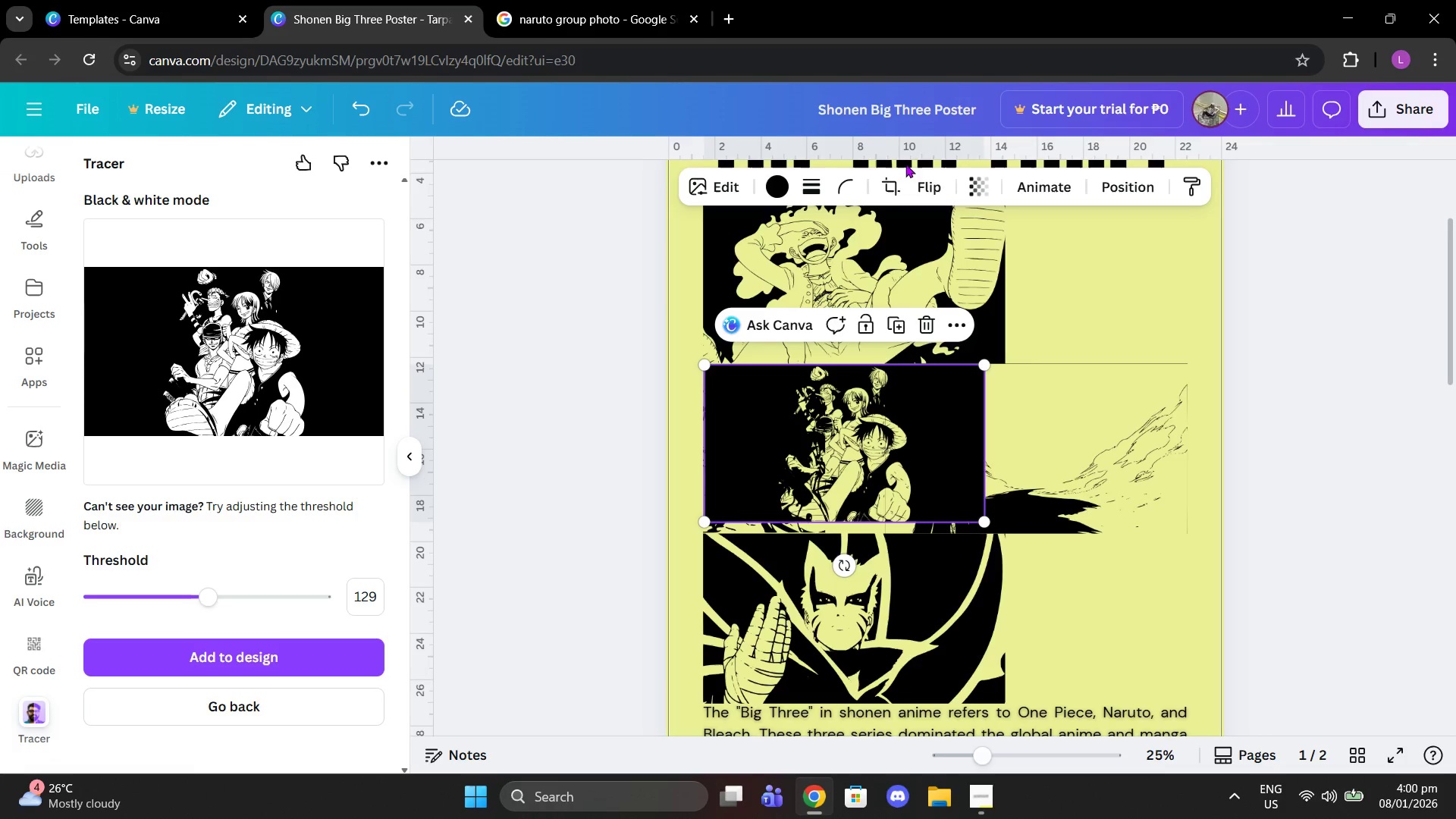 
left_click([899, 183])
 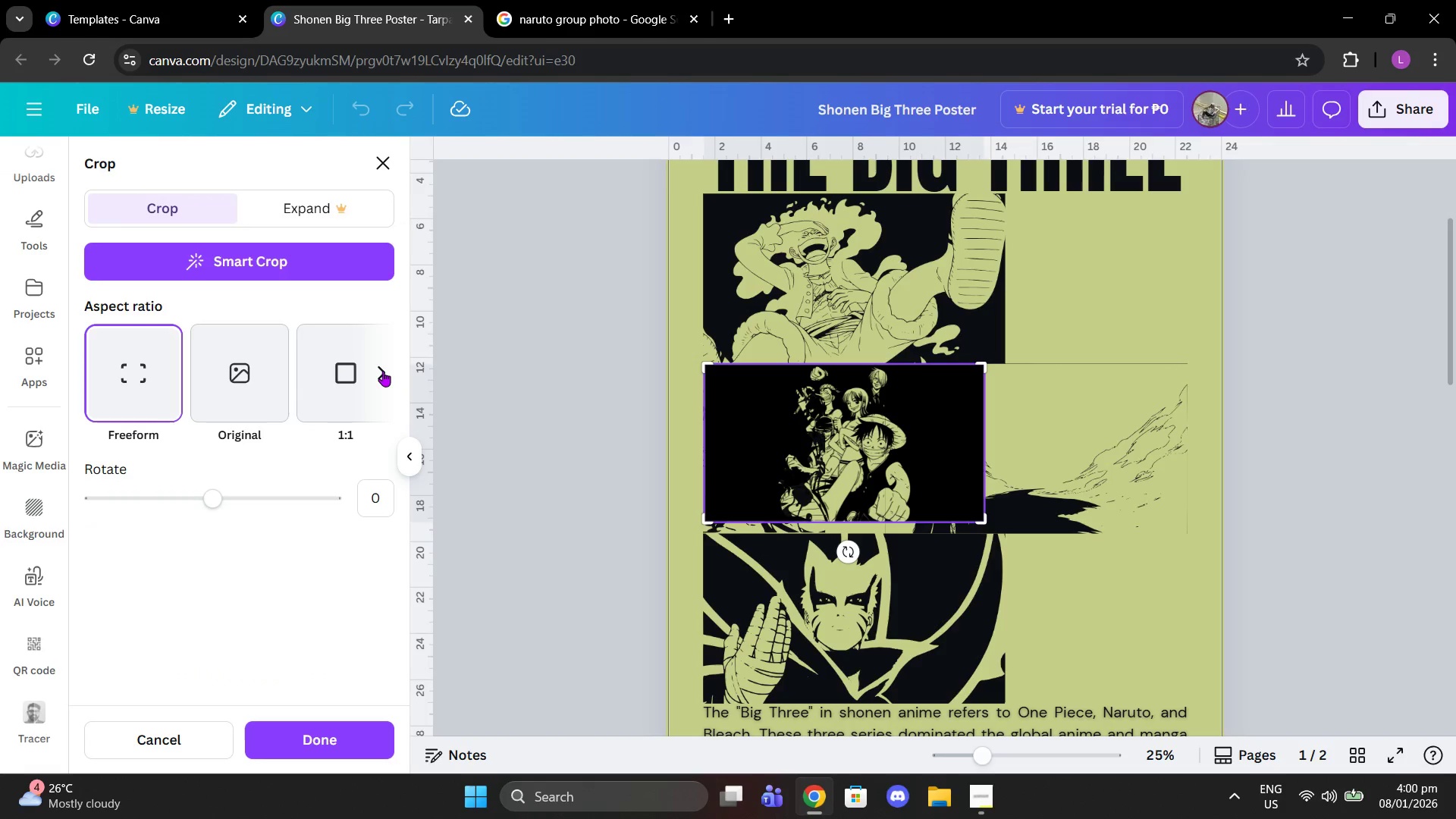 
double_click([378, 369])
 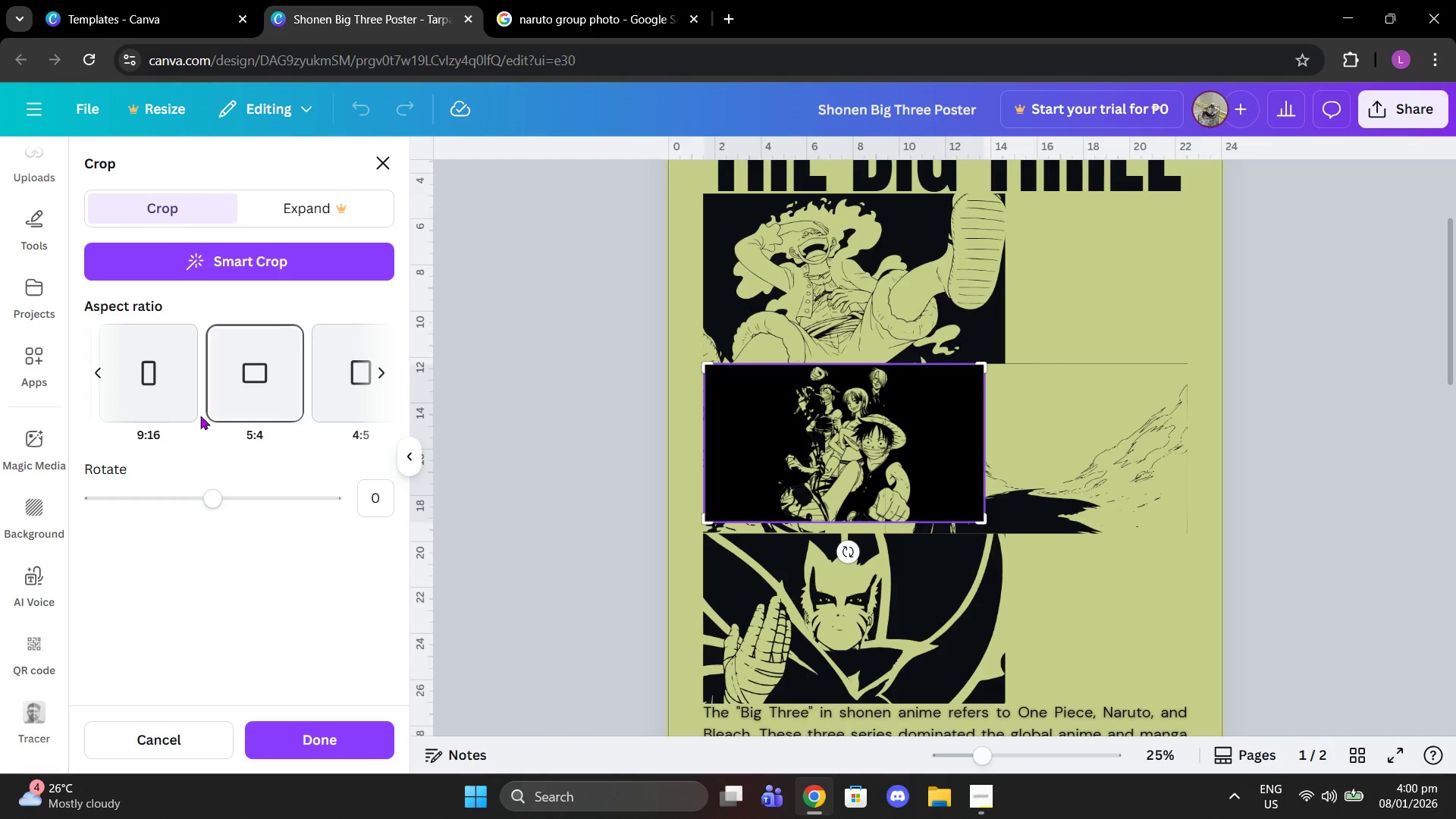 
left_click([154, 383])
 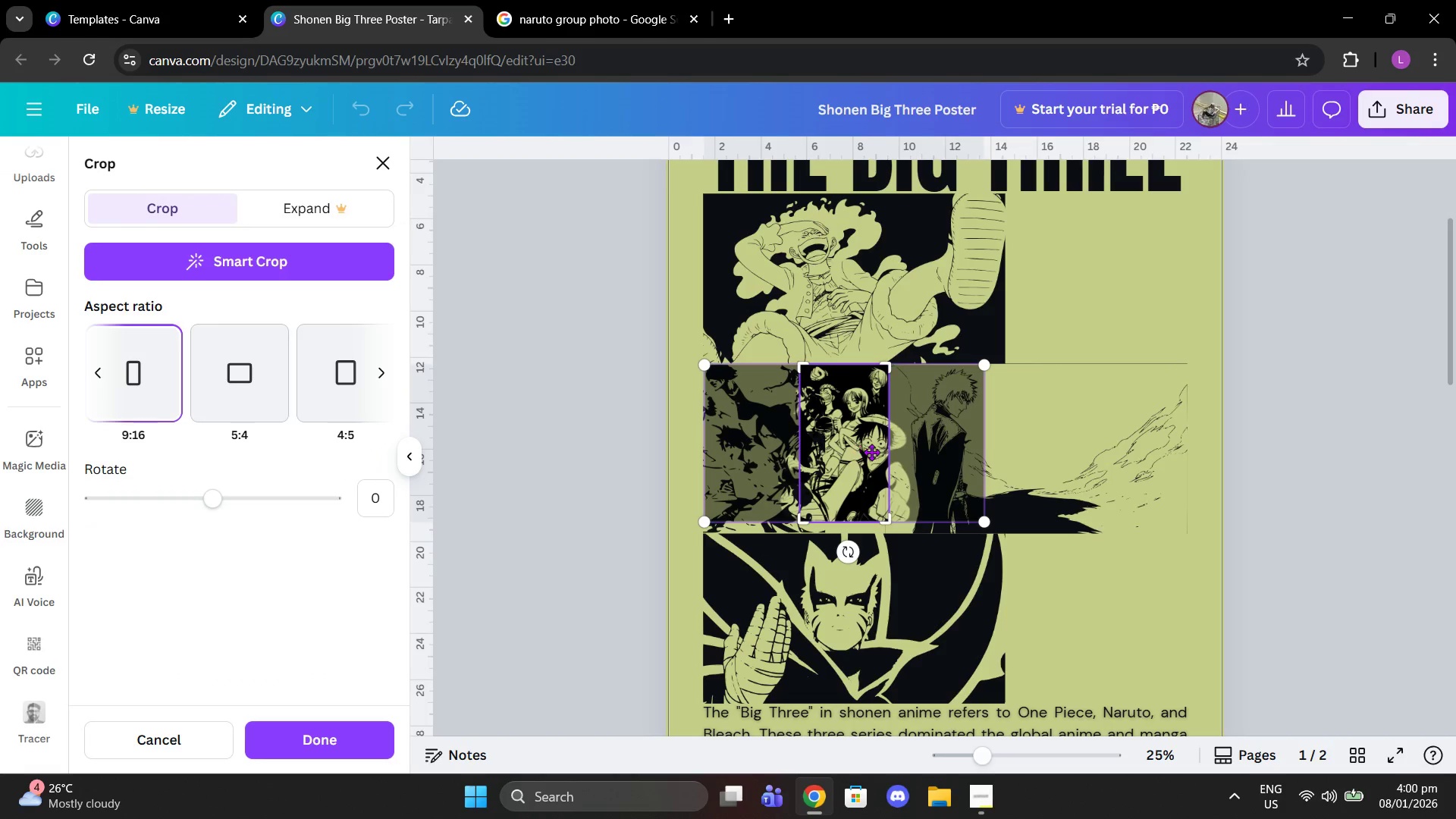 
left_click_drag(start_coordinate=[871, 452], to_coordinate=[880, 452])
 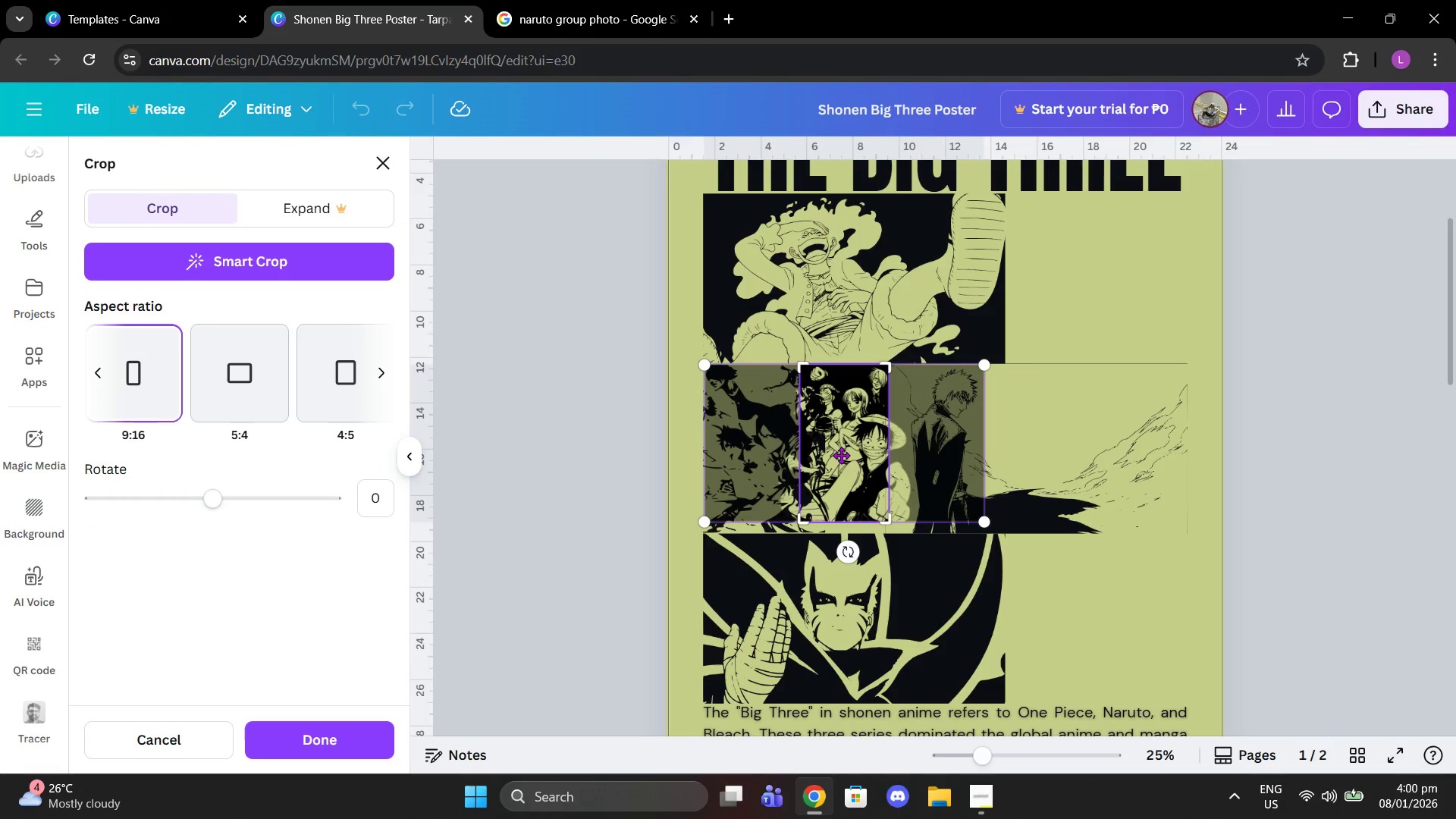 
left_click_drag(start_coordinate=[841, 455], to_coordinate=[863, 457])
 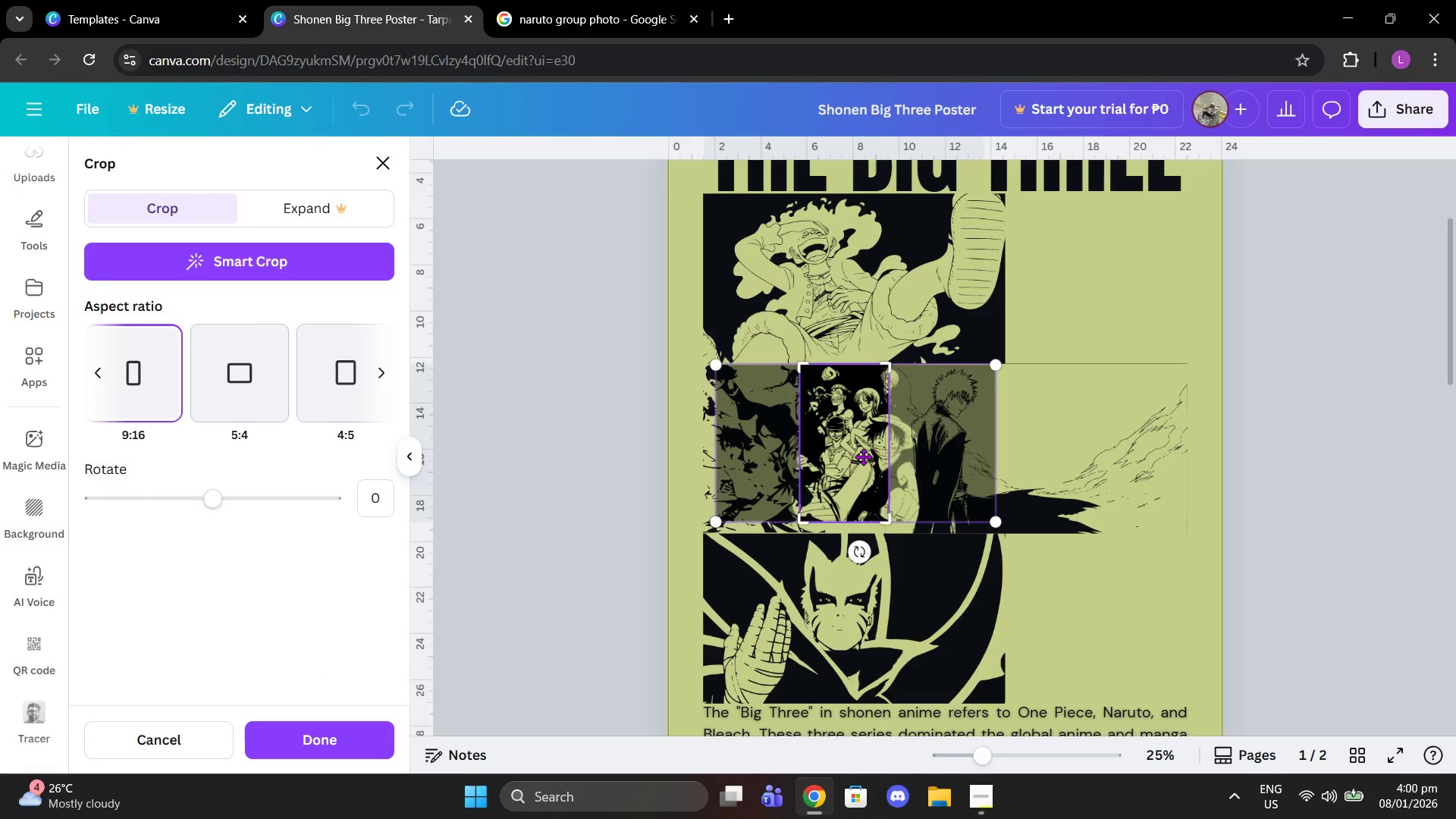 
left_click_drag(start_coordinate=[863, 457], to_coordinate=[855, 454])
 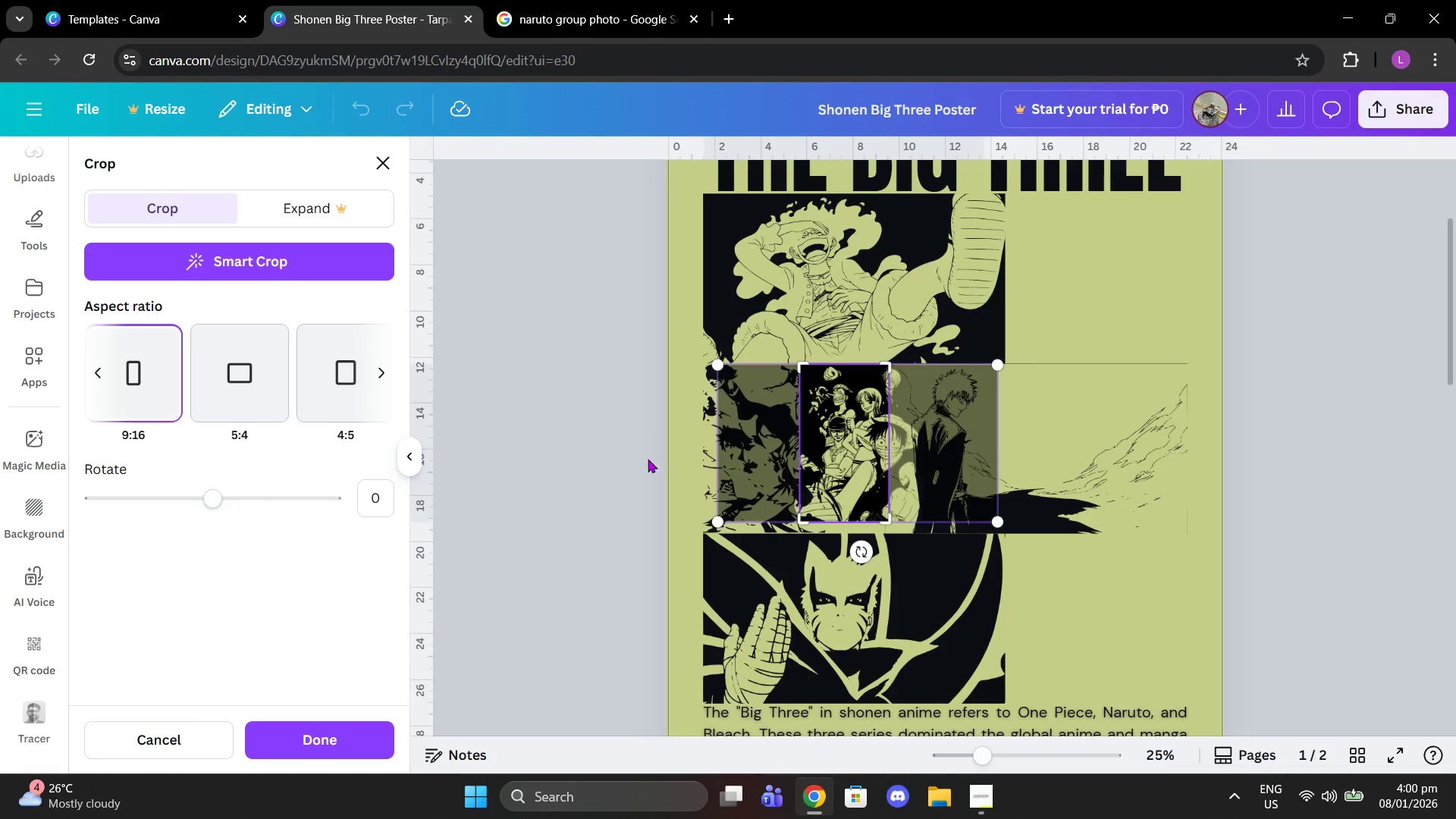 
wait(6.98)
 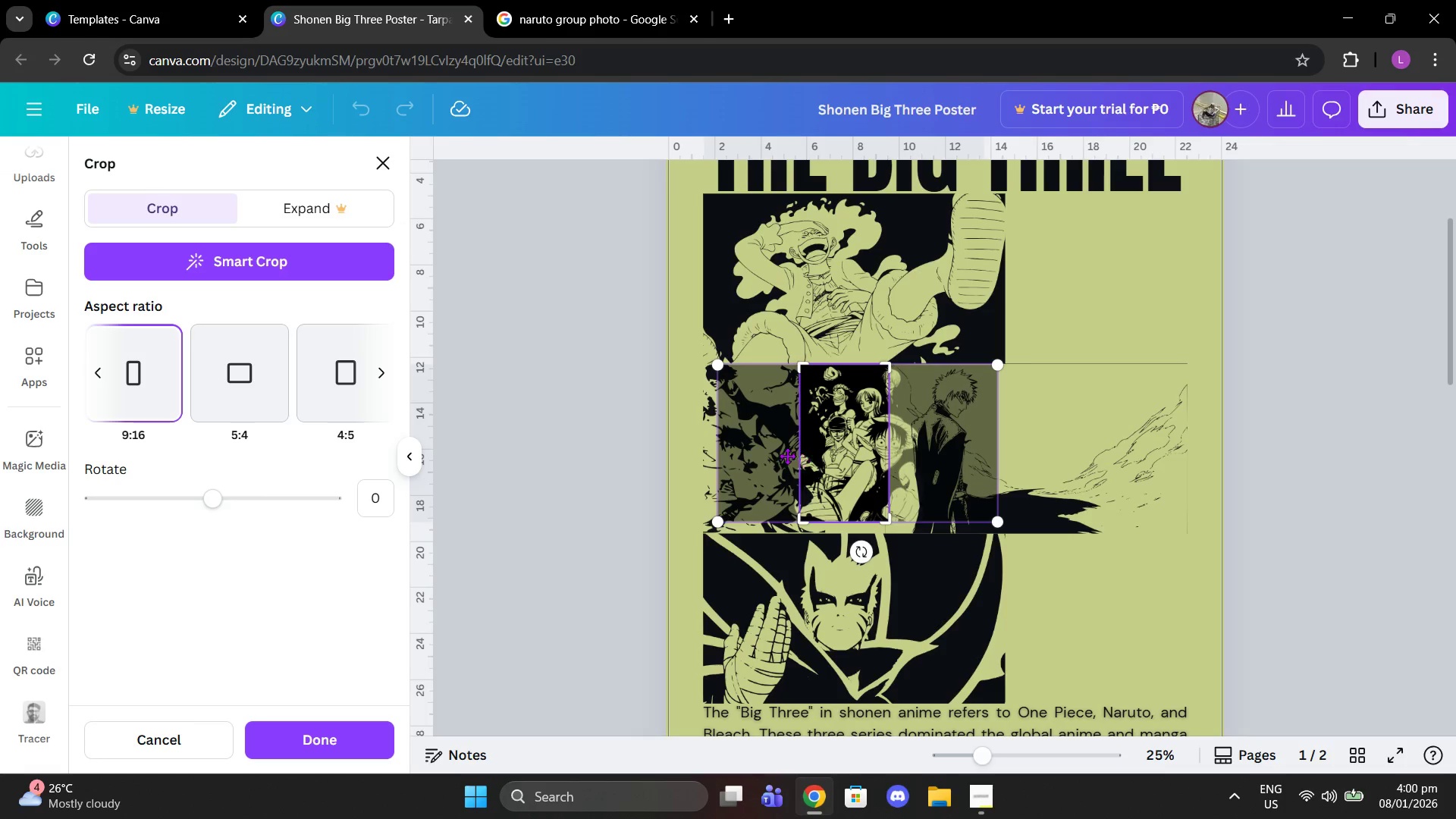 
left_click_drag(start_coordinate=[874, 451], to_coordinate=[855, 449])
 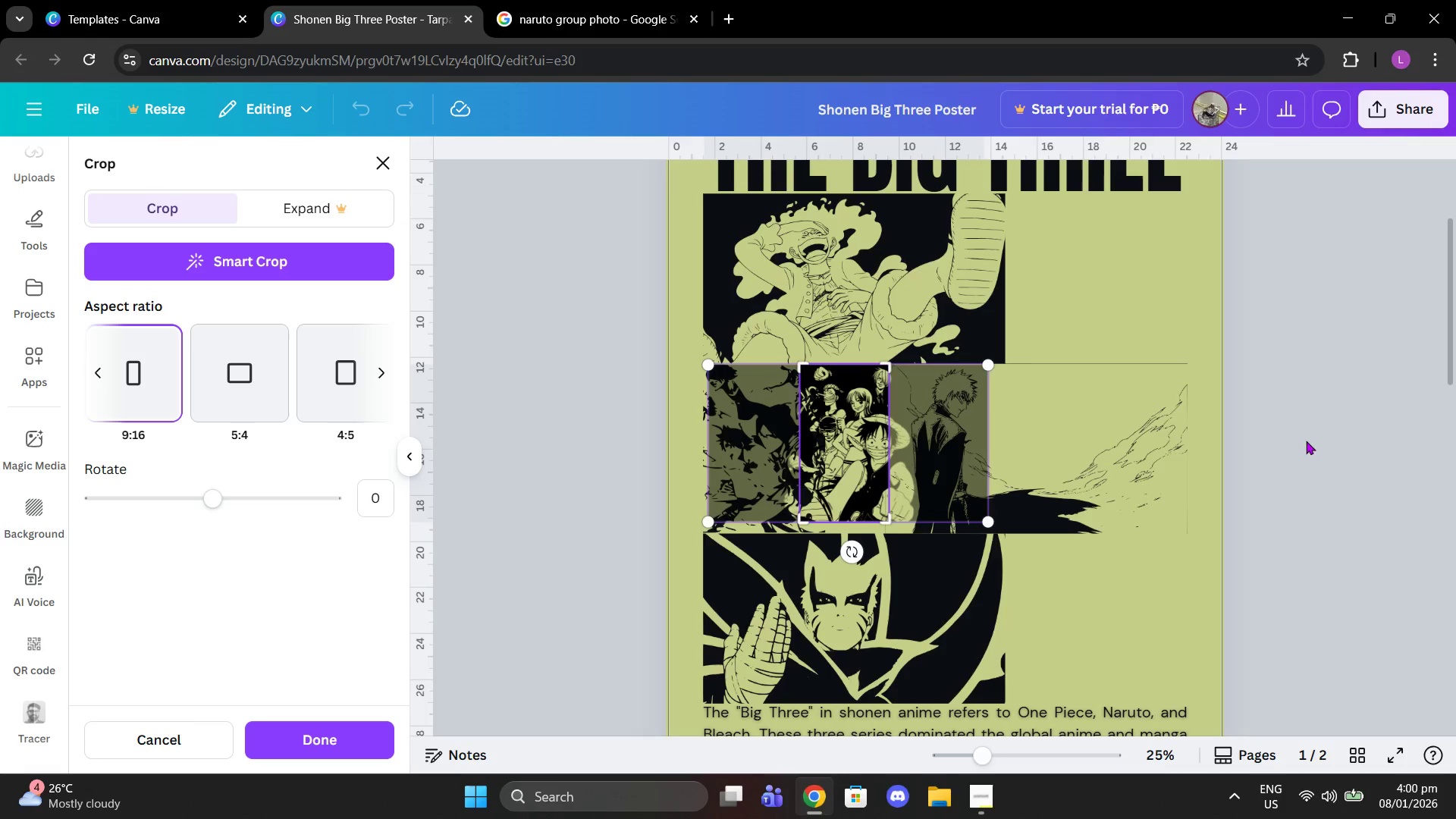 
left_click([1345, 439])
 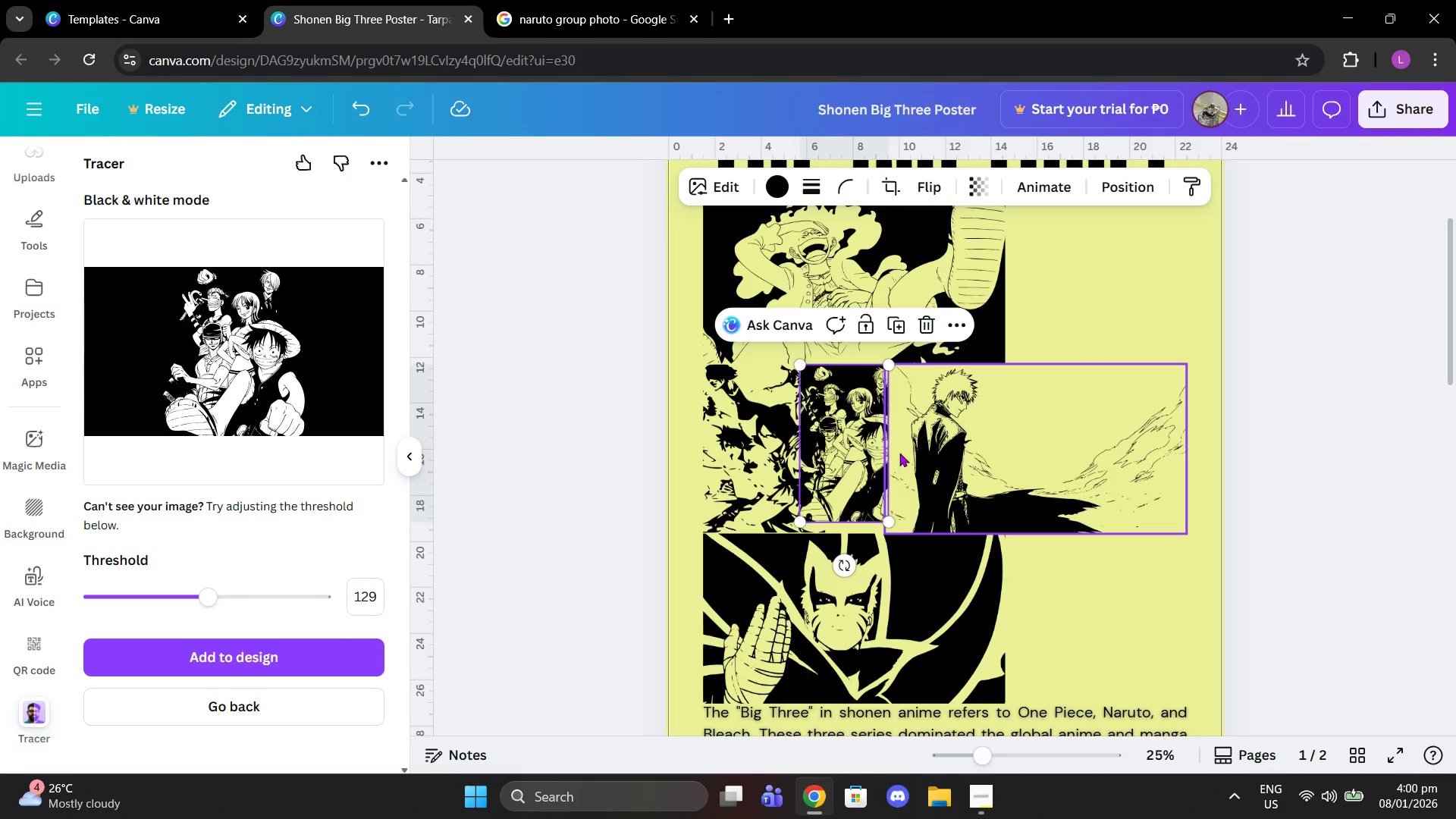 
left_click_drag(start_coordinate=[850, 453], to_coordinate=[1145, 295])
 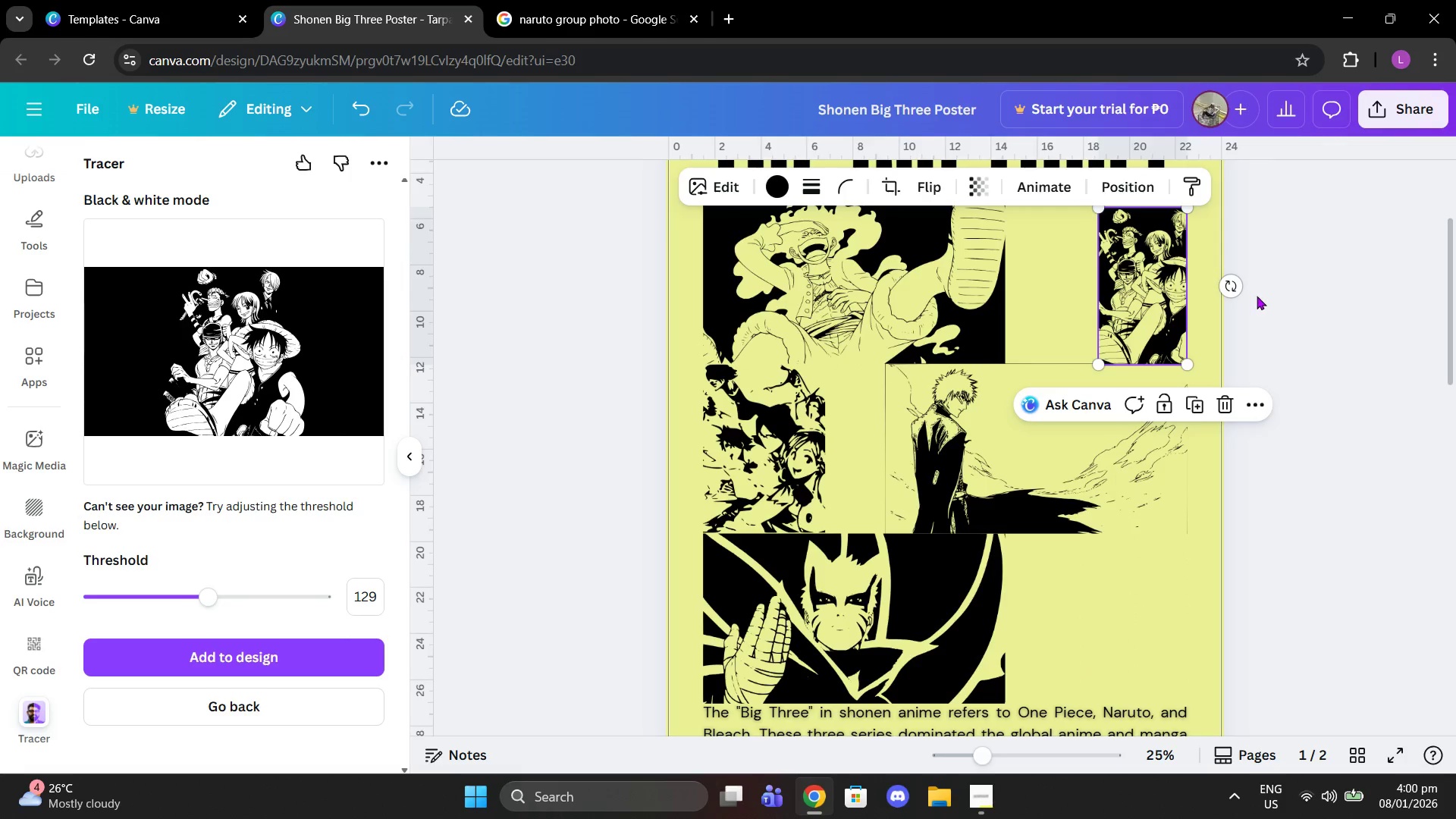 
left_click([1257, 296])
 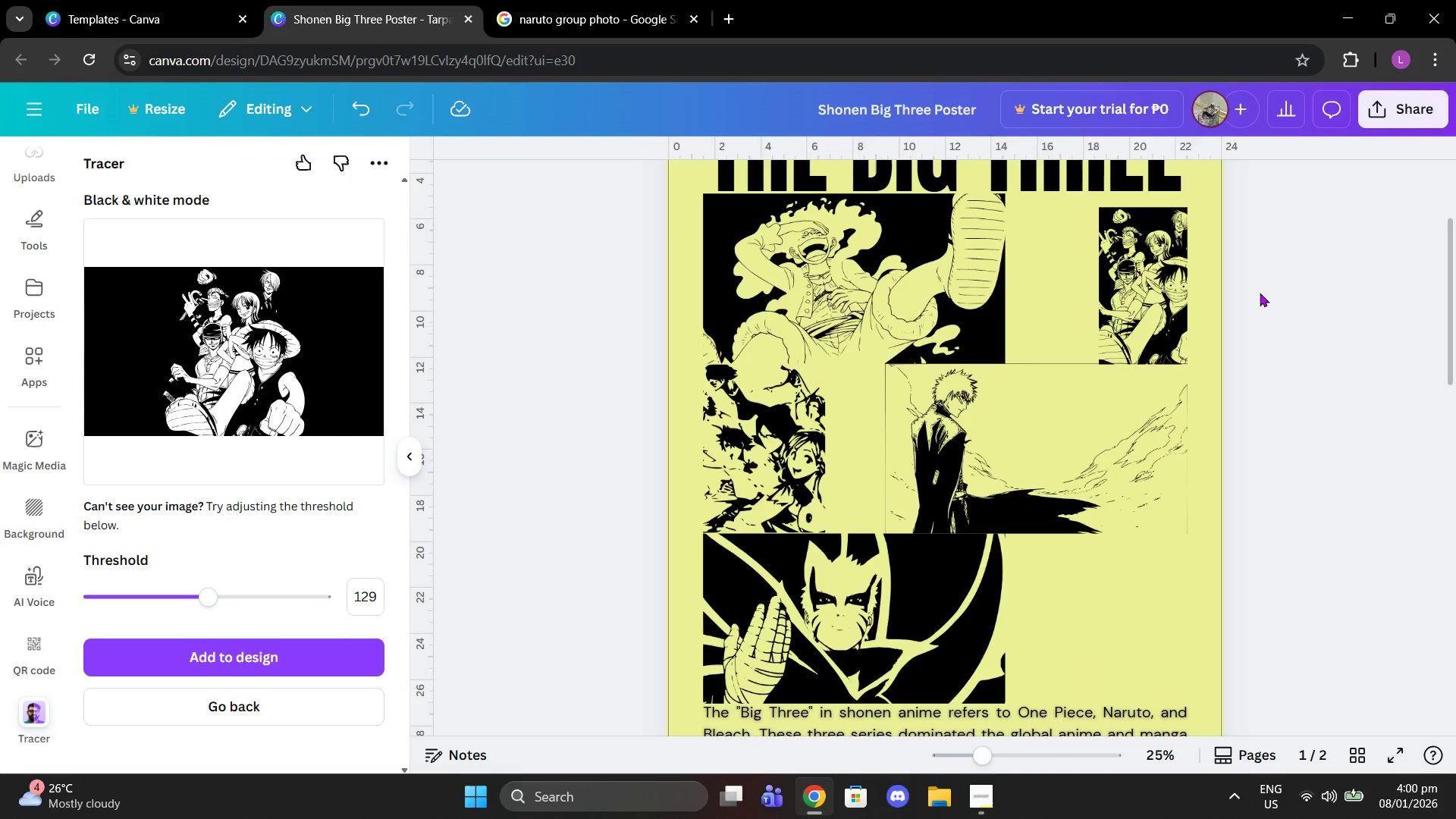 
scroll: coordinate [1261, 292], scroll_direction: up, amount: 1.0
 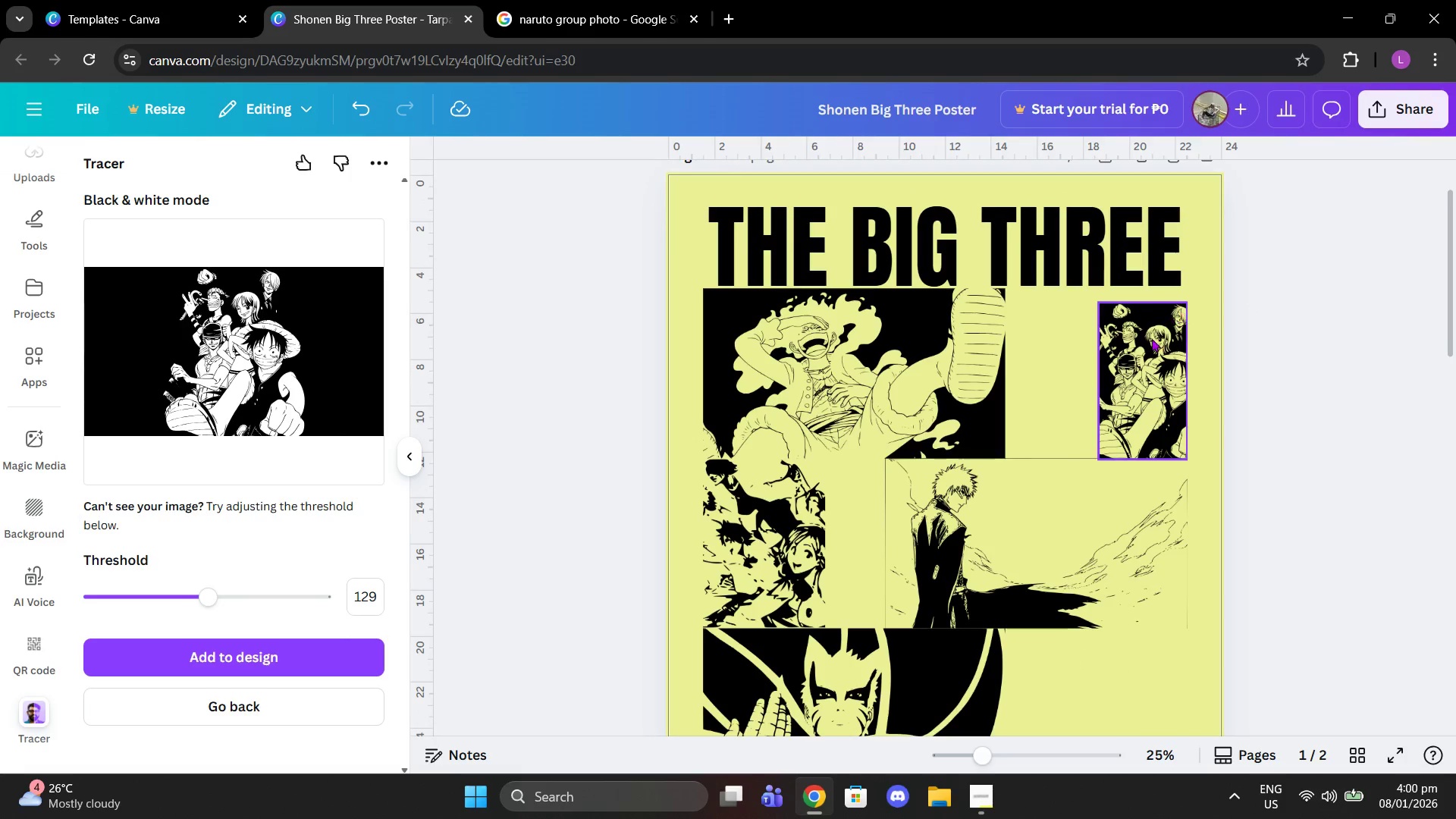 
left_click([1139, 353])
 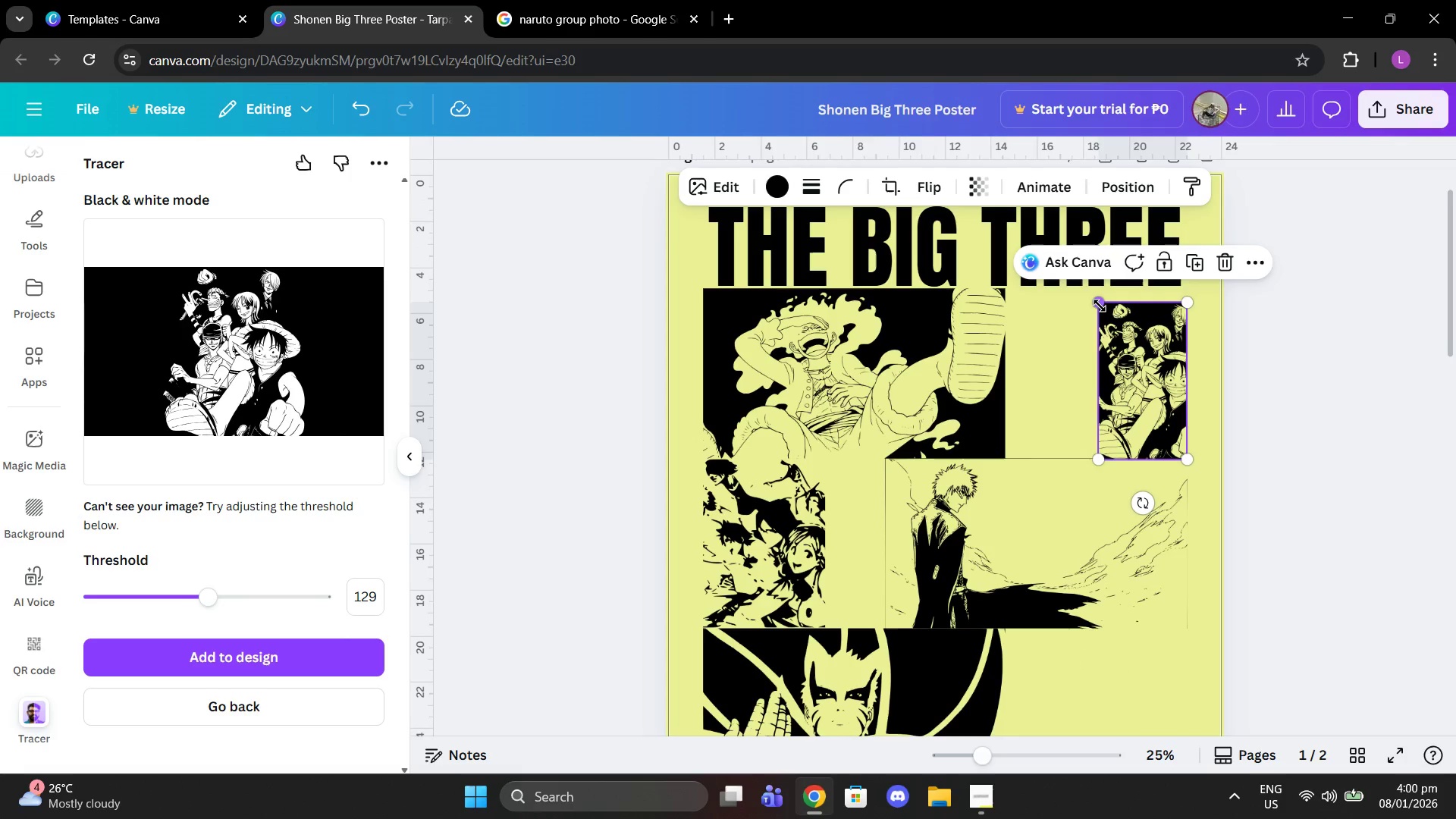 
left_click_drag(start_coordinate=[1100, 306], to_coordinate=[1085, 300])
 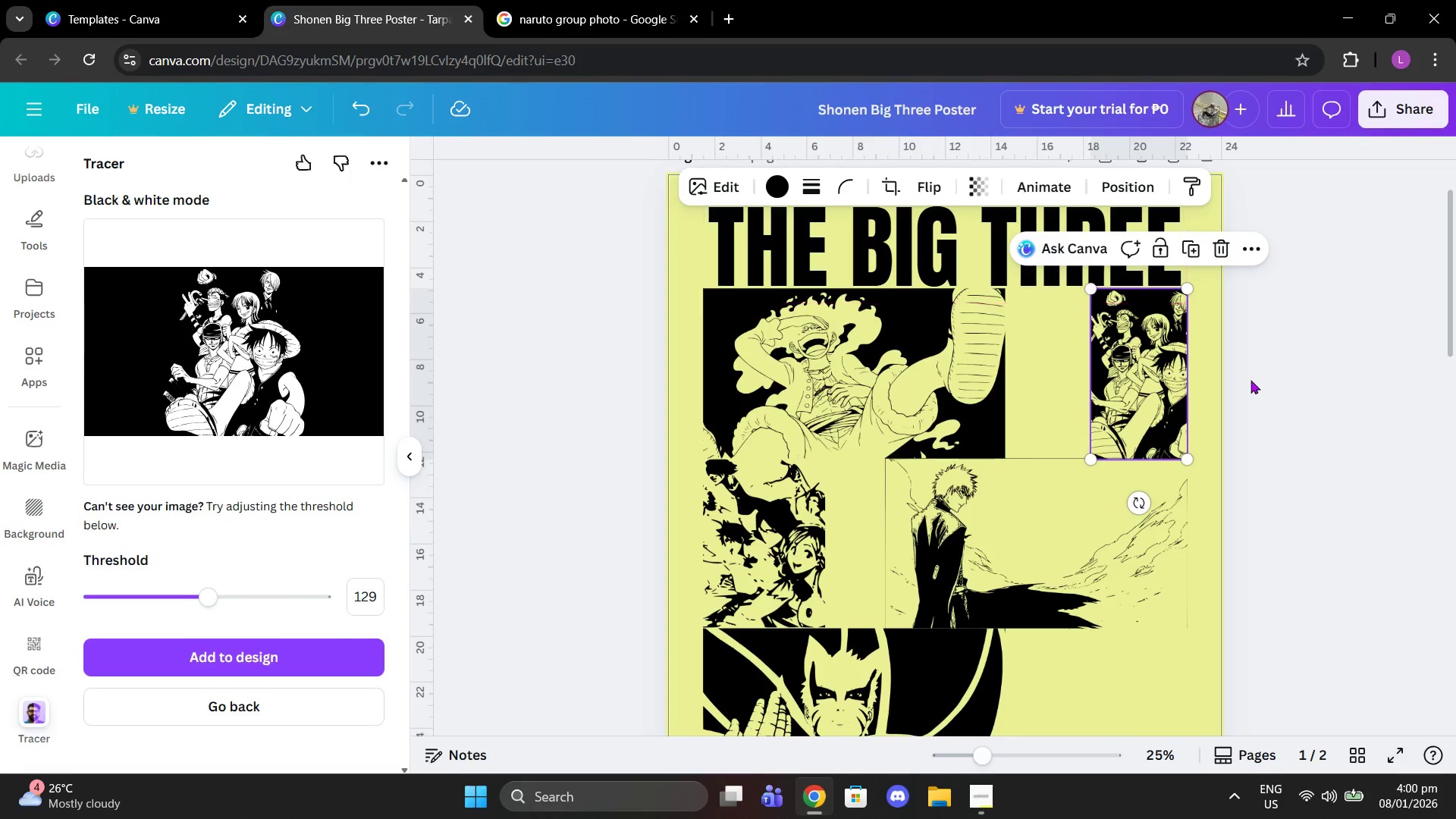 
left_click([1250, 380])
 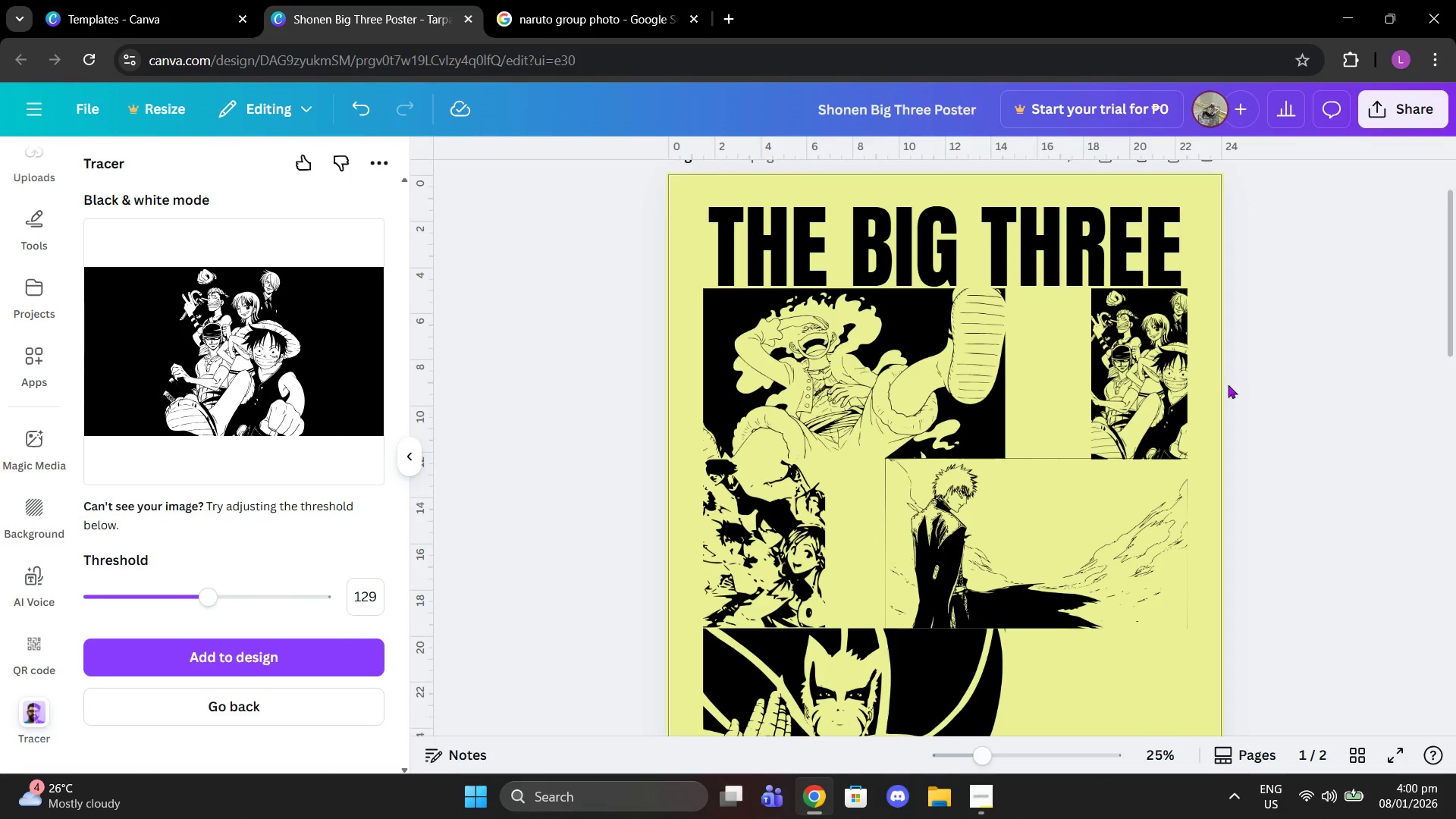 
scroll: coordinate [1216, 389], scroll_direction: down, amount: 2.0
 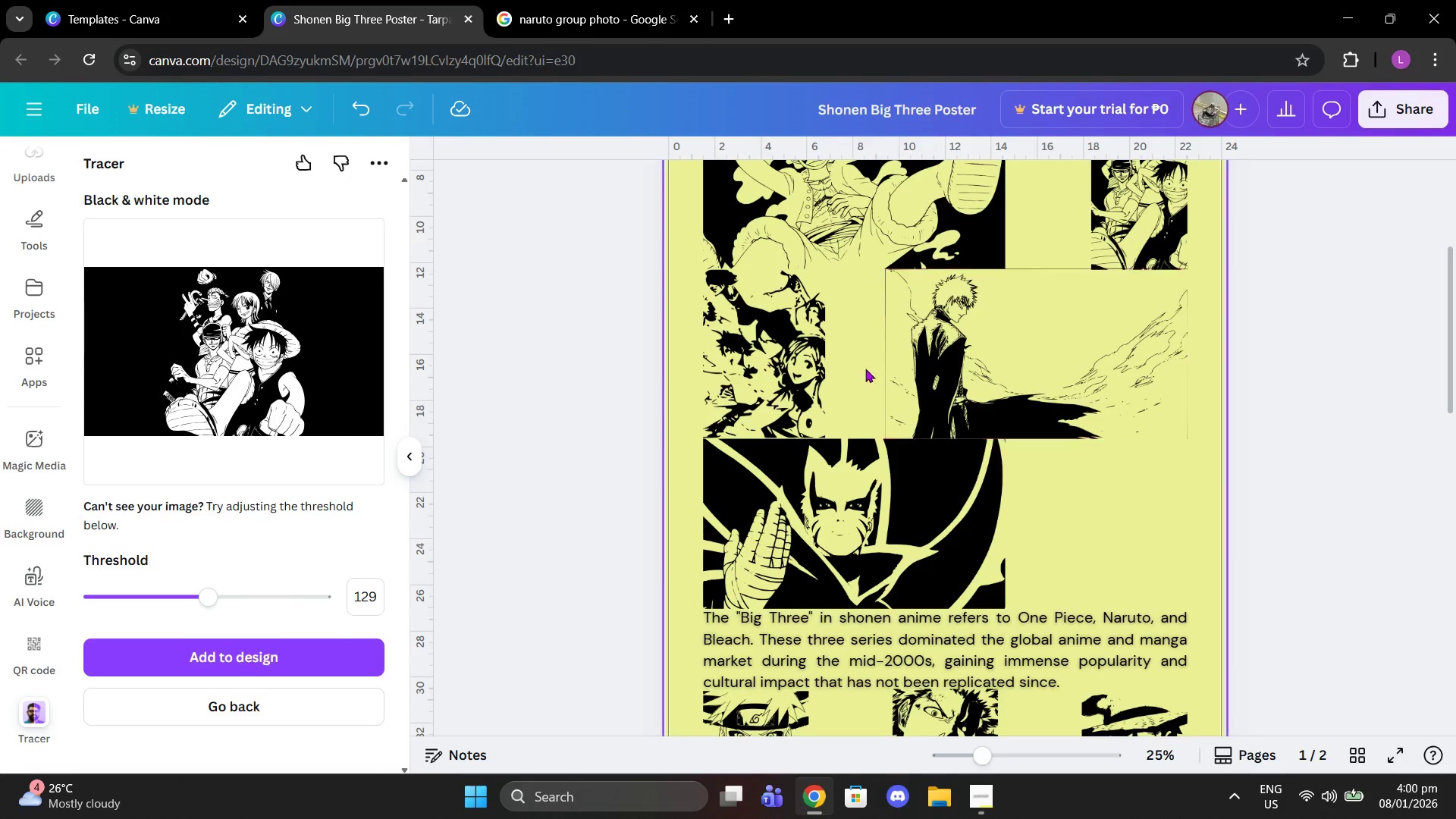 
left_click([825, 353])
 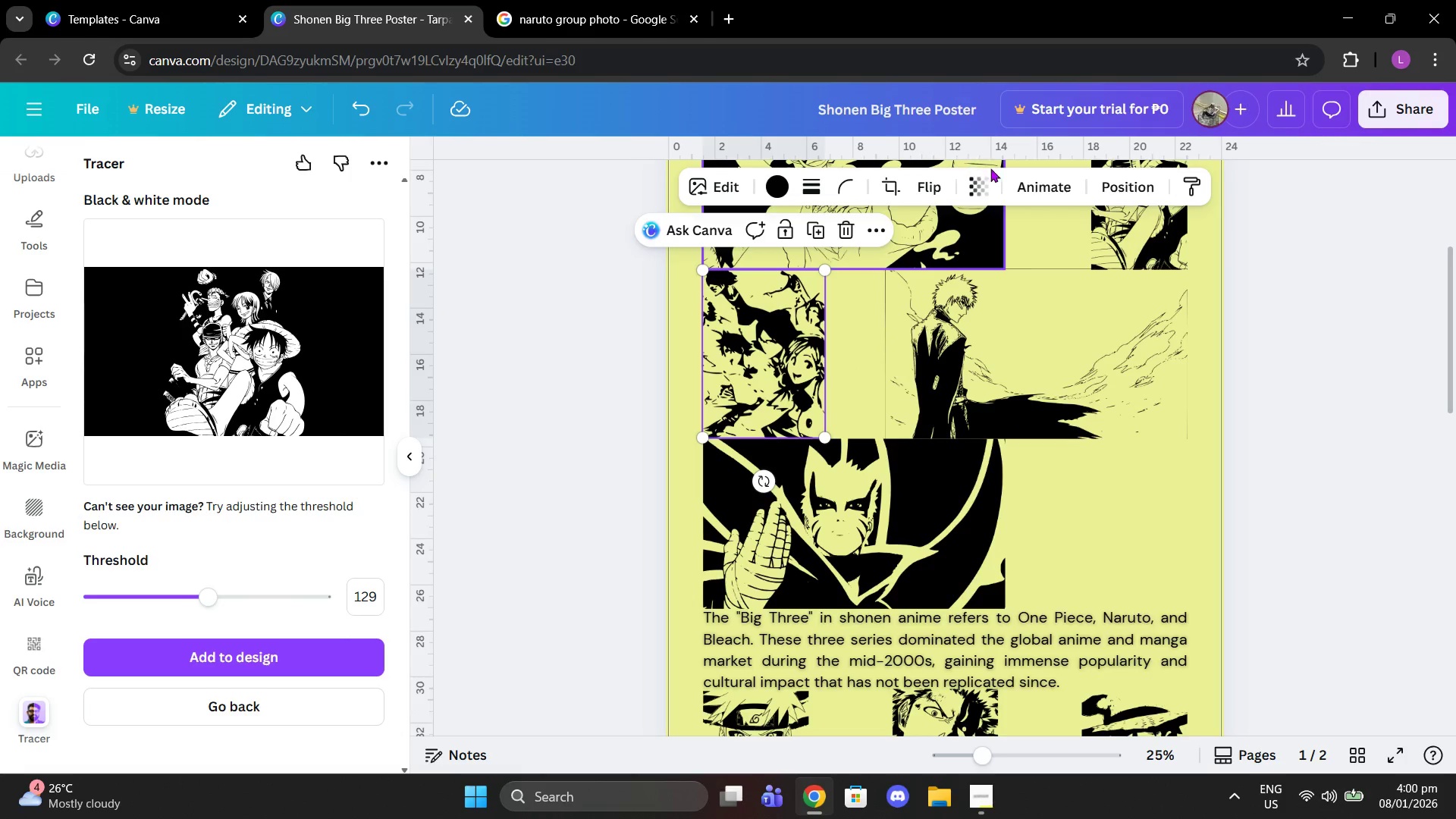 
left_click([895, 191])
 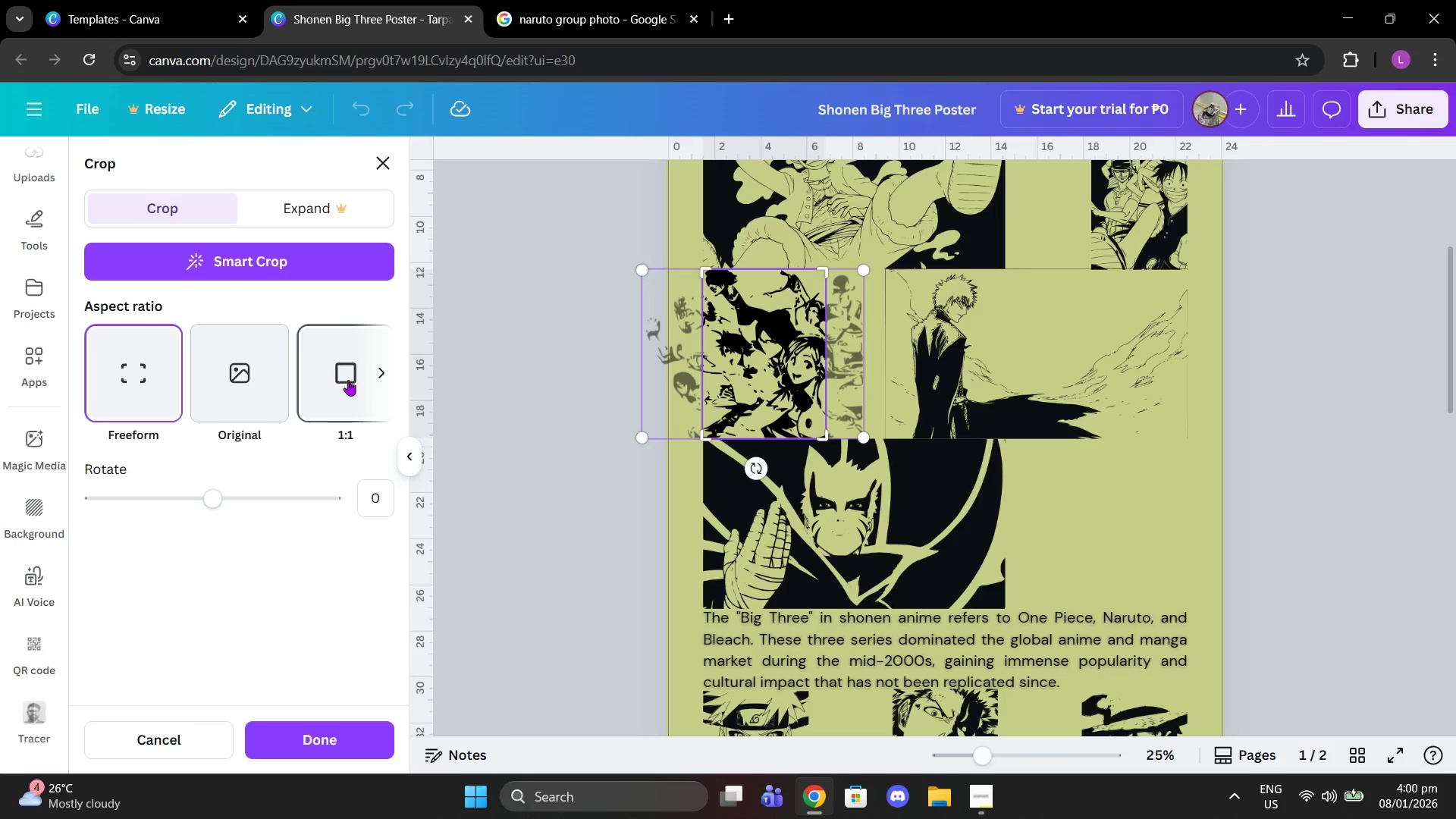 
left_click([388, 380])
 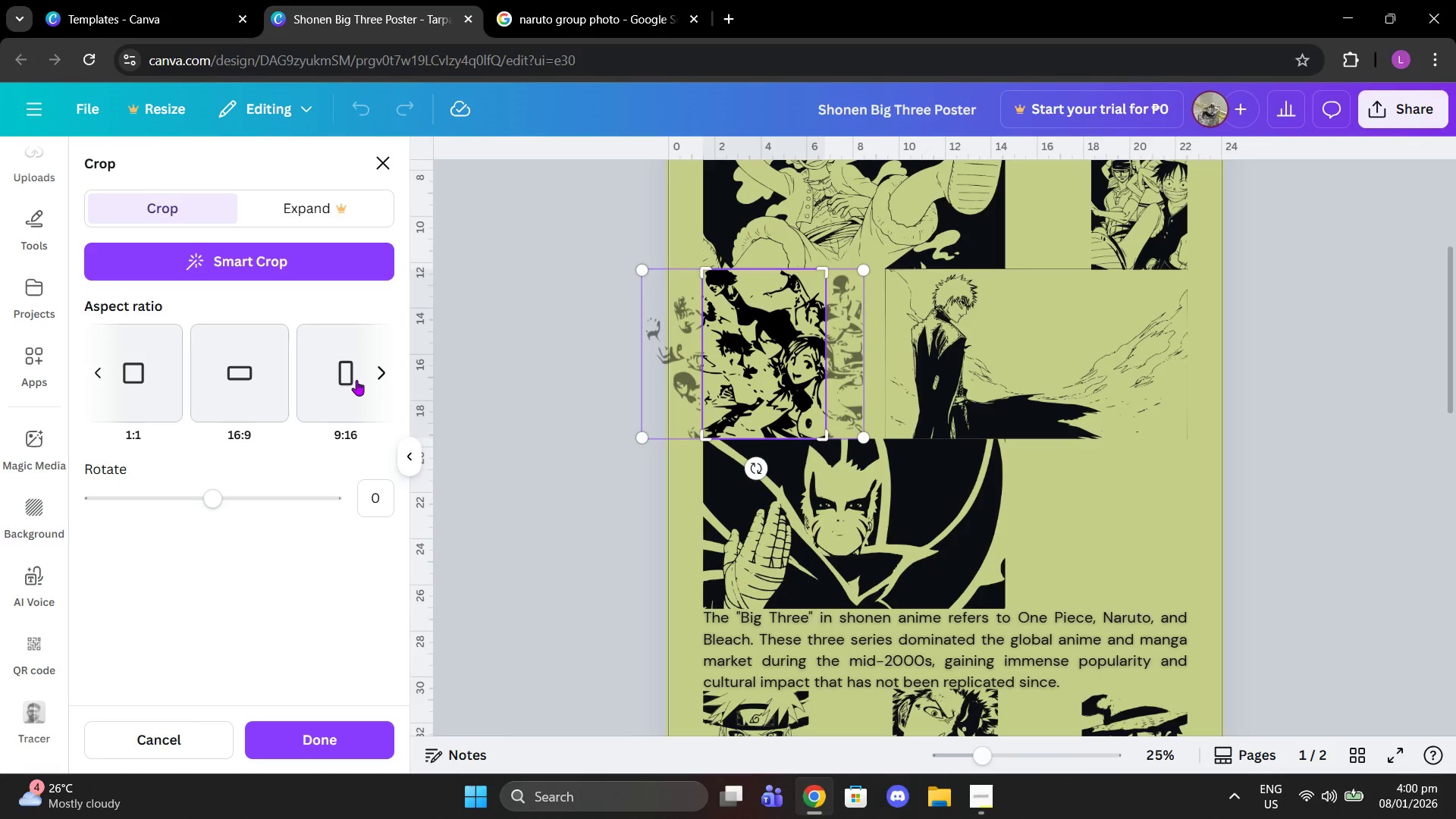 
left_click([336, 379])
 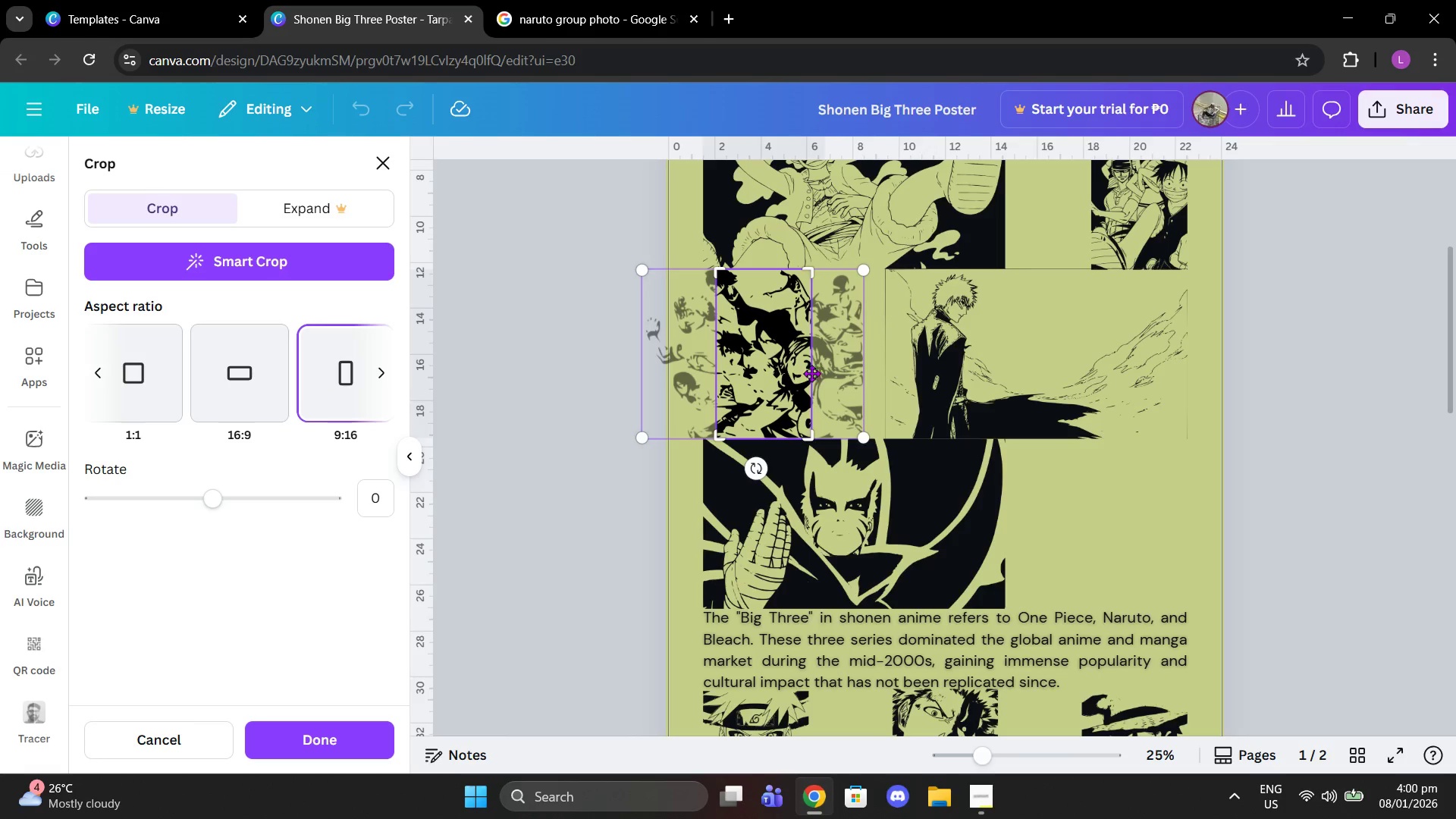 
left_click_drag(start_coordinate=[777, 373], to_coordinate=[734, 373])
 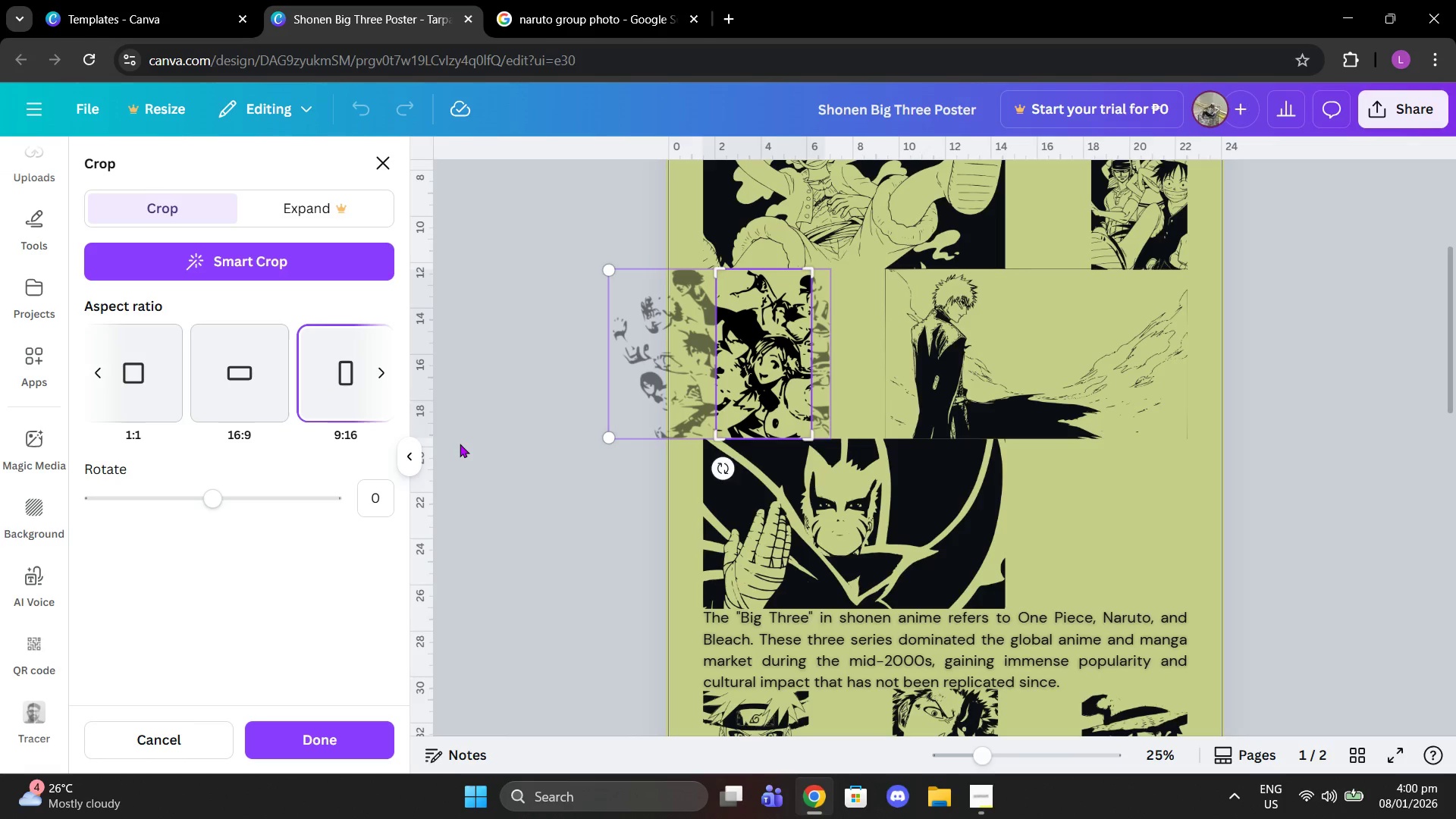 
left_click([460, 444])
 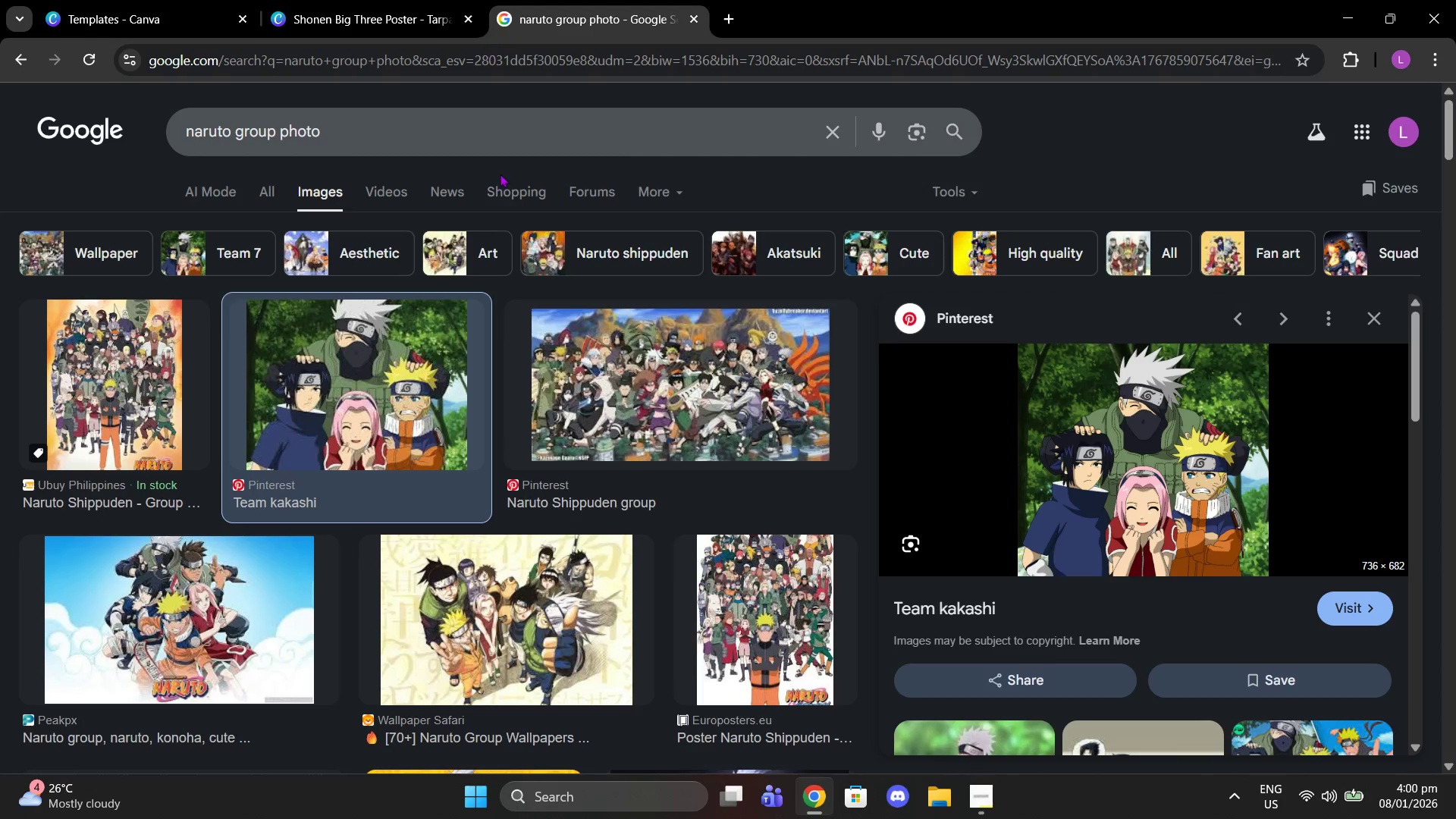 
left_click_drag(start_coordinate=[440, 141], to_coordinate=[86, 149])
 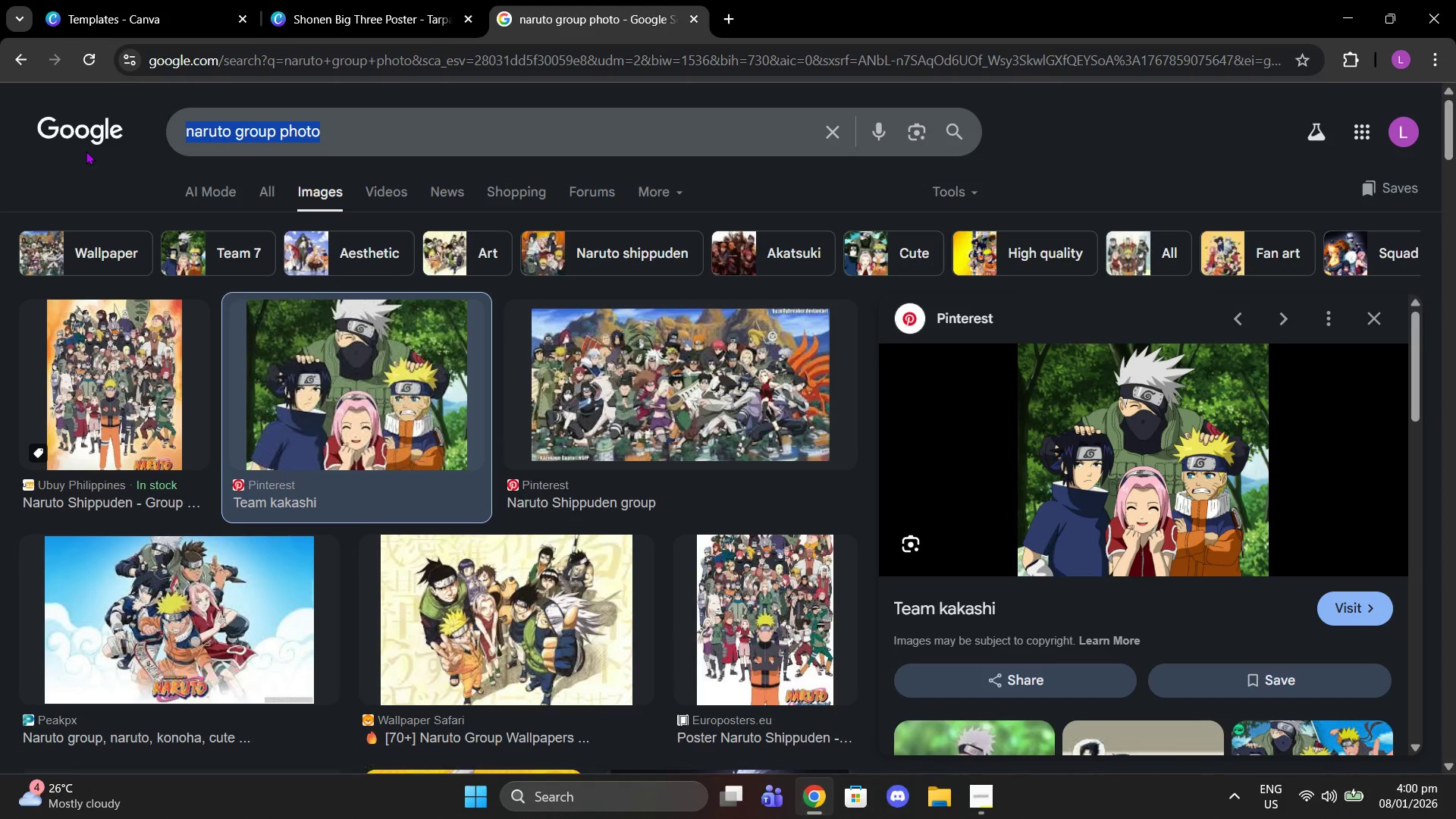 
type(bla)
key(Backspace)
type(each group h)
key(Backspace)
type(photo)
 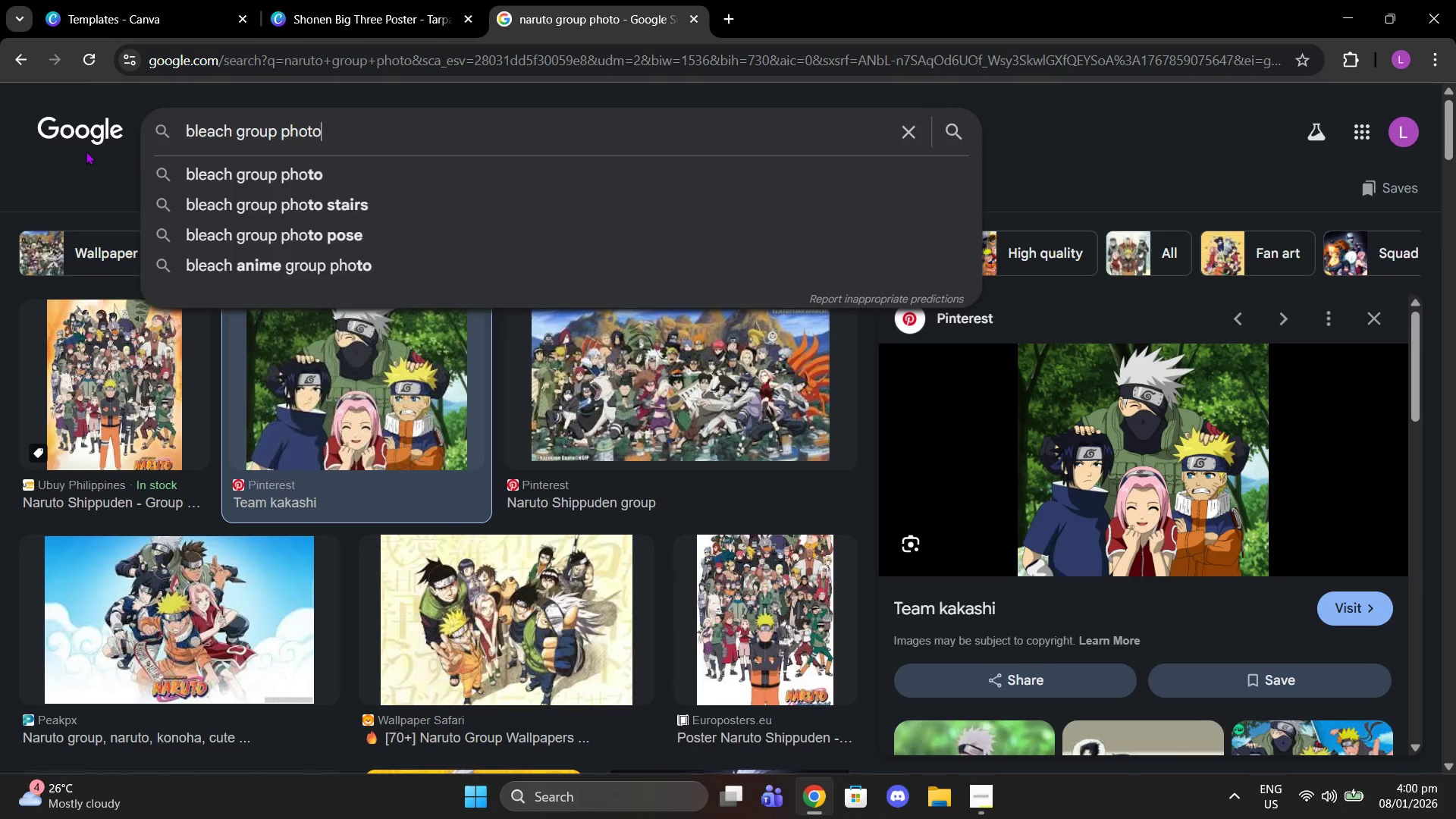 
key(Enter)
 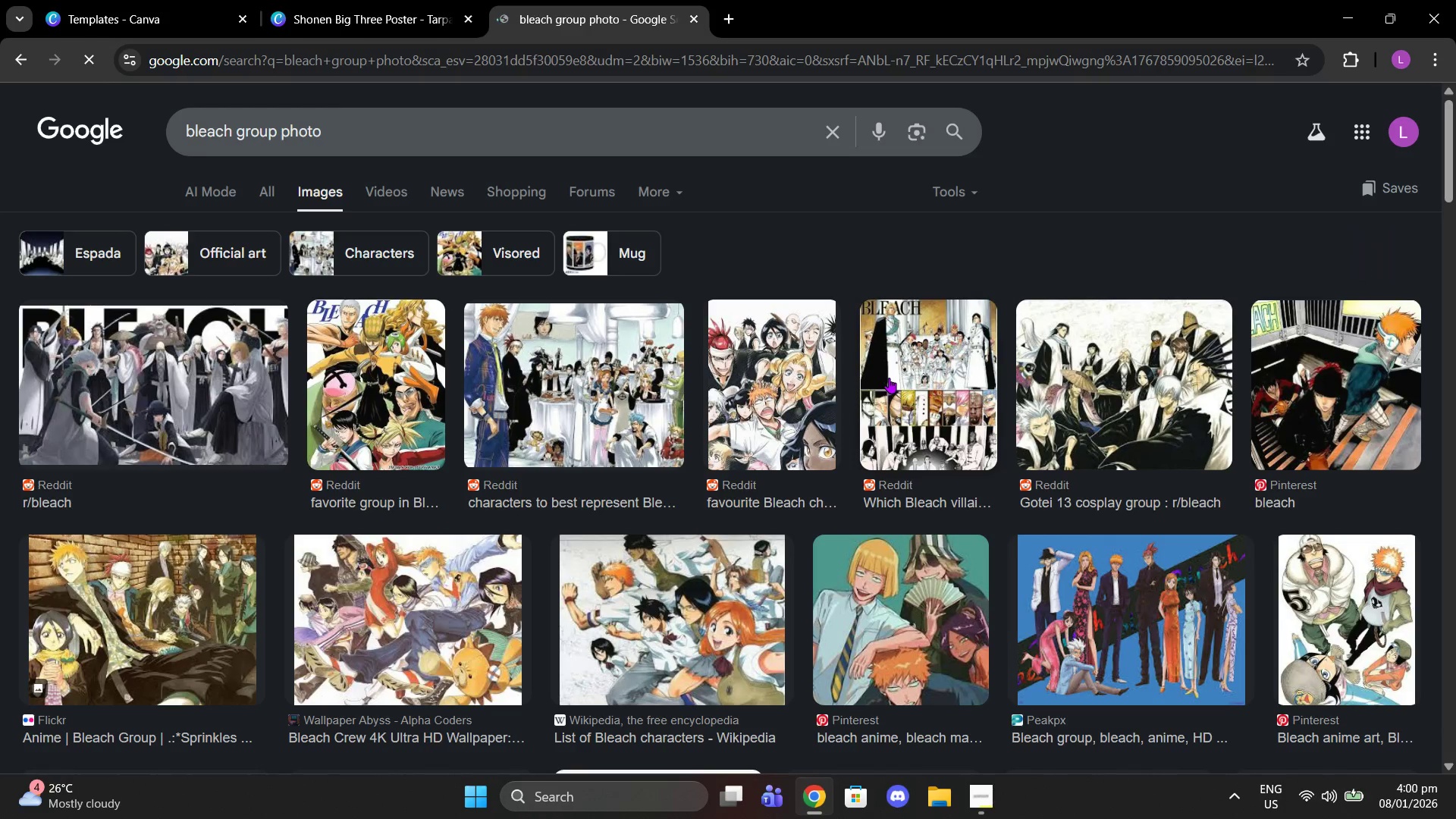 
wait(5.33)
 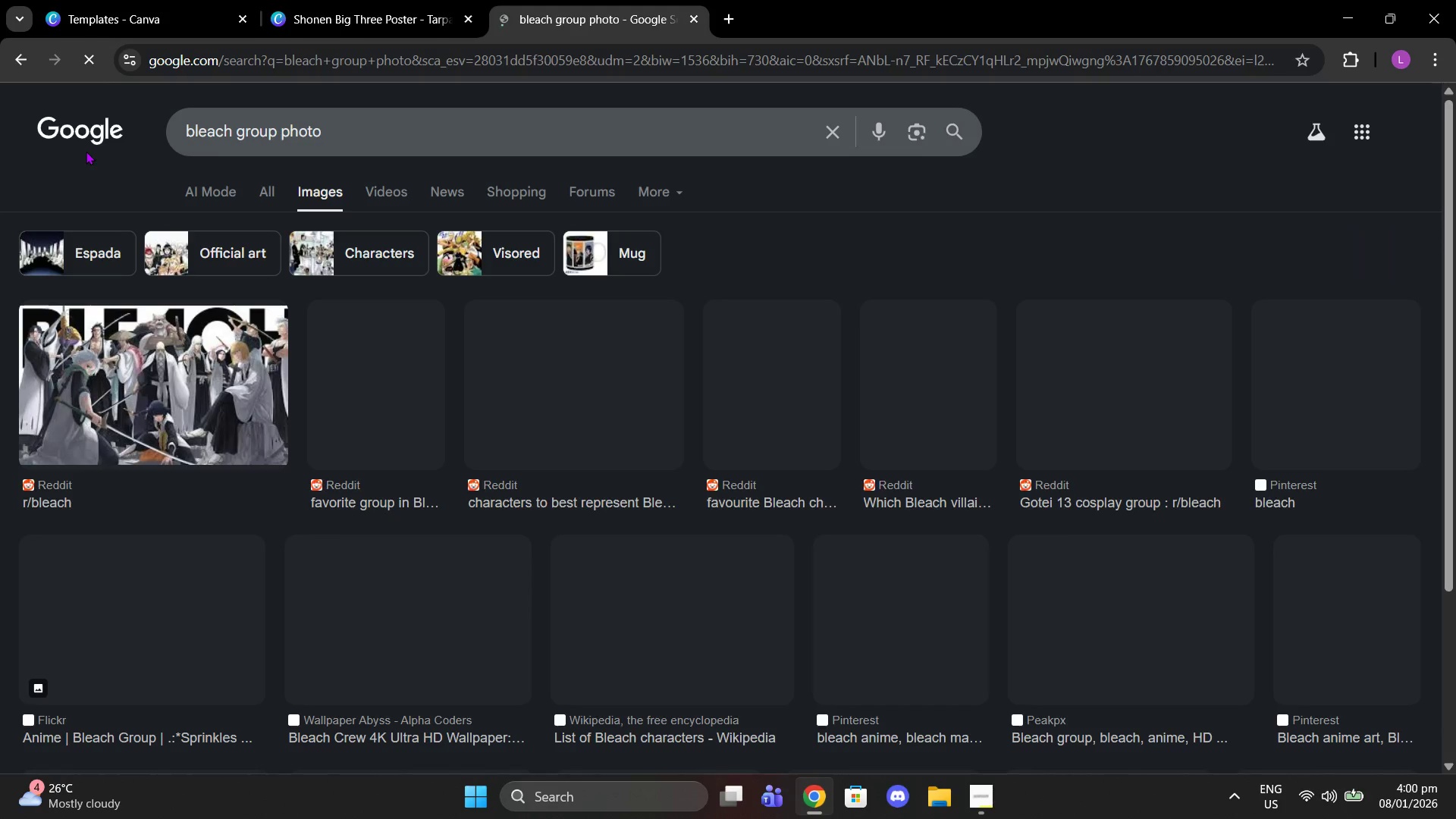 
left_click([774, 380])
 